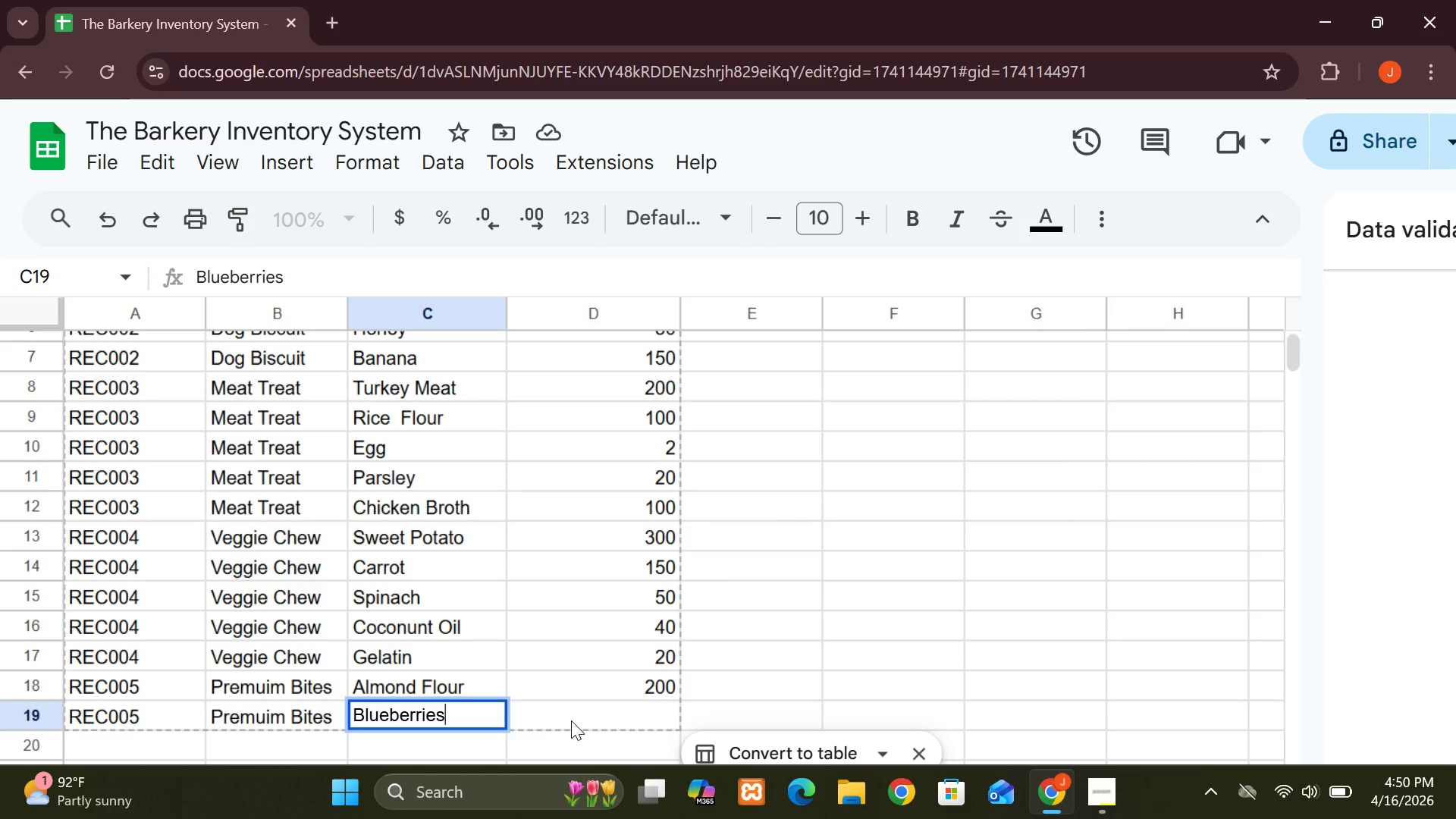 
left_click([571, 720])
 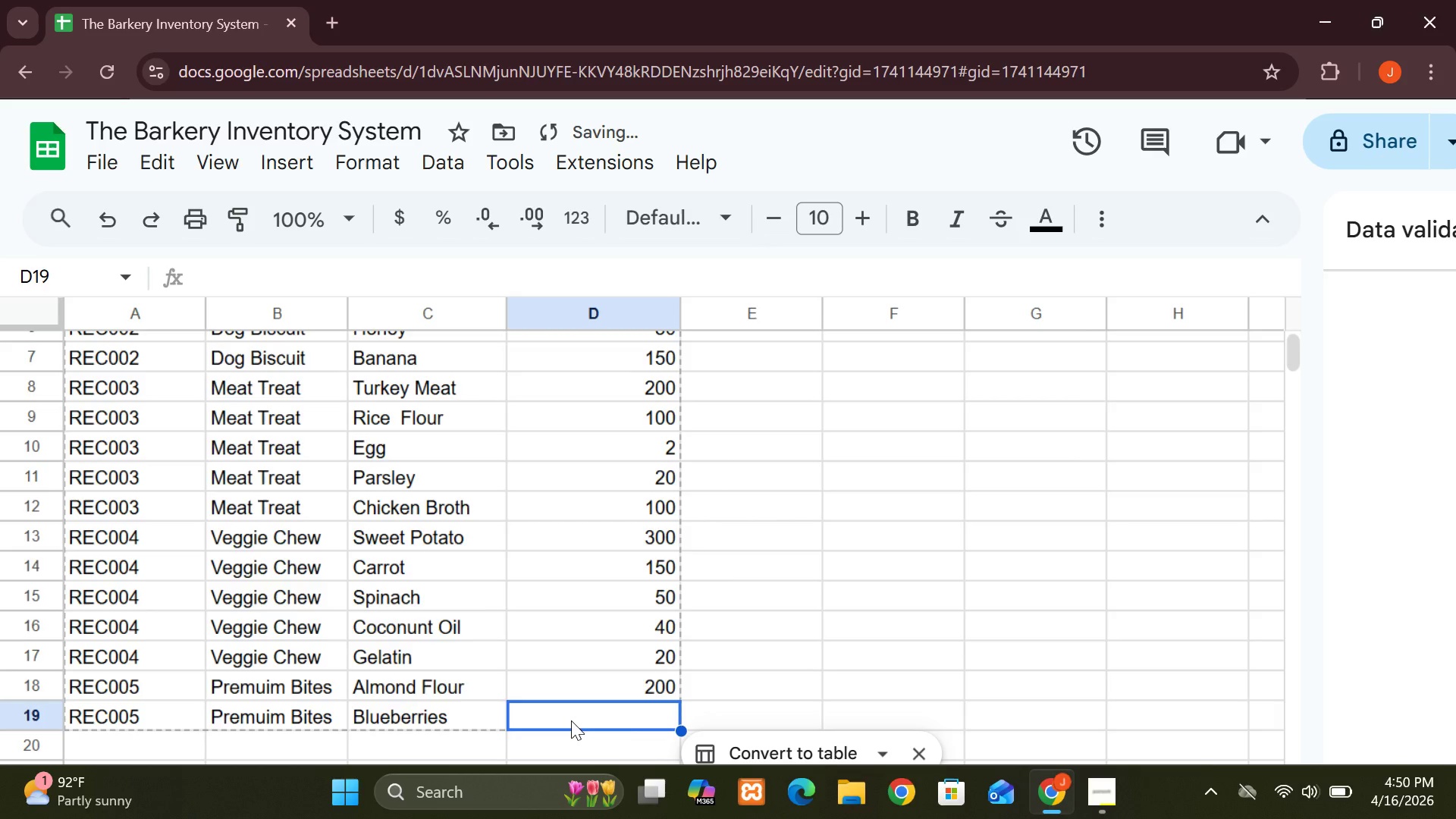 
type(100)
 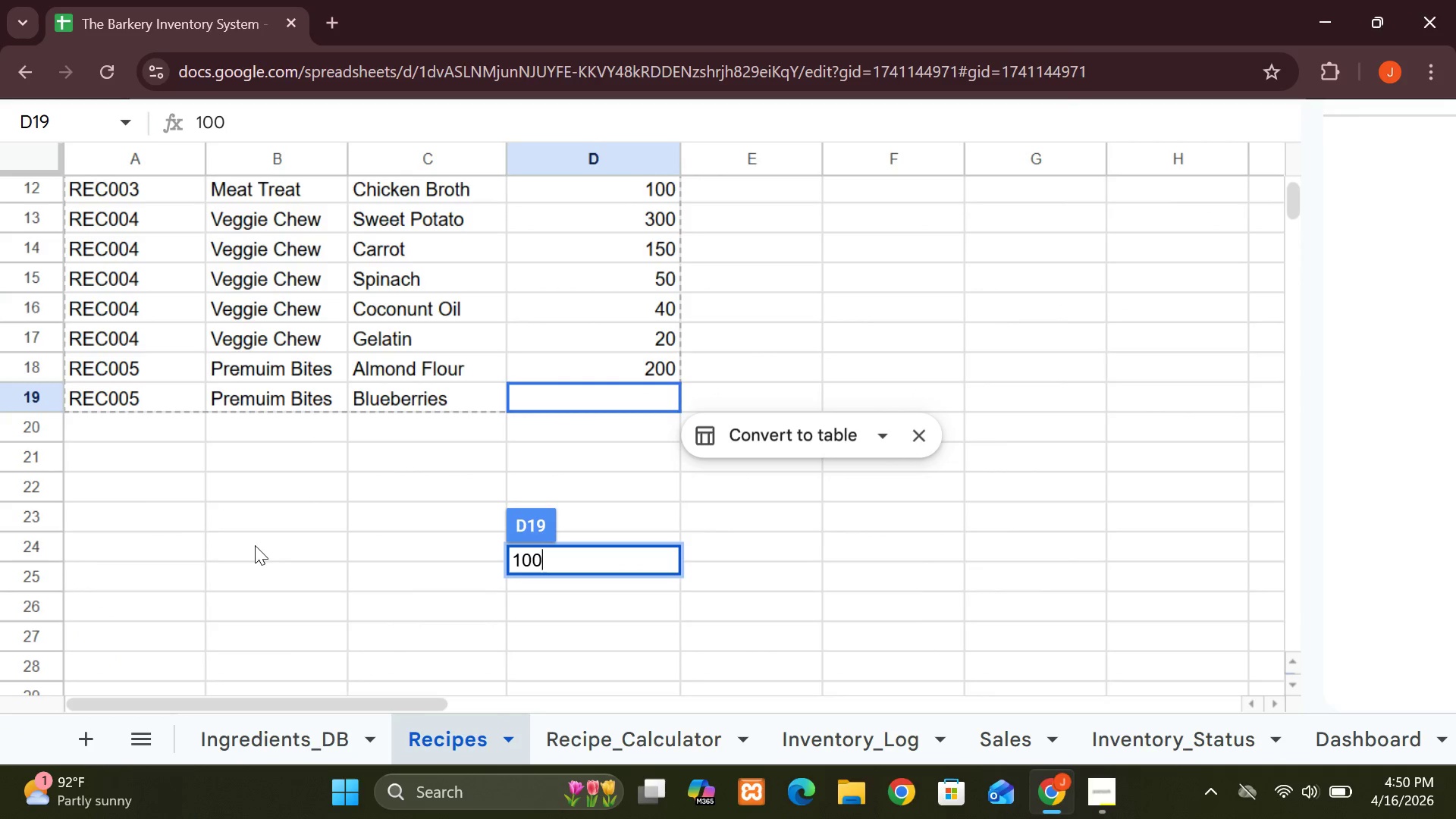 
left_click([111, 425])
 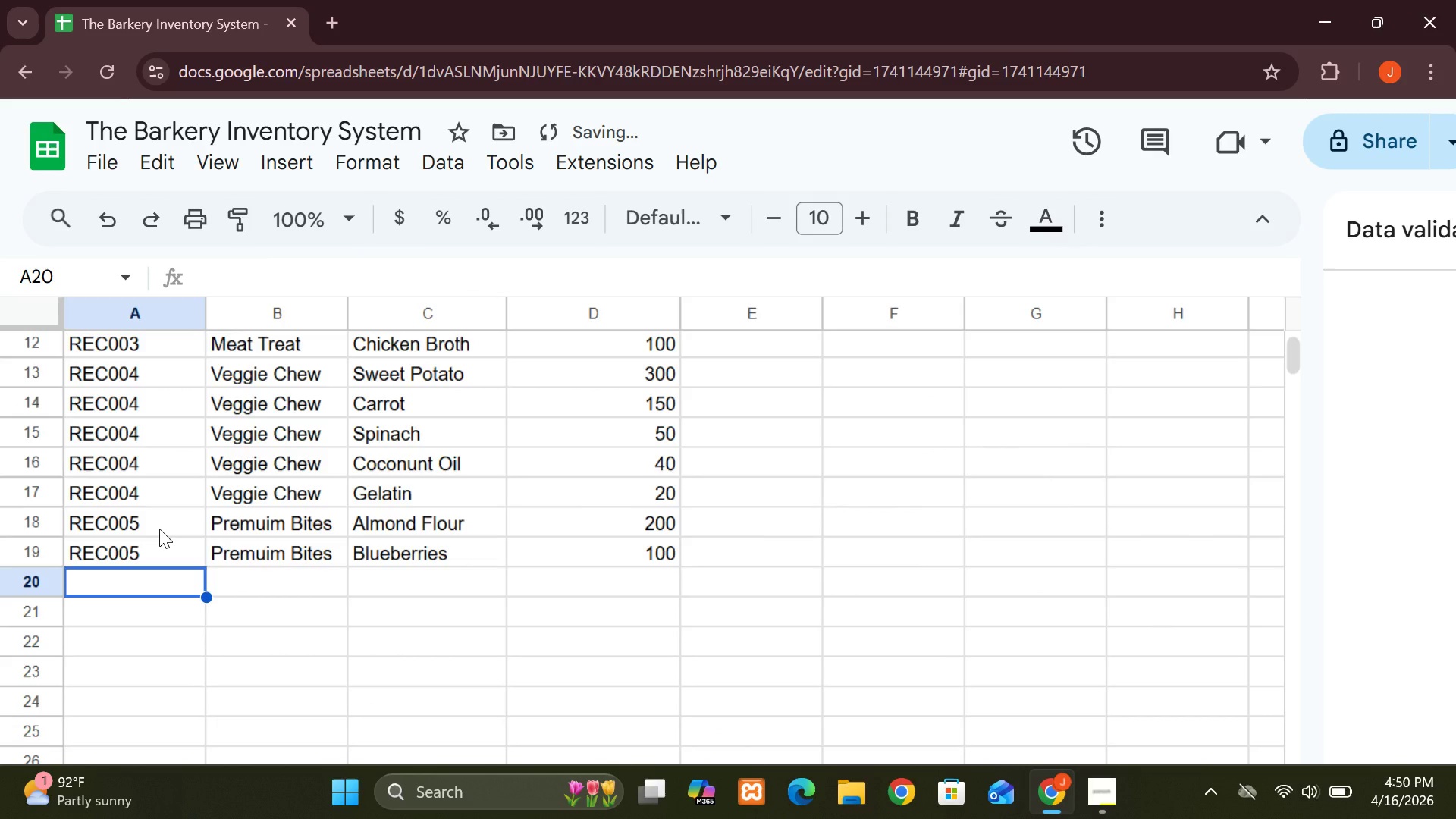 
type(REC00)
 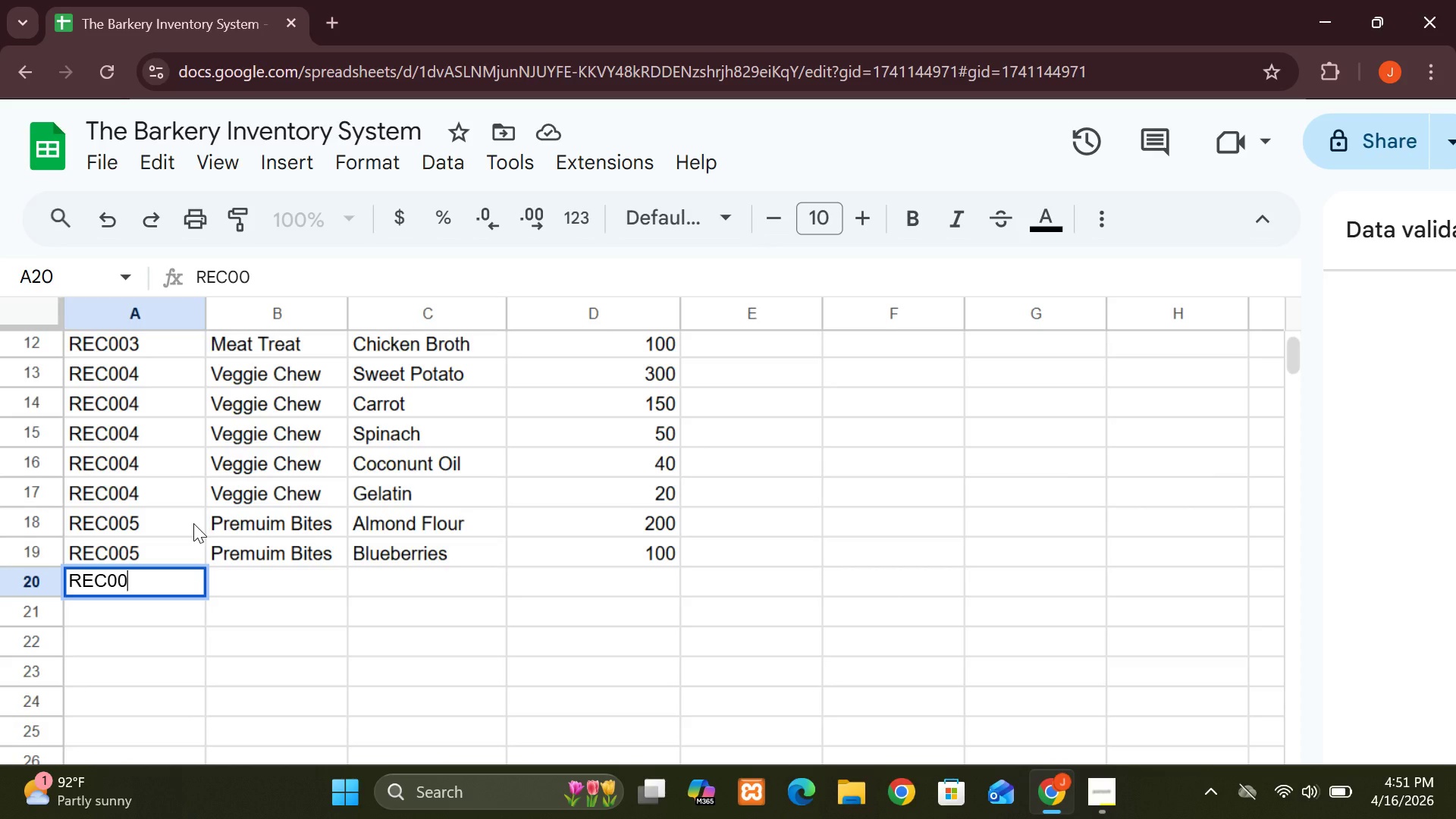 
key(5)
 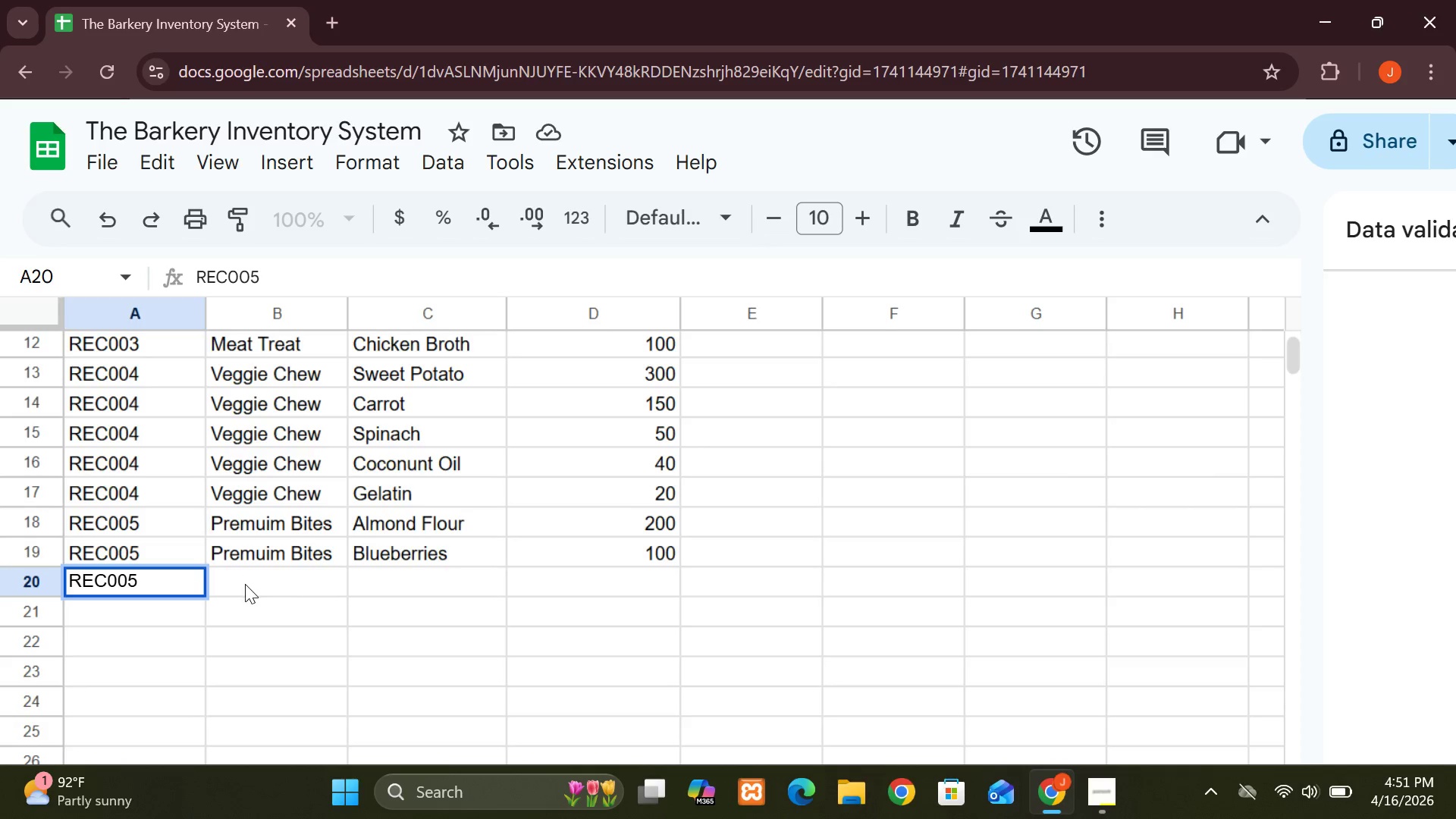 
left_click([245, 585])
 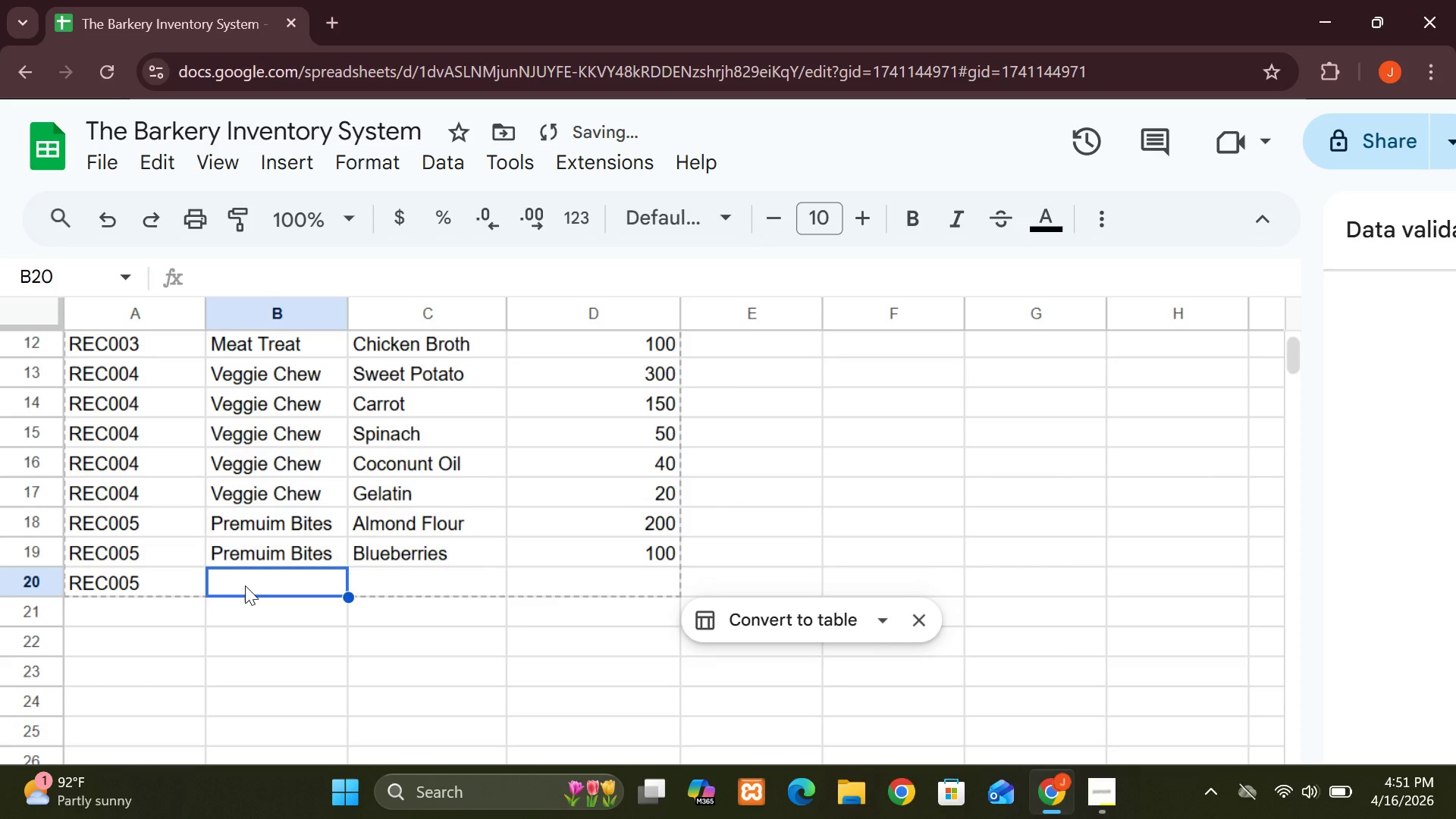 
key(P)
 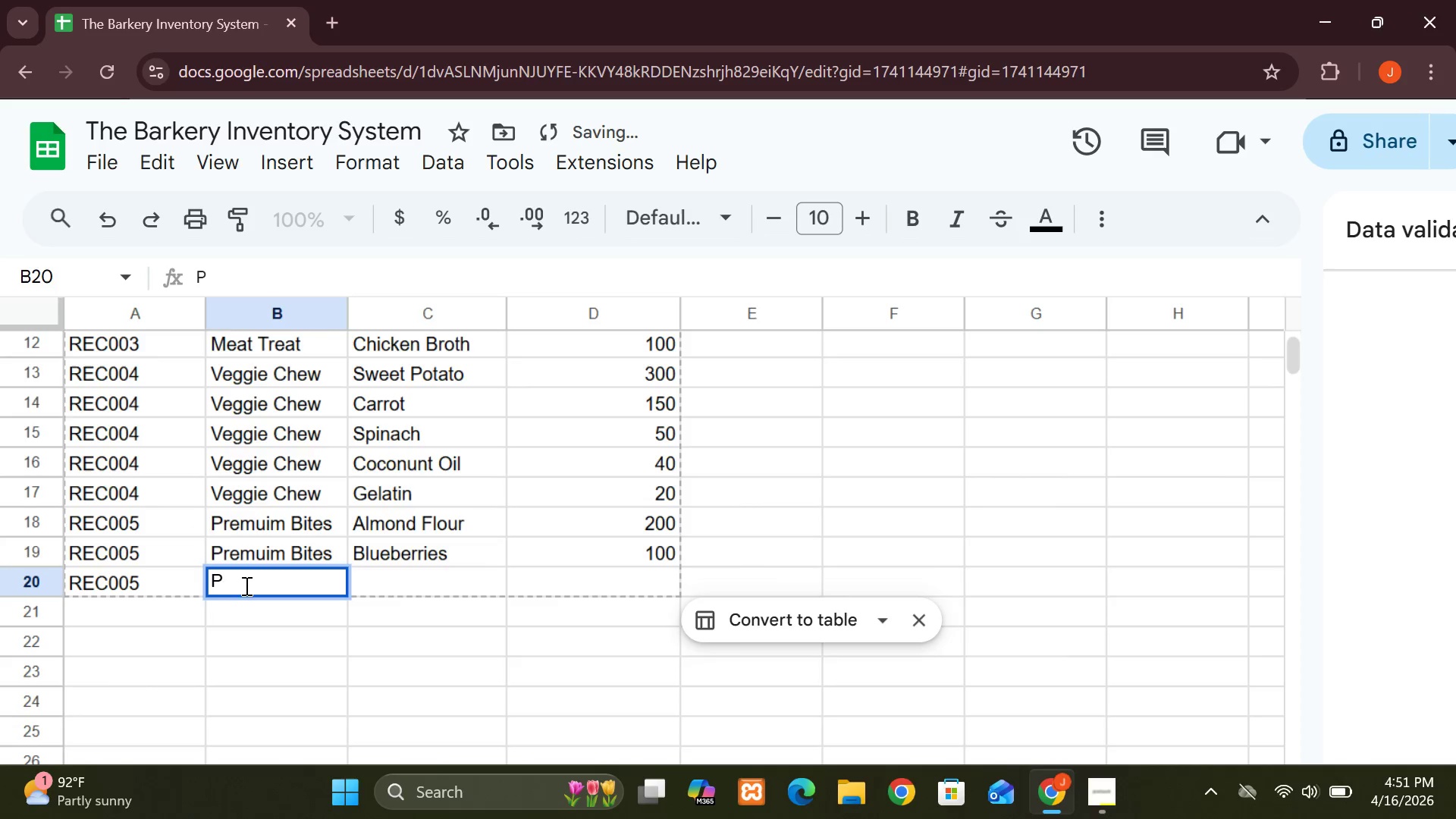 
key(CapsLock)
 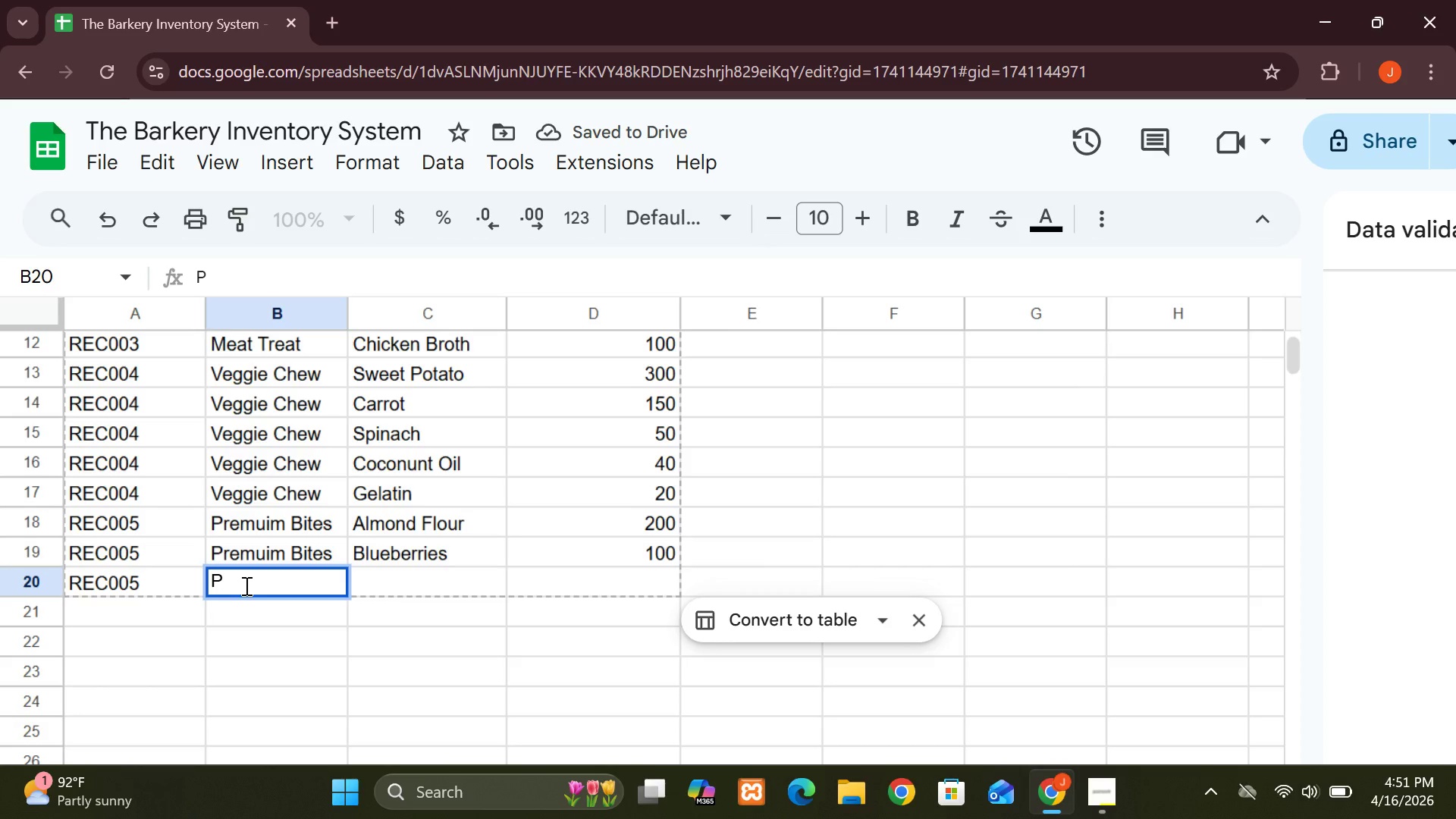 
key(R)
 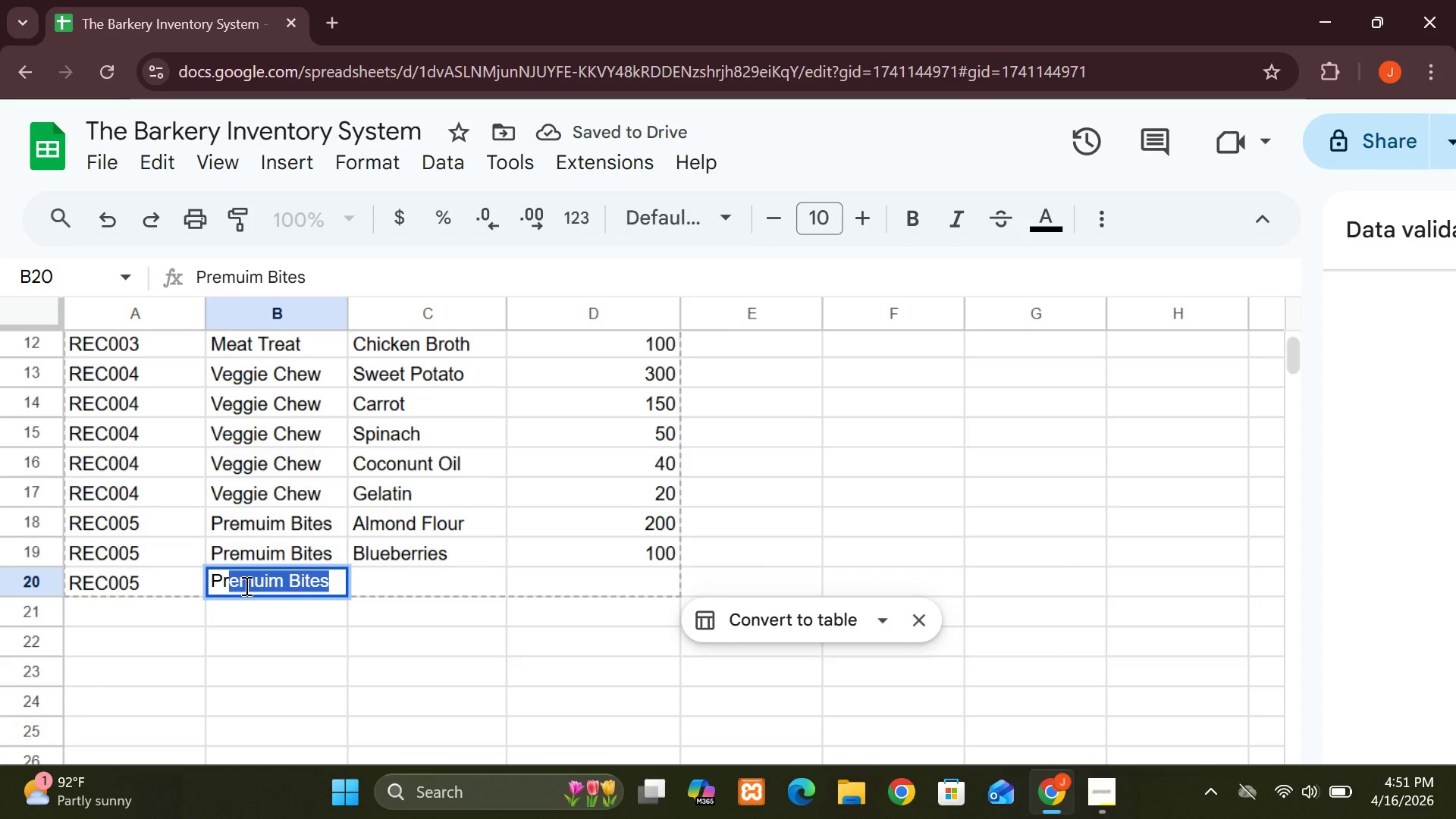 
key(Enter)
 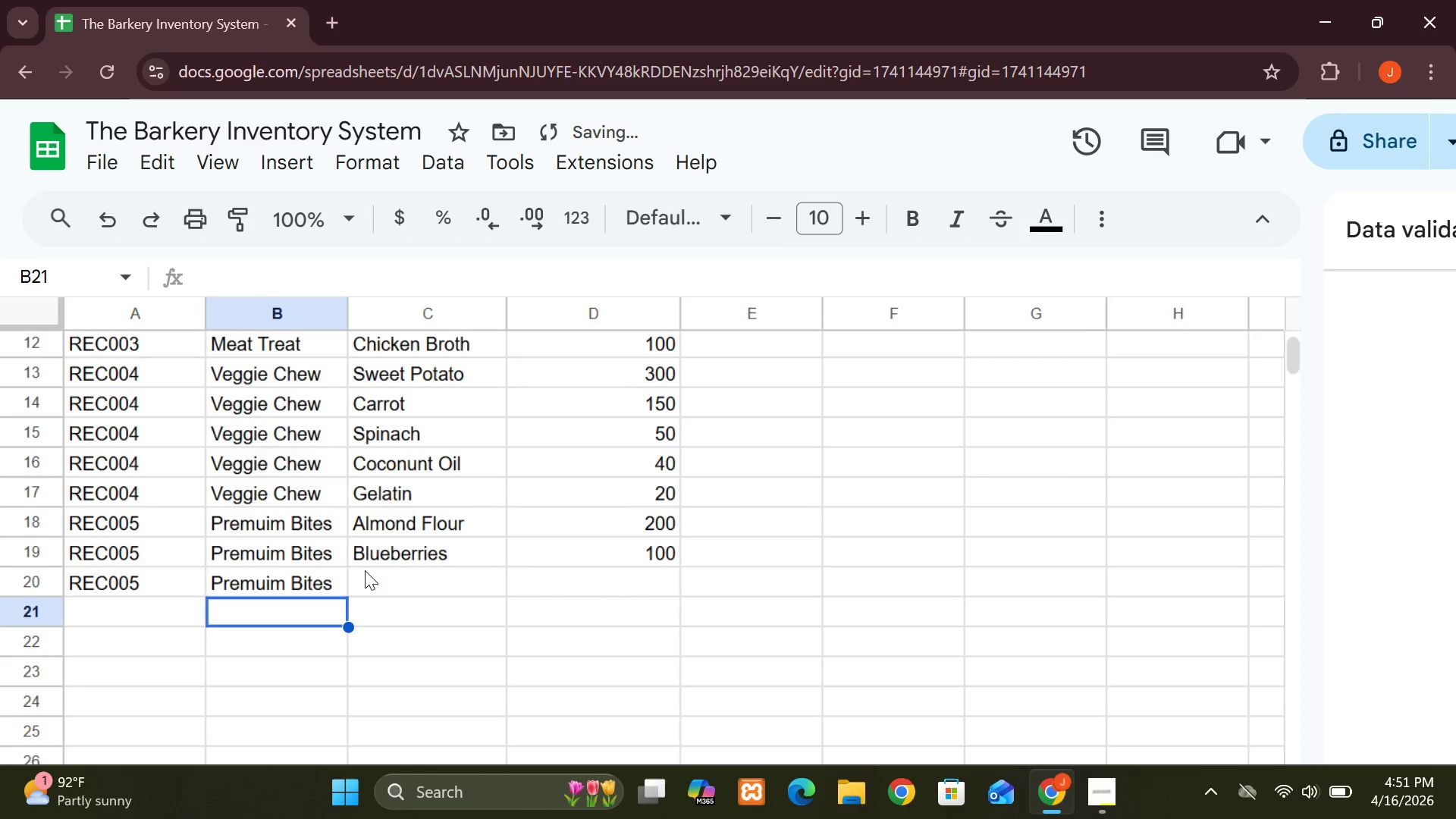 
left_click([377, 569])
 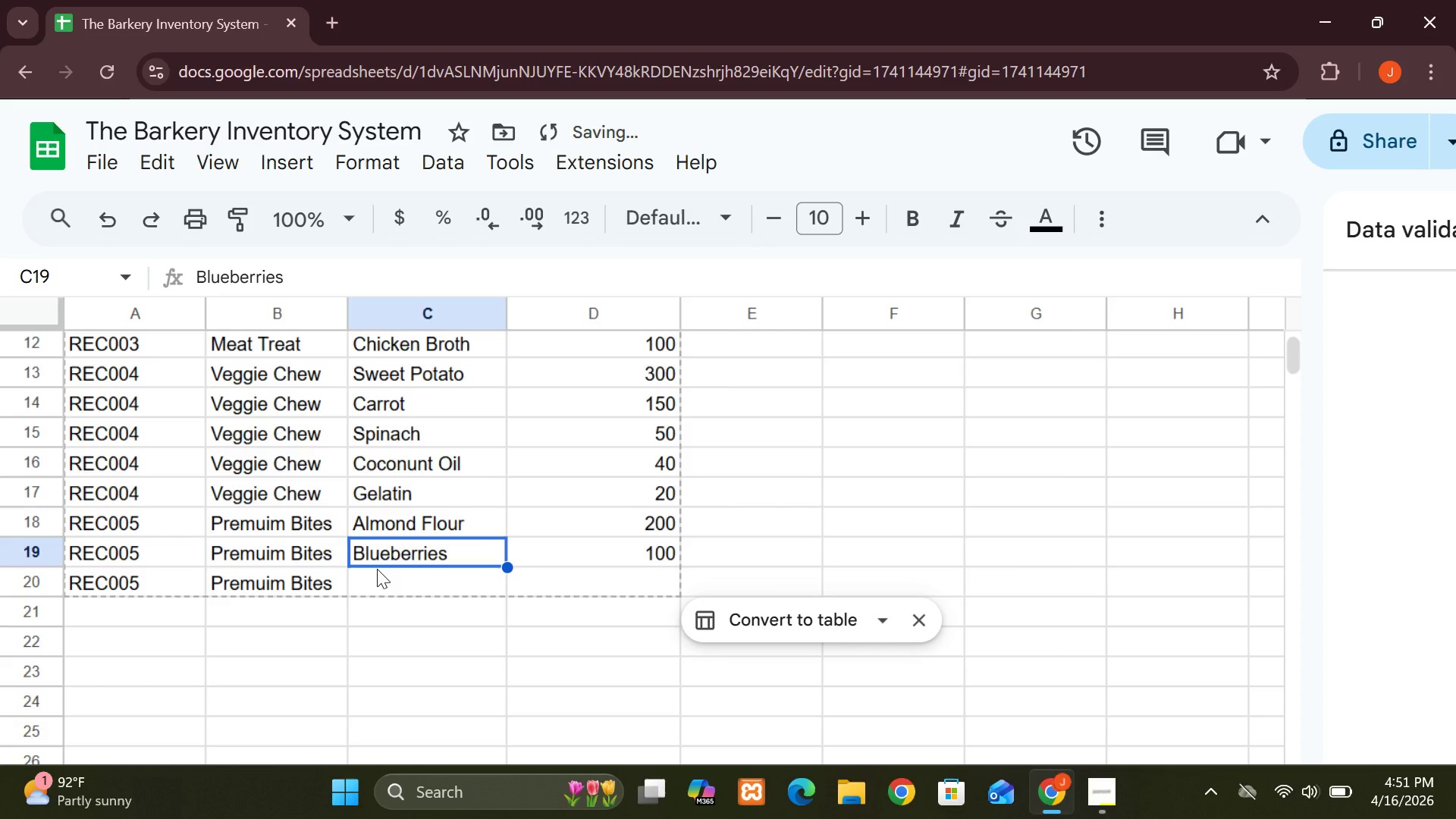 
key(CapsLock)
 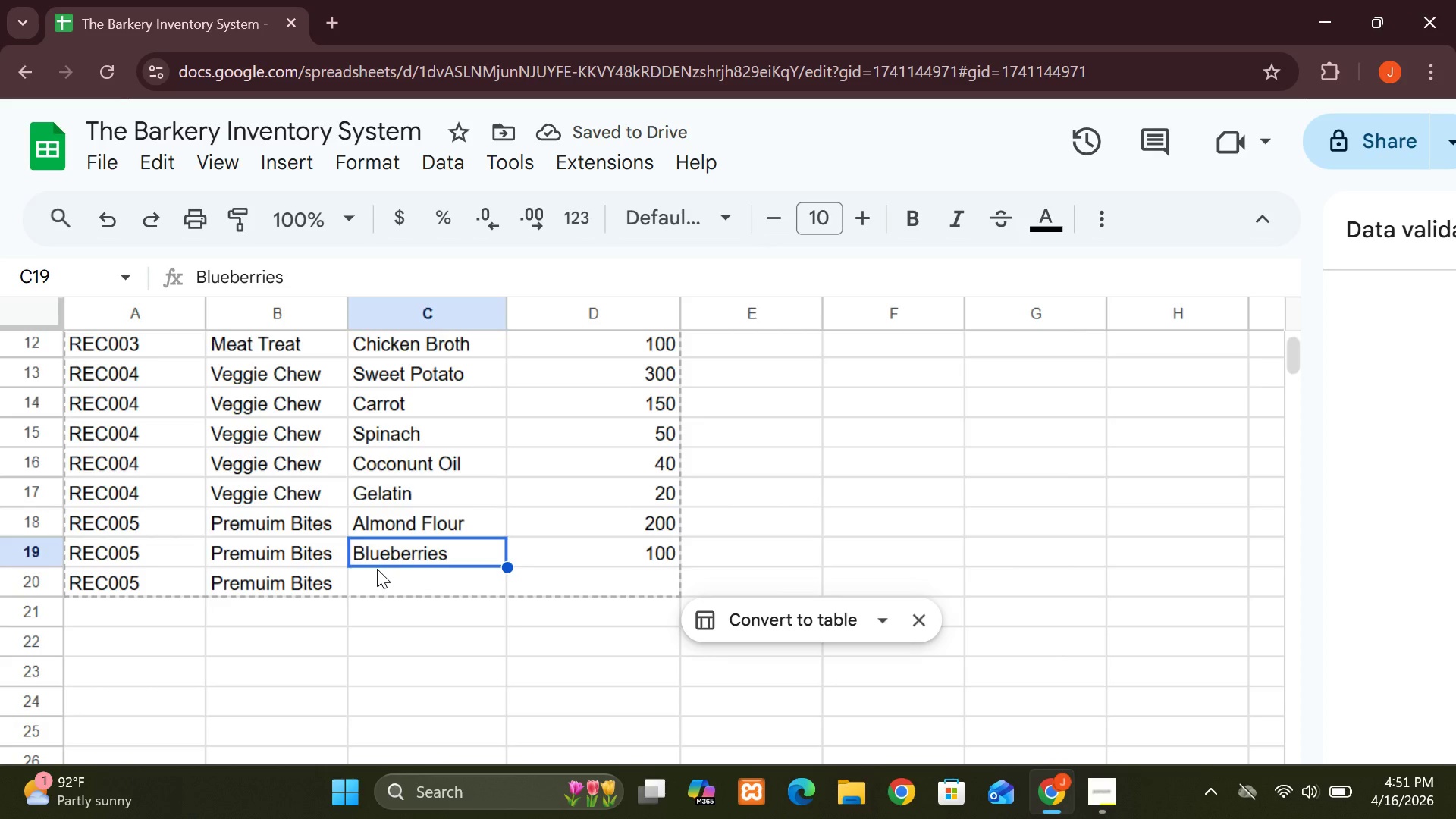 
key(Y)
 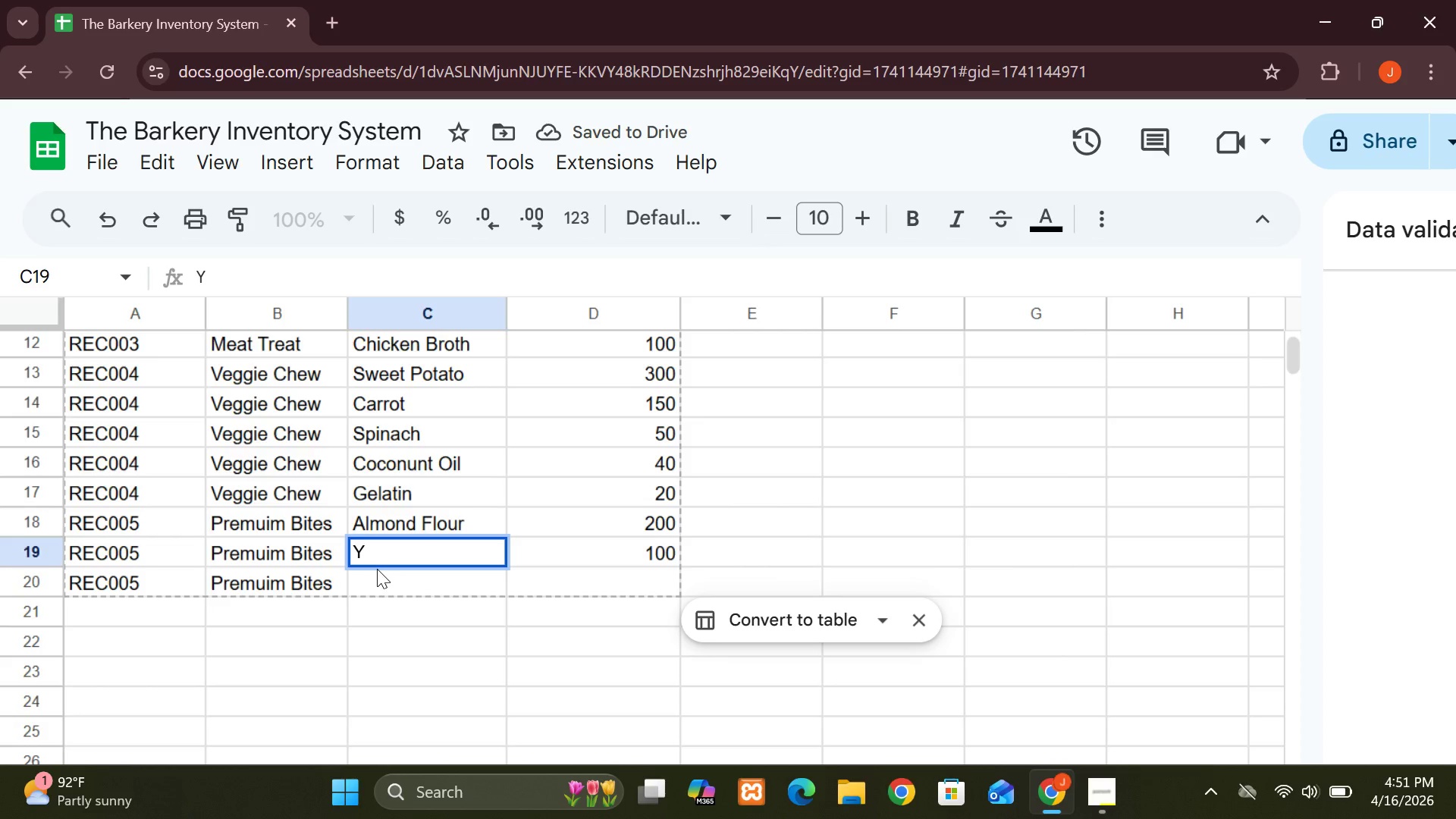 
key(CapsLock)
 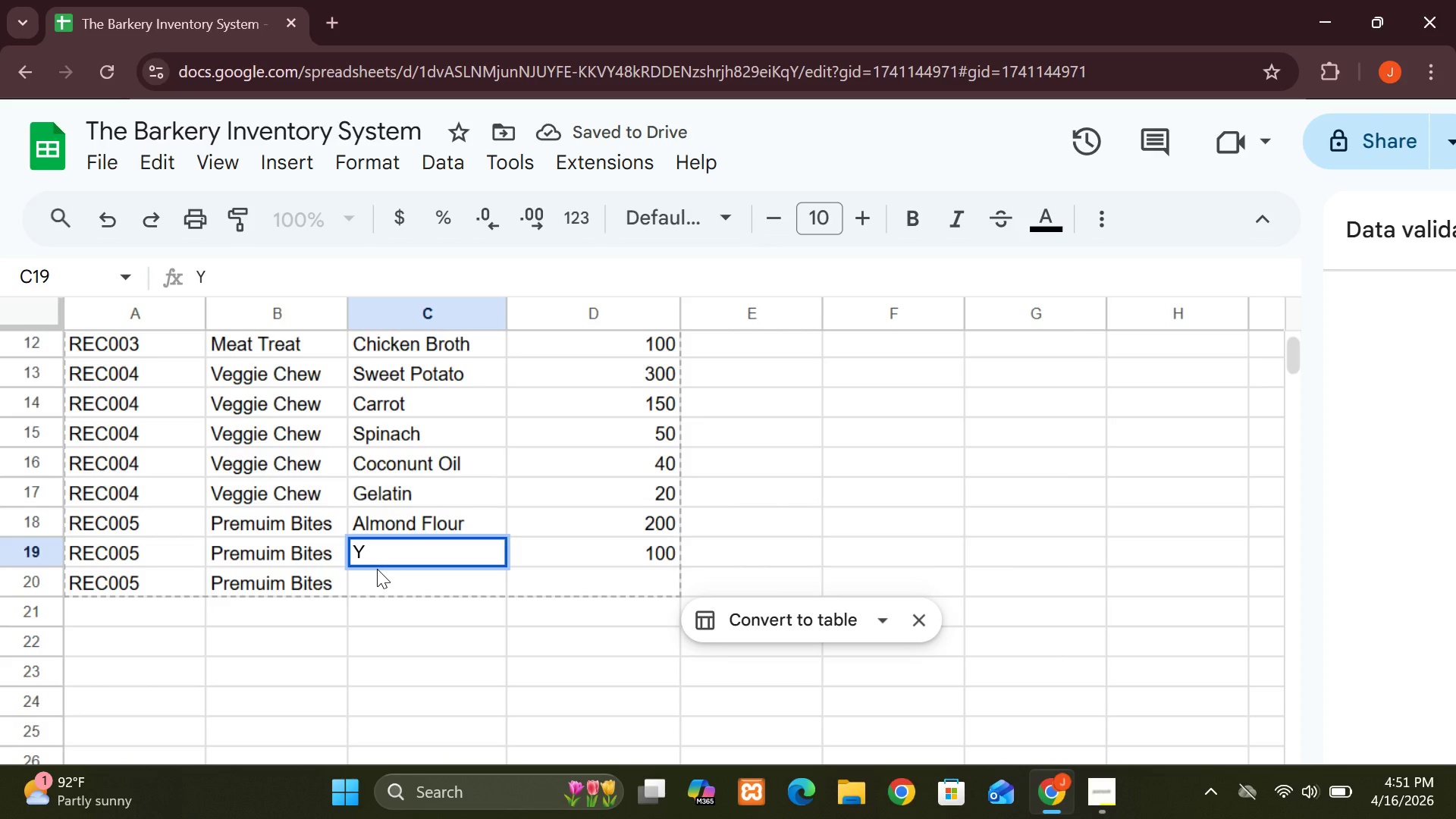 
key(Backspace)
 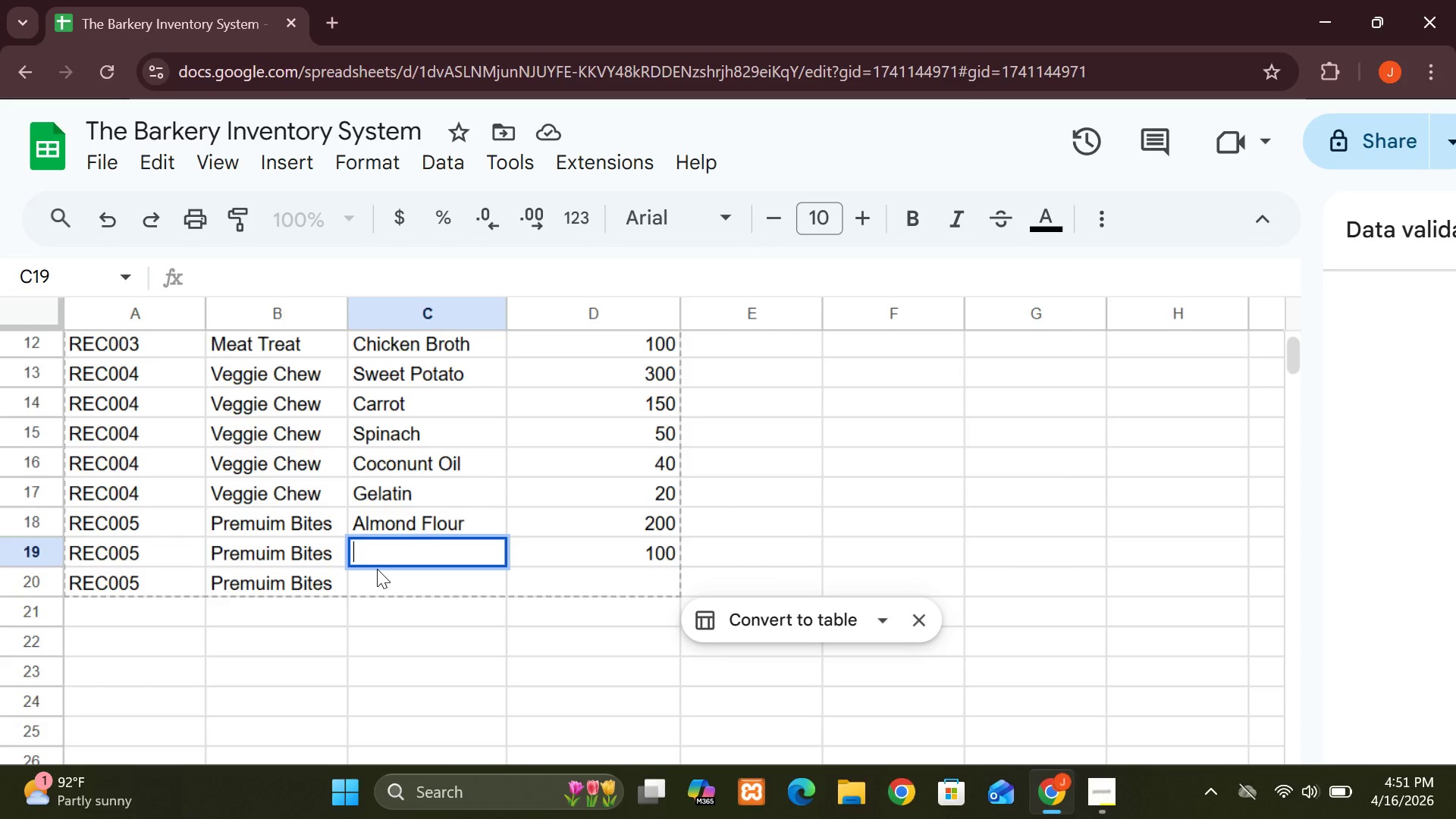 
type(Blueberries)
 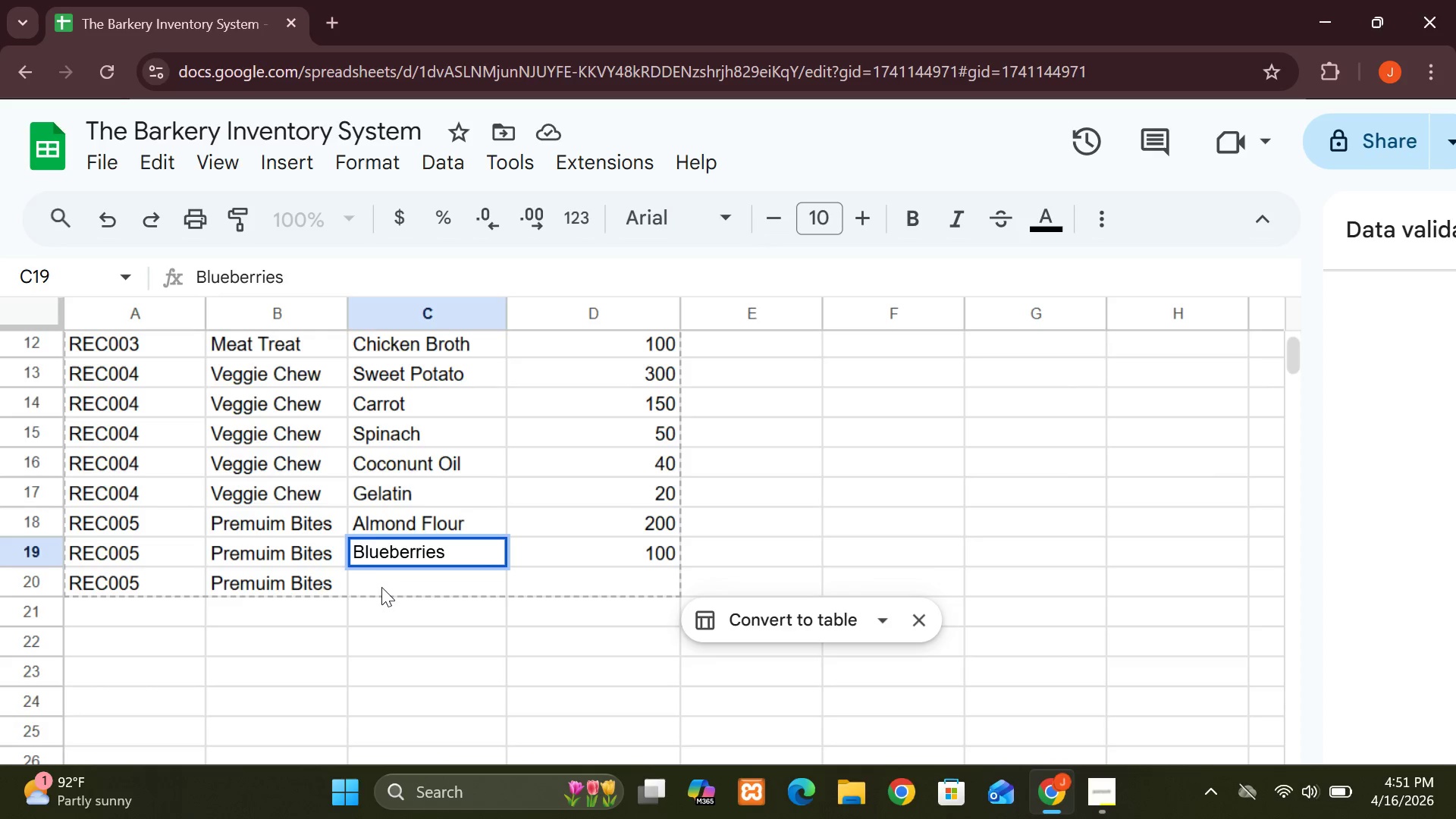 
left_click([381, 588])
 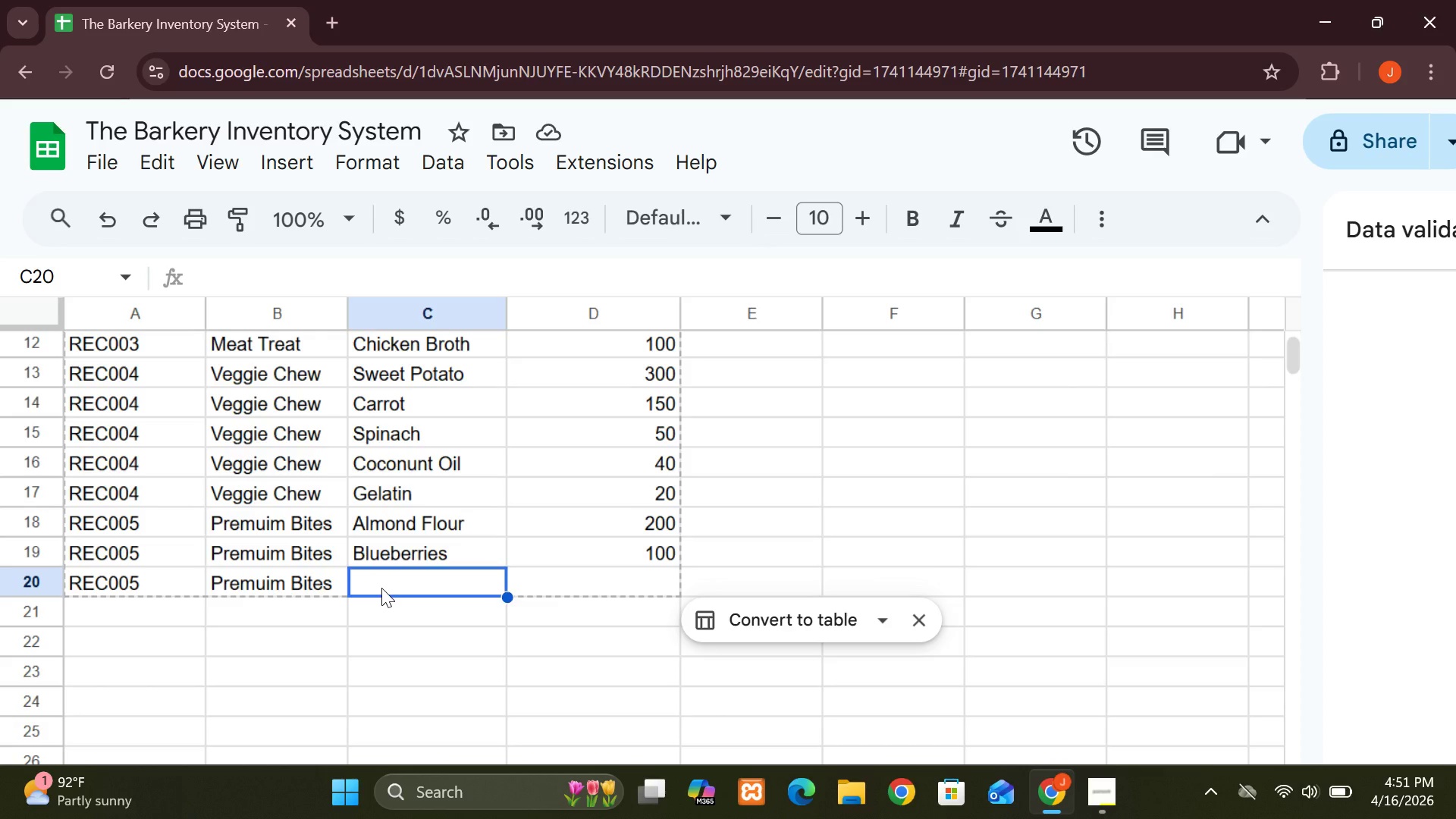 
type(Yogurt)
 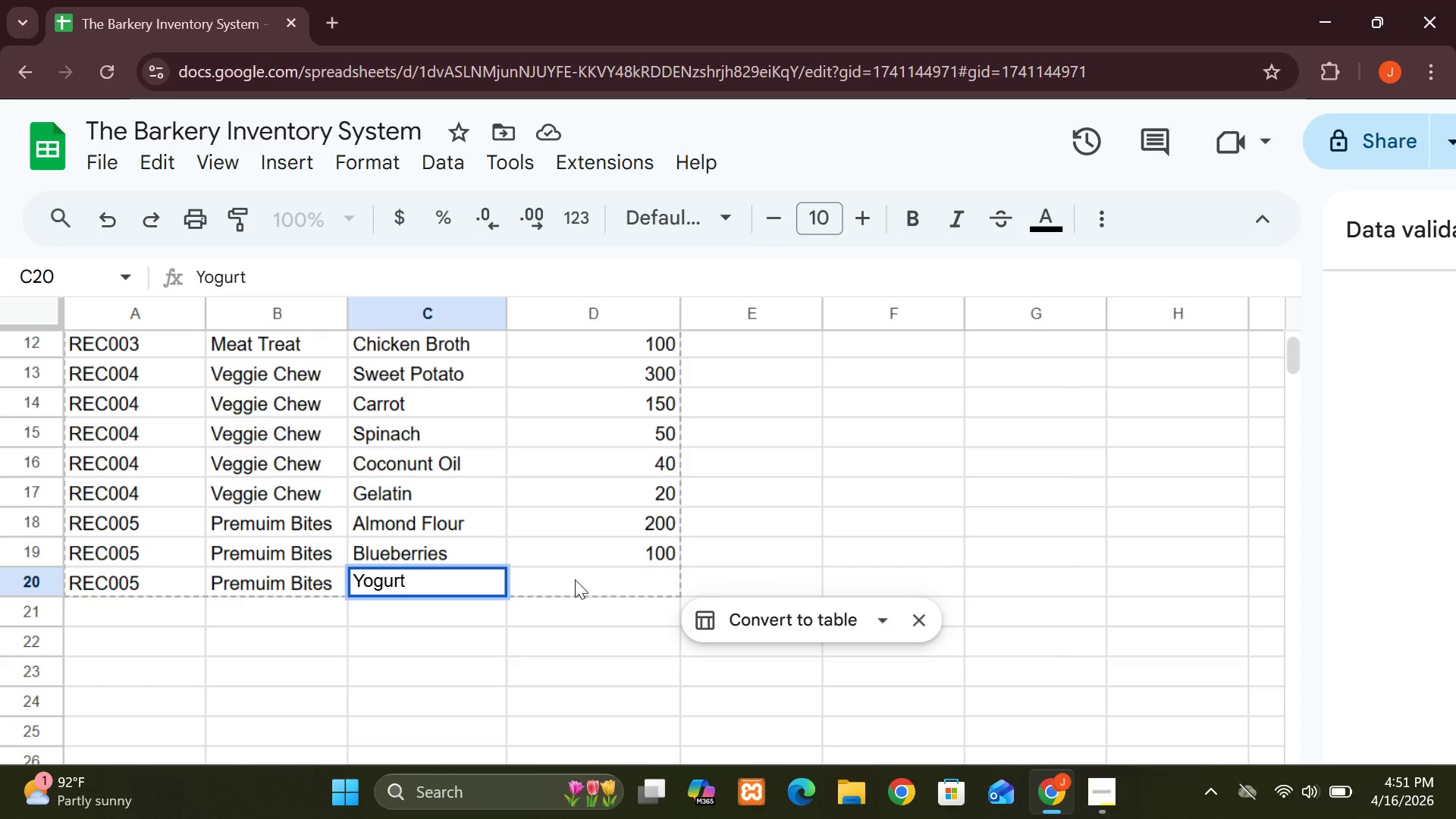 
left_click([575, 579])
 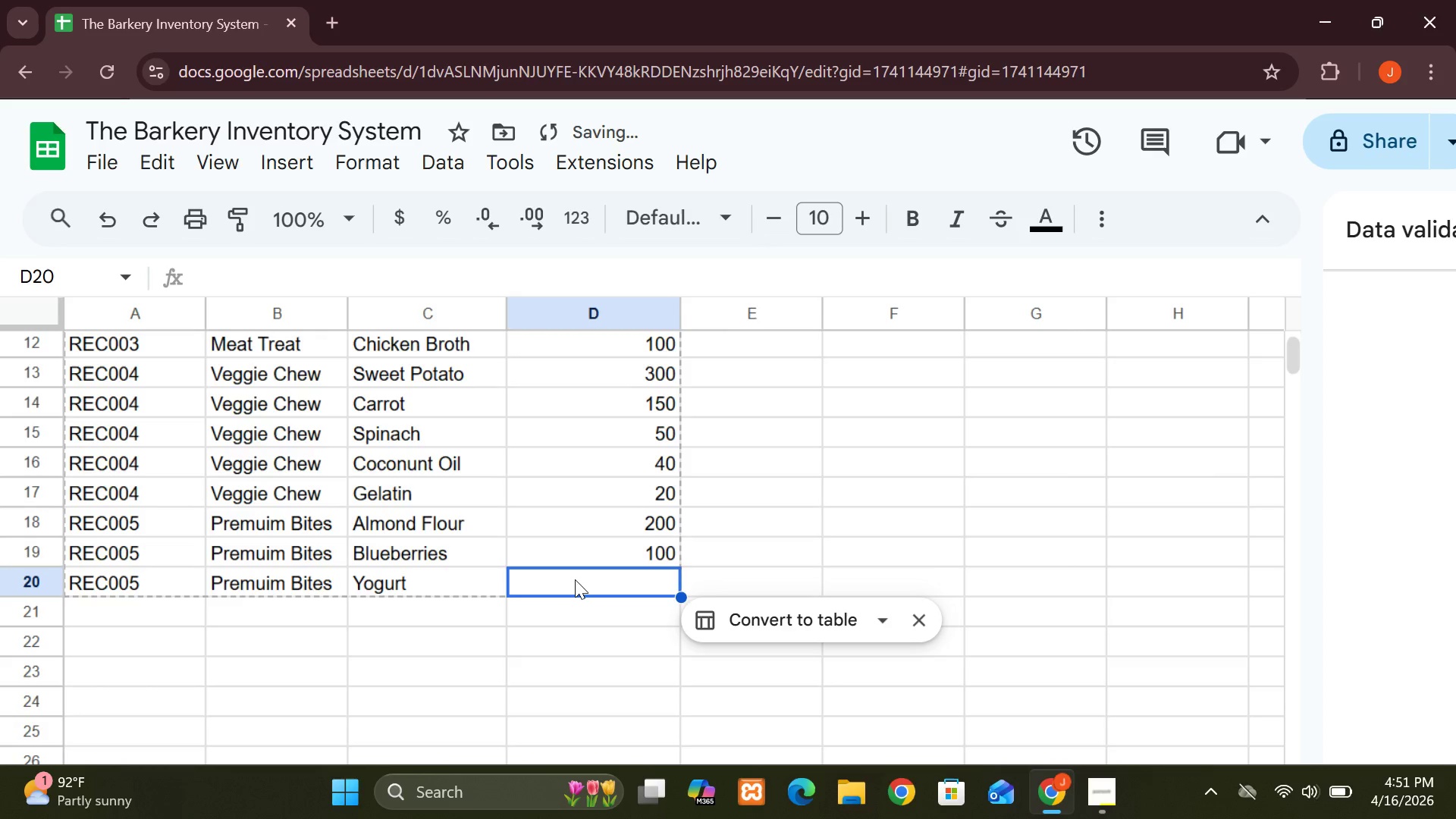 
type(100)
 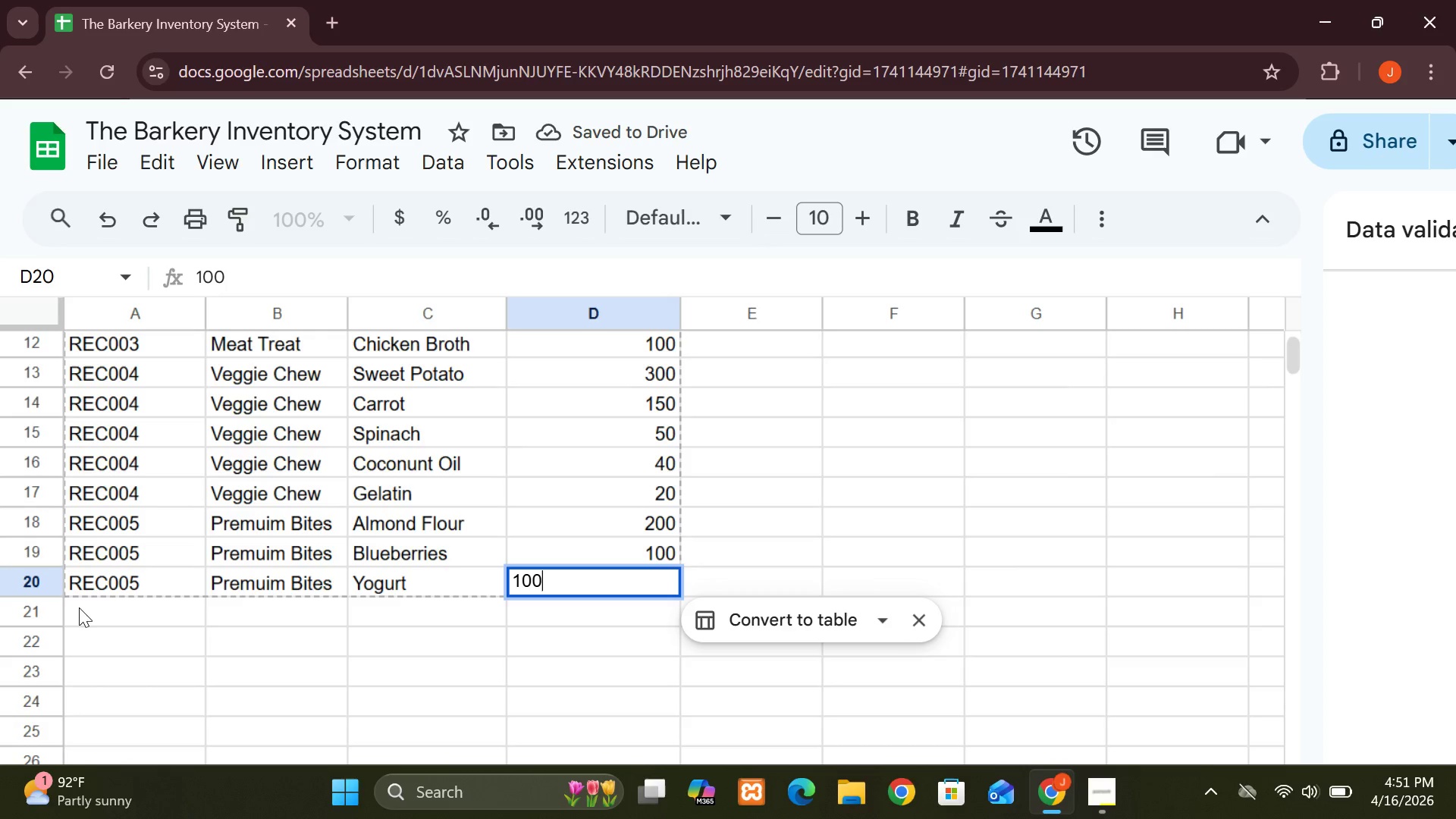 
left_click([78, 607])
 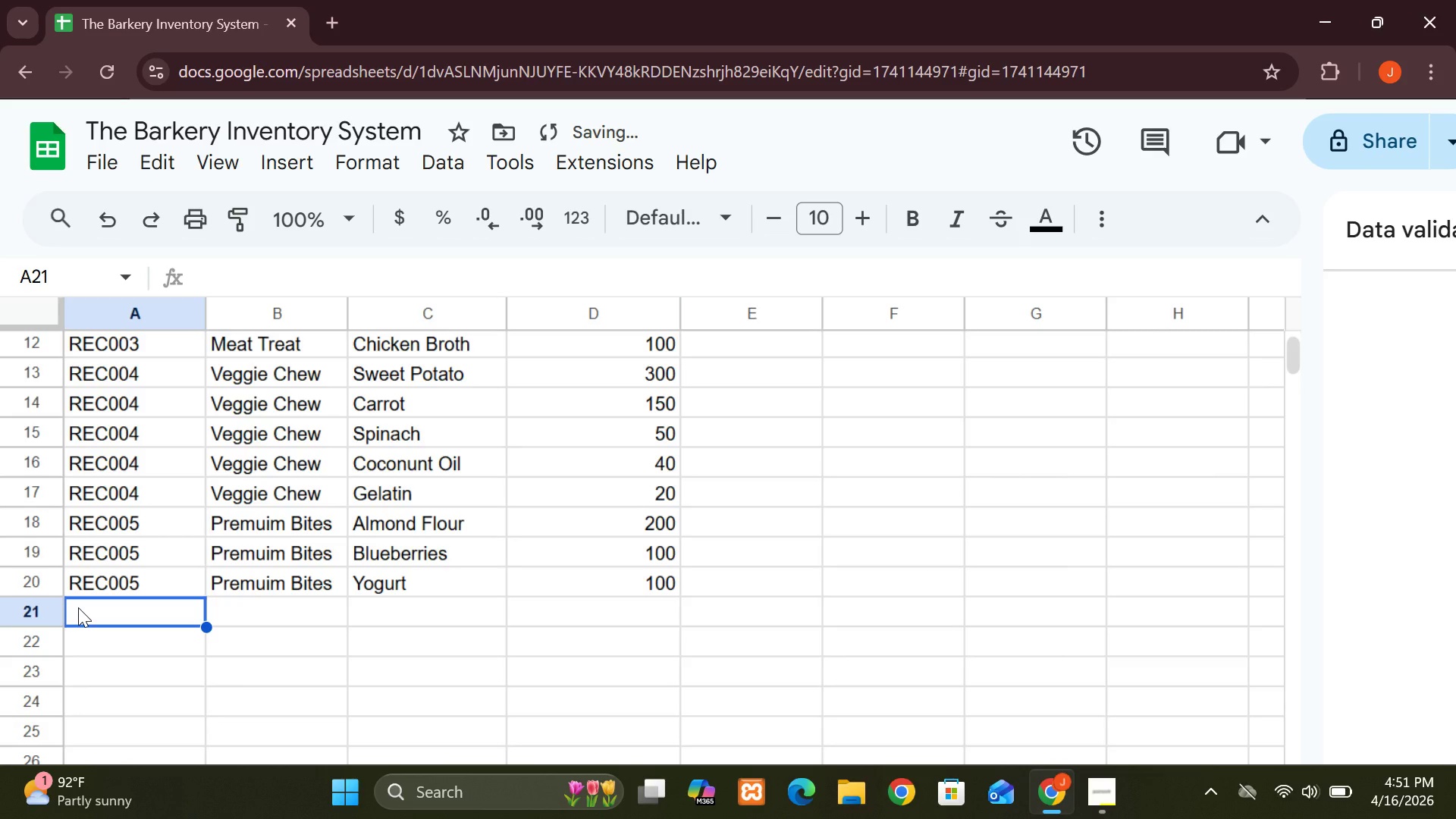 
type(REC005)
 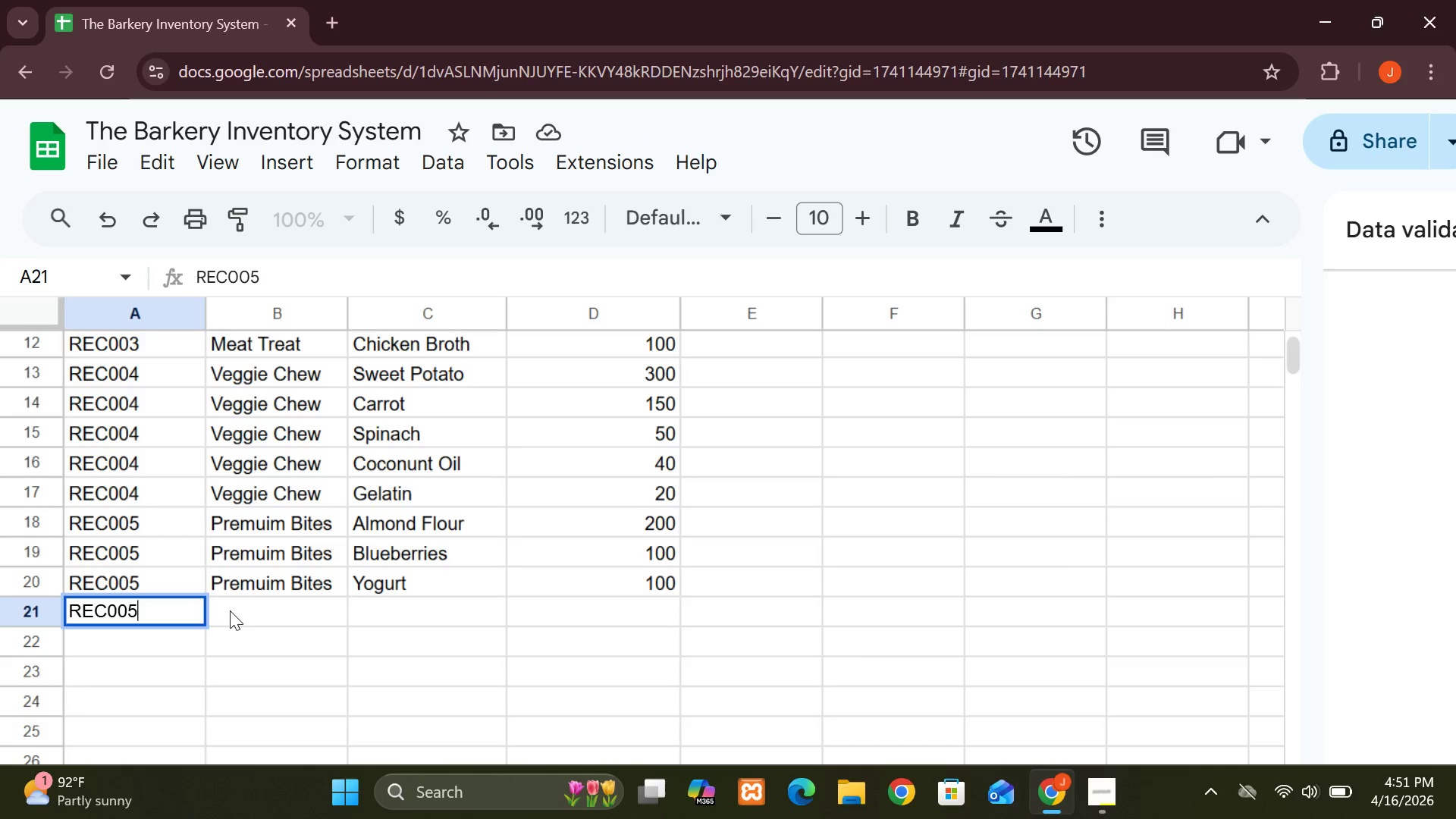 
left_click([239, 613])
 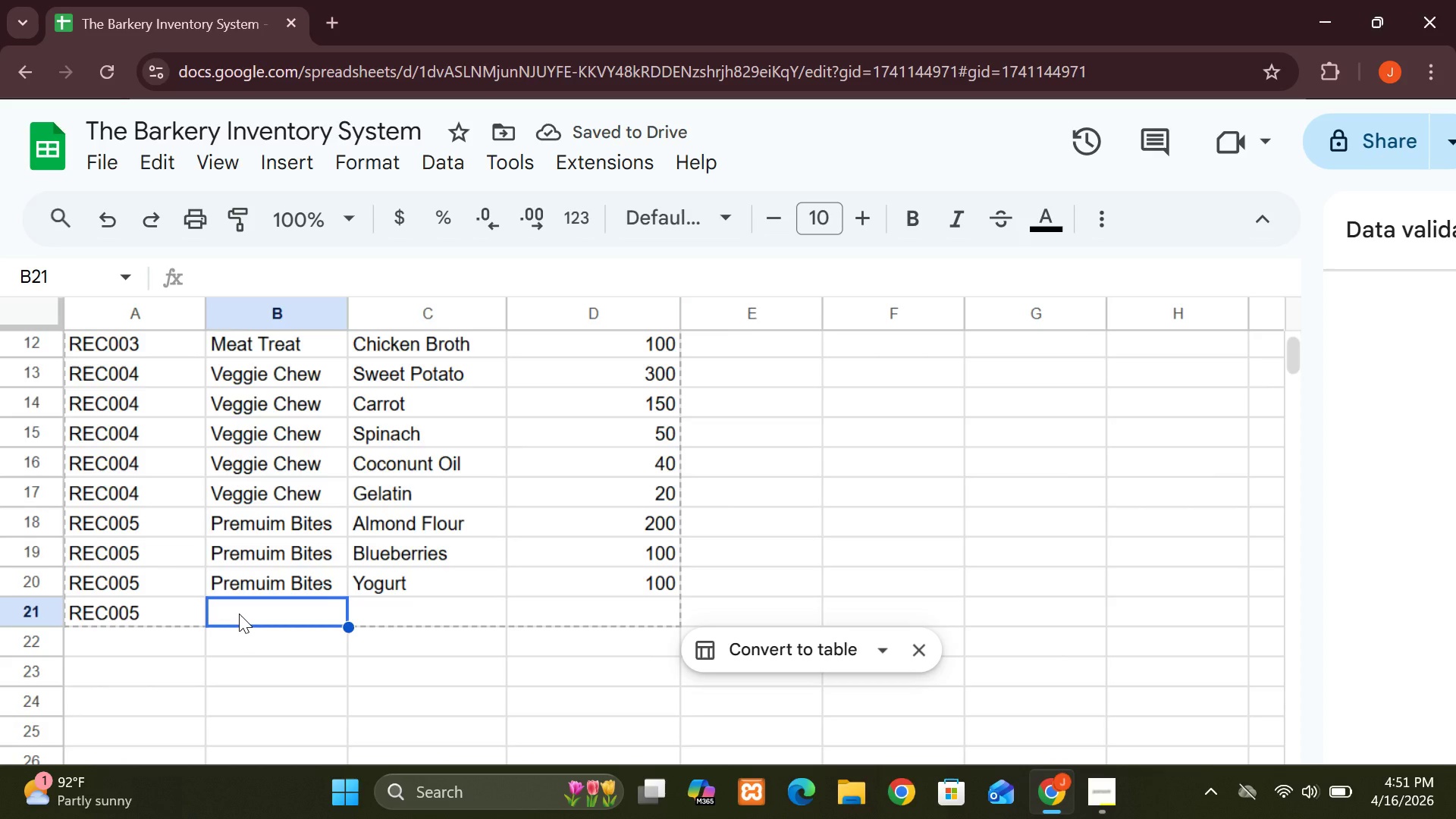 
wait(5.06)
 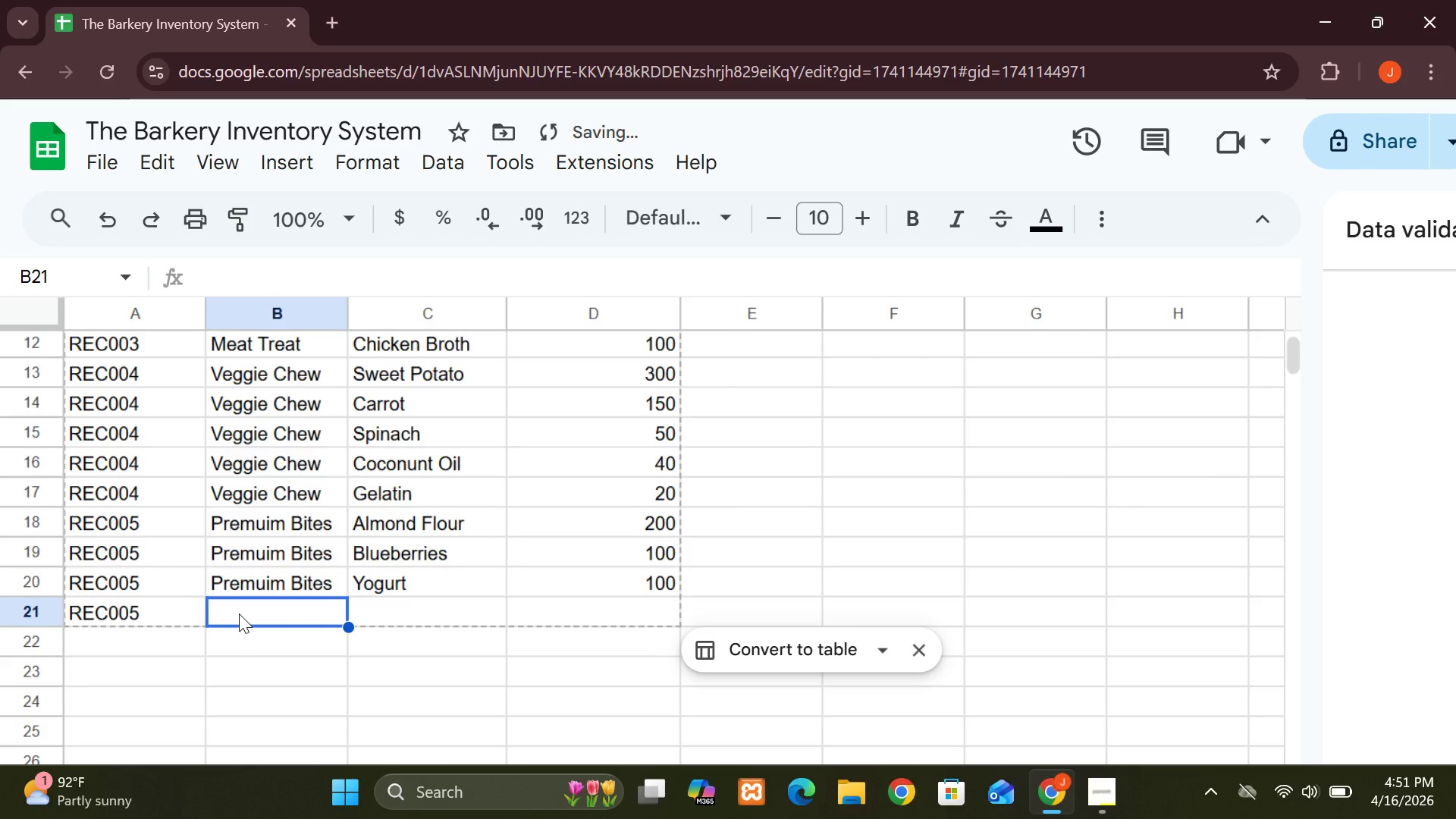 
type(Pre)
 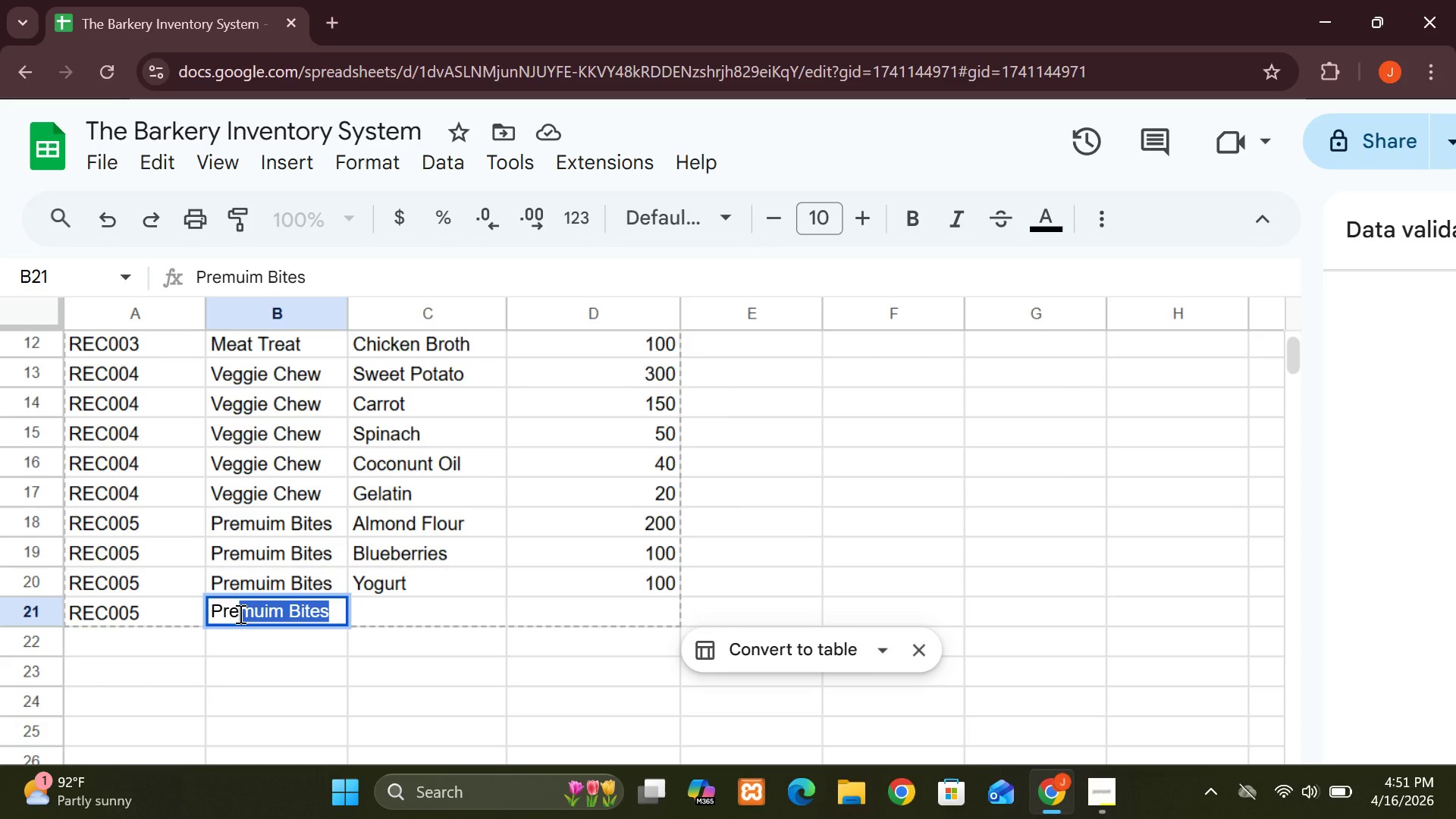 
key(Enter)
 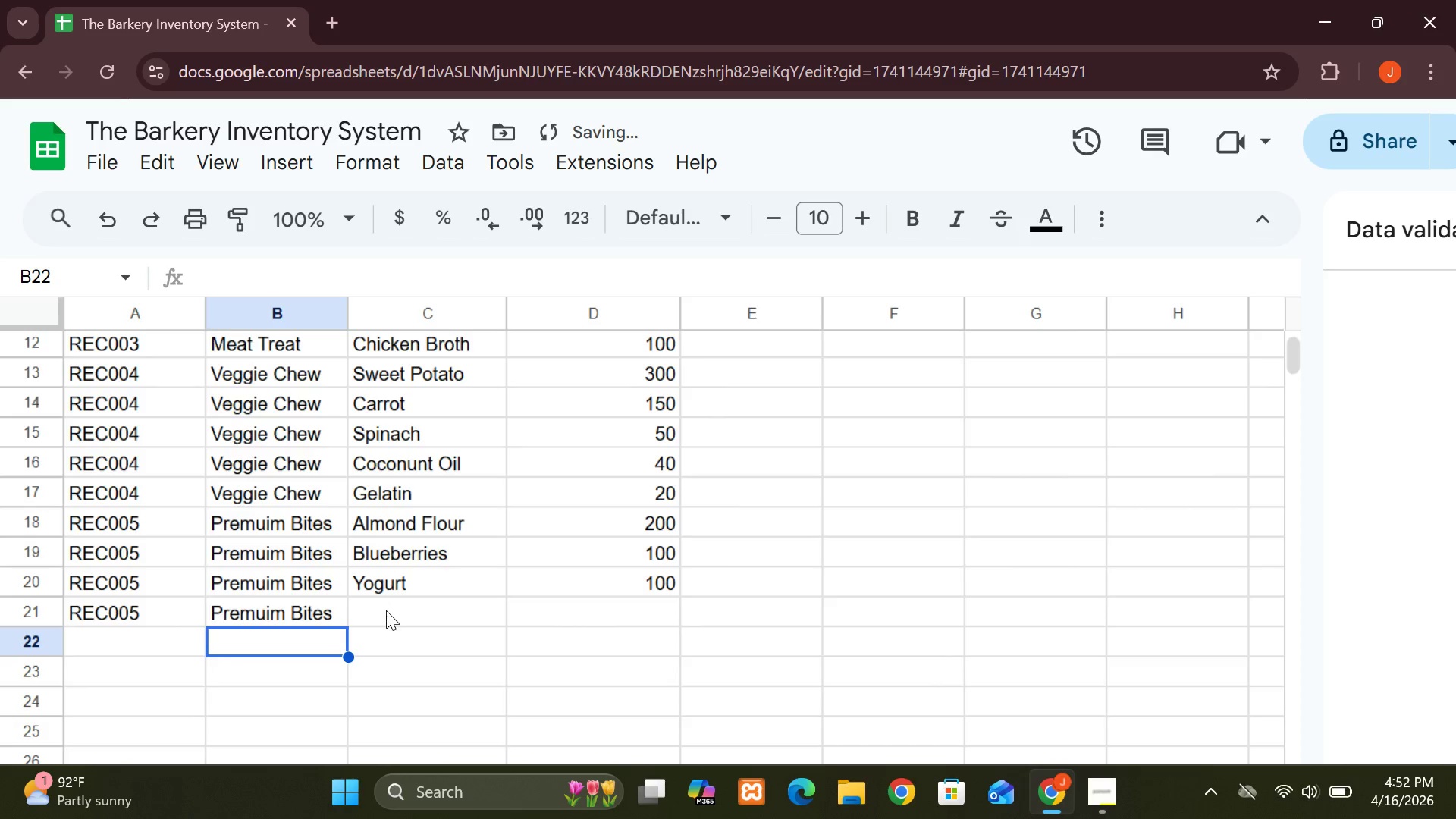 
left_click([386, 610])
 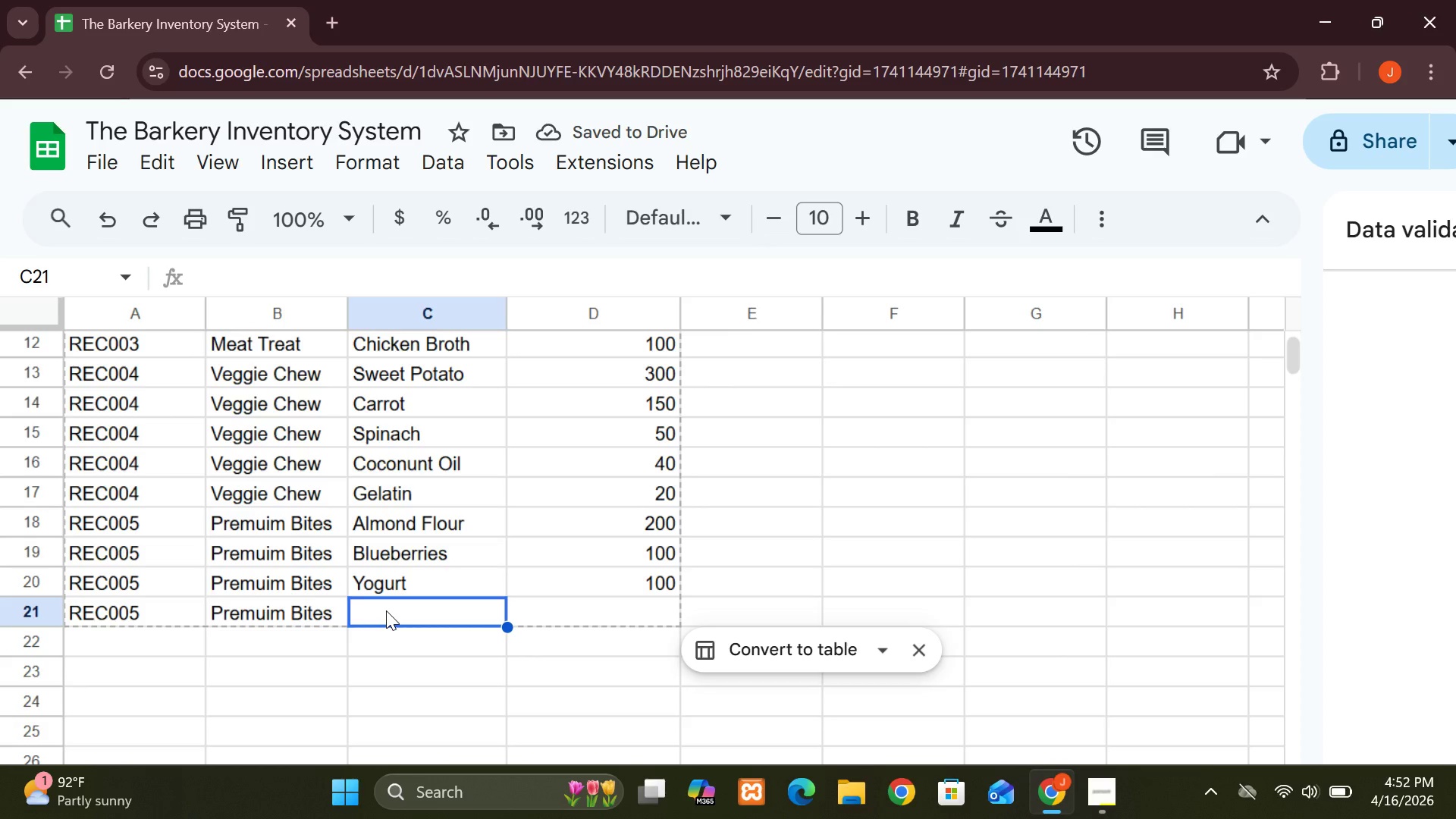 
key(CapsLock)
 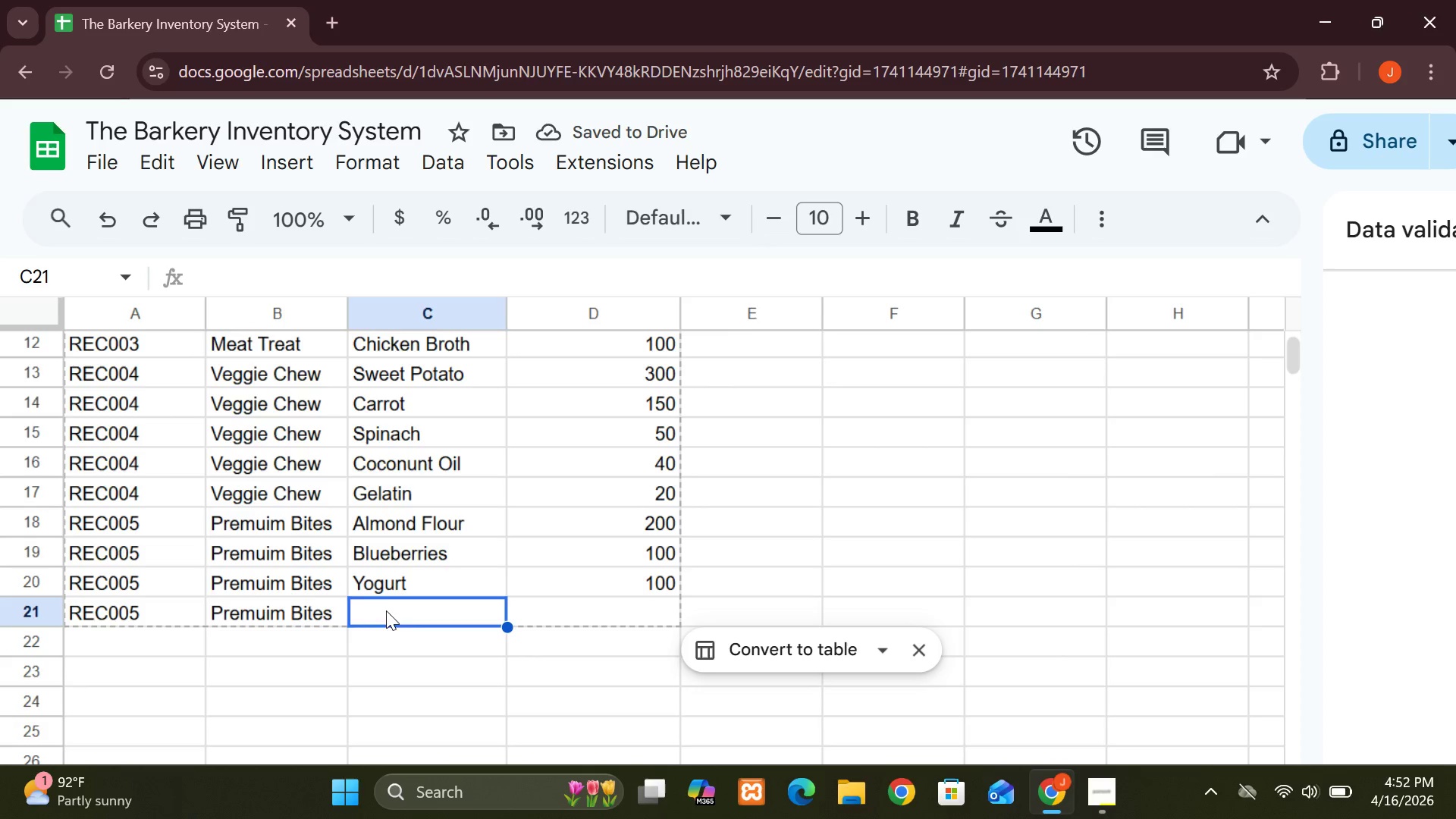 
key(H)
 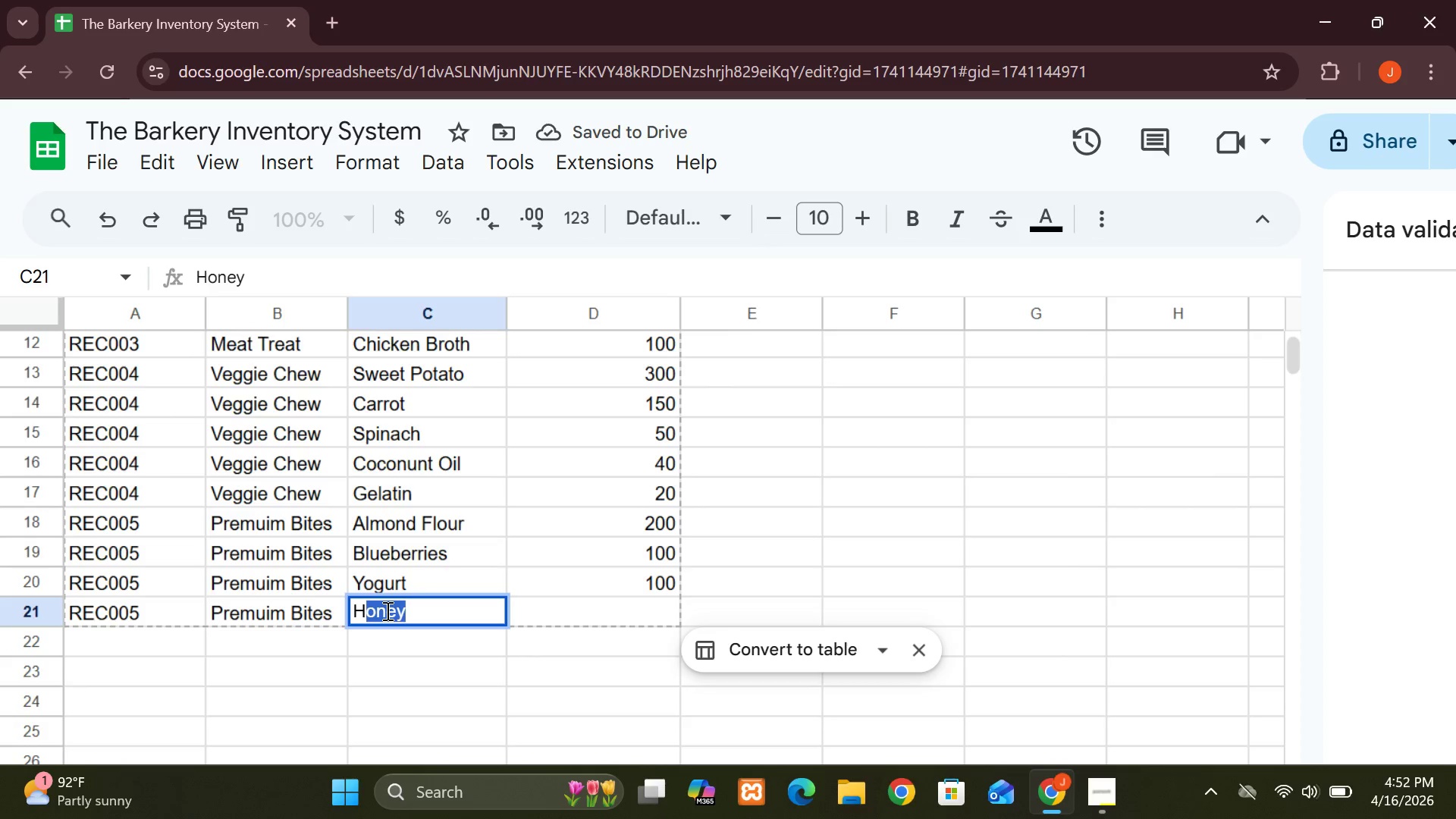 
key(CapsLock)
 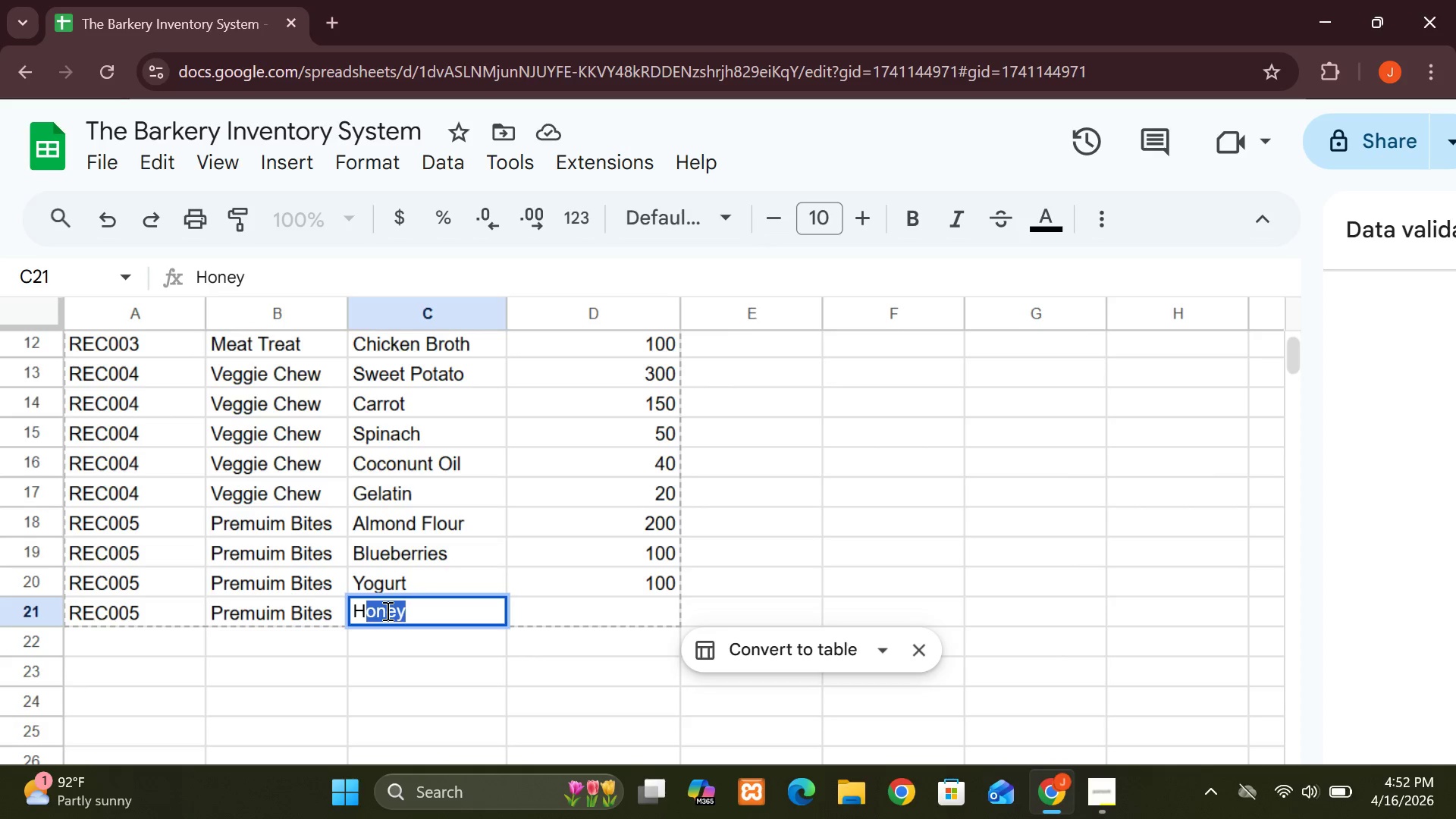 
key(Enter)
 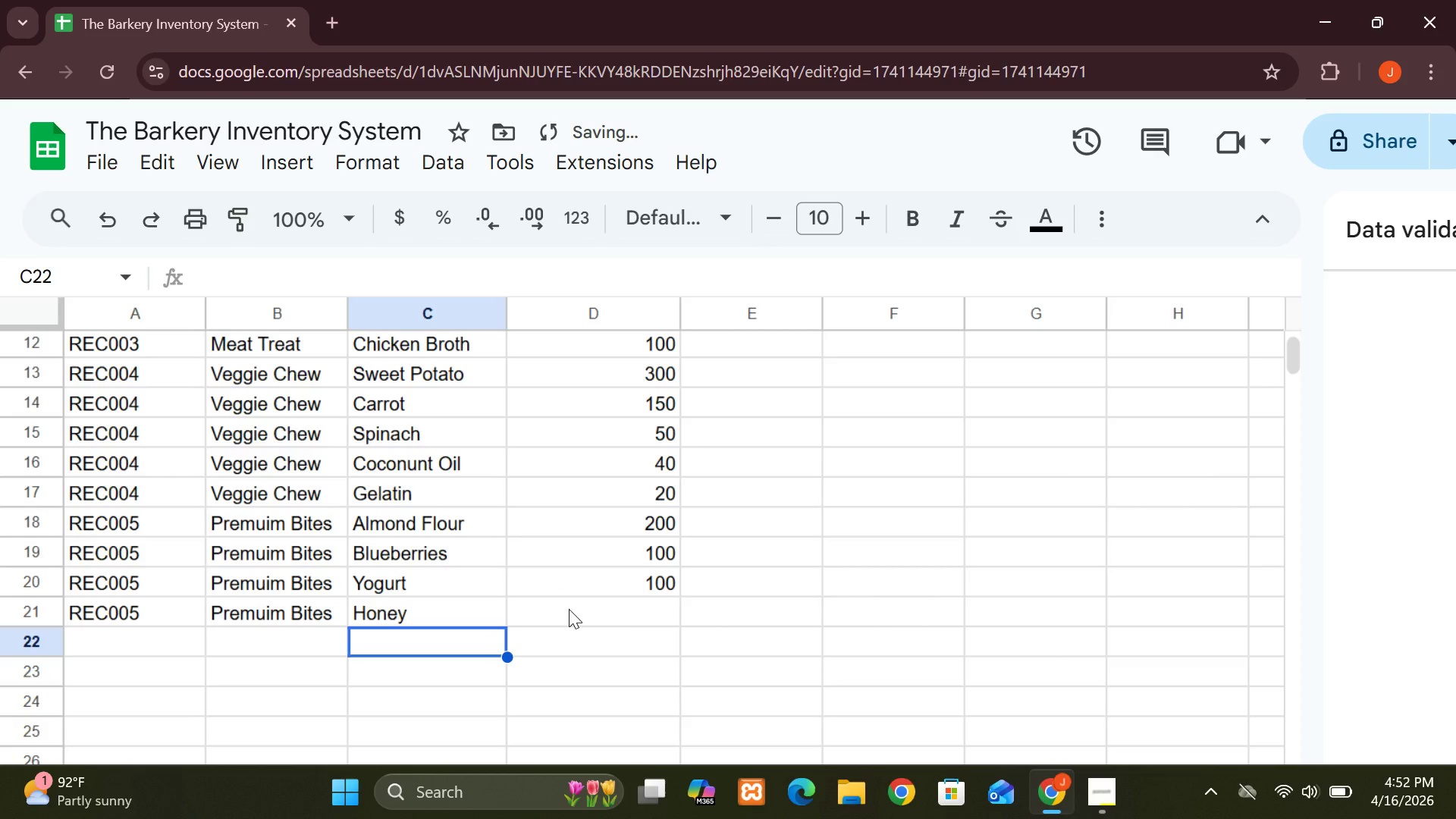 
left_click([569, 609])
 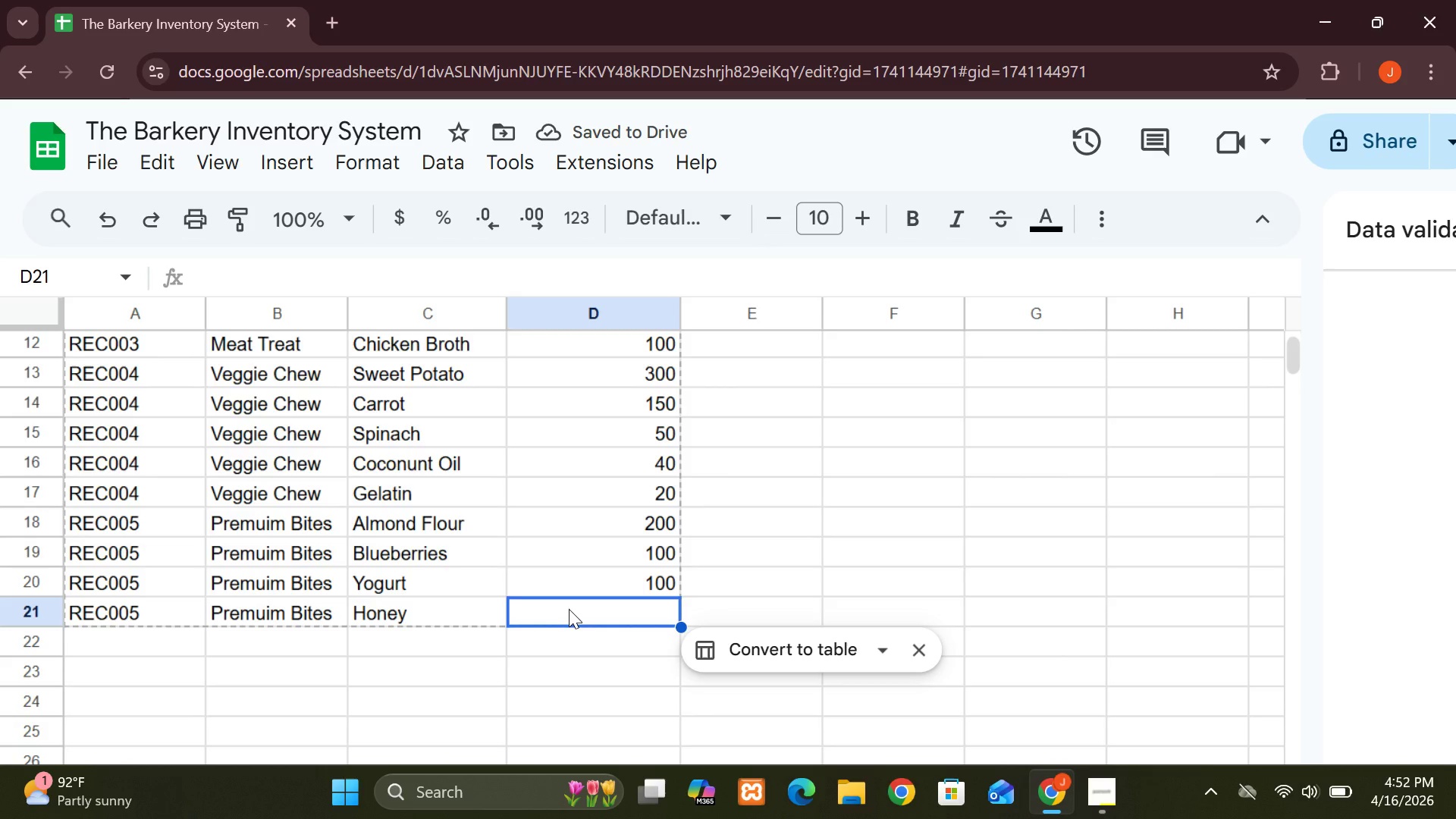 
type(40)
 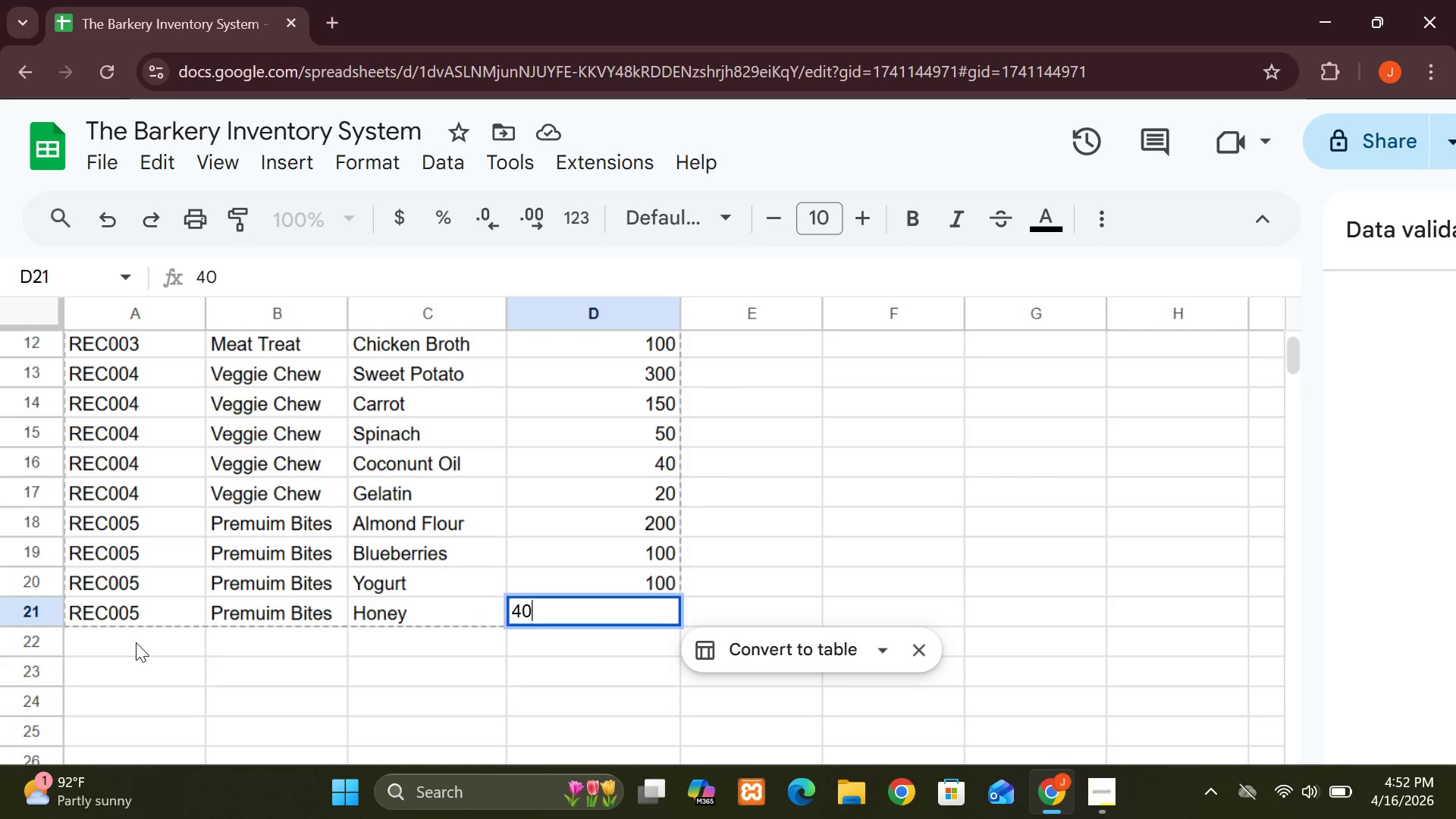 
left_click([124, 642])
 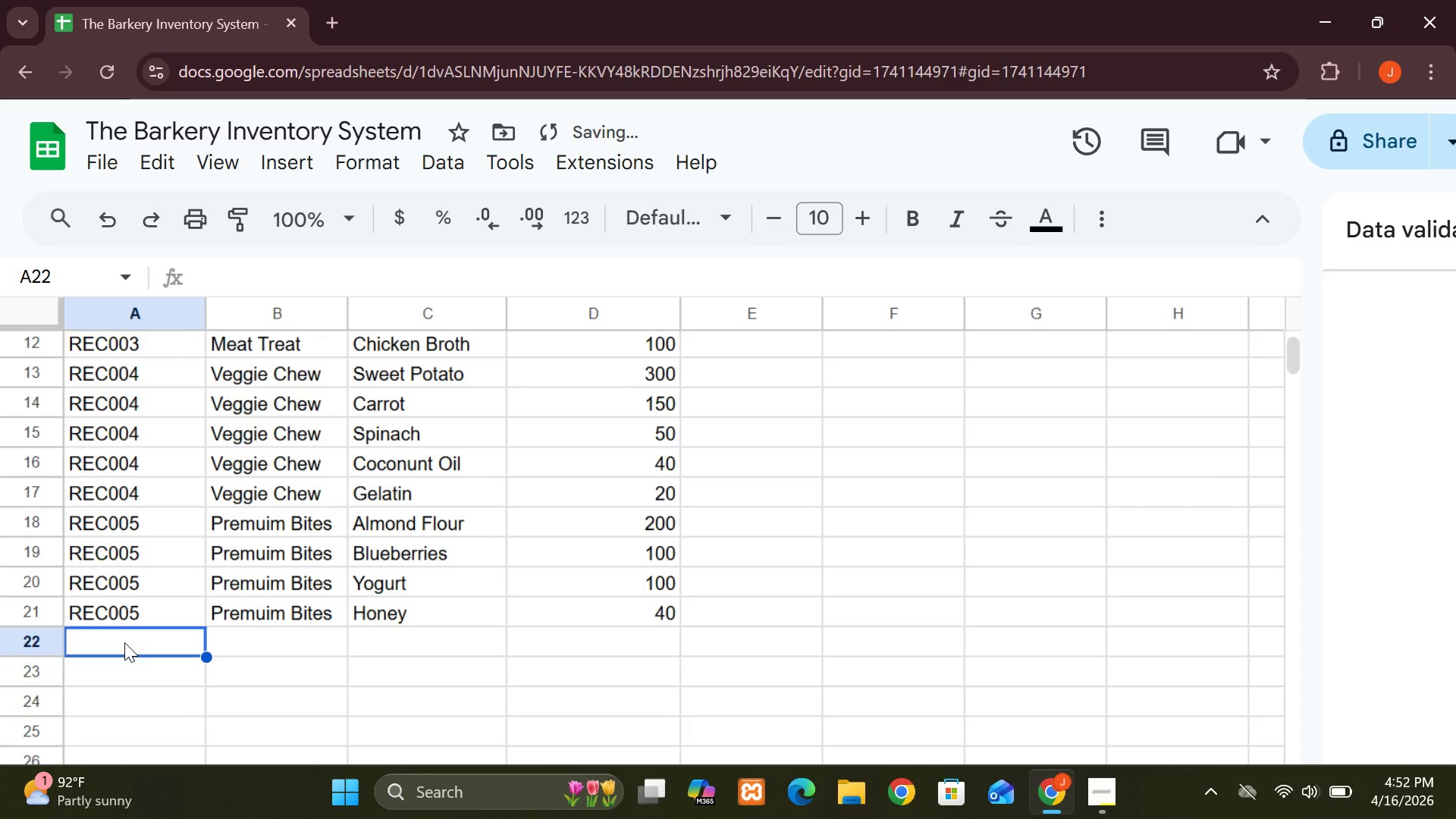 
key(CapsLock)
 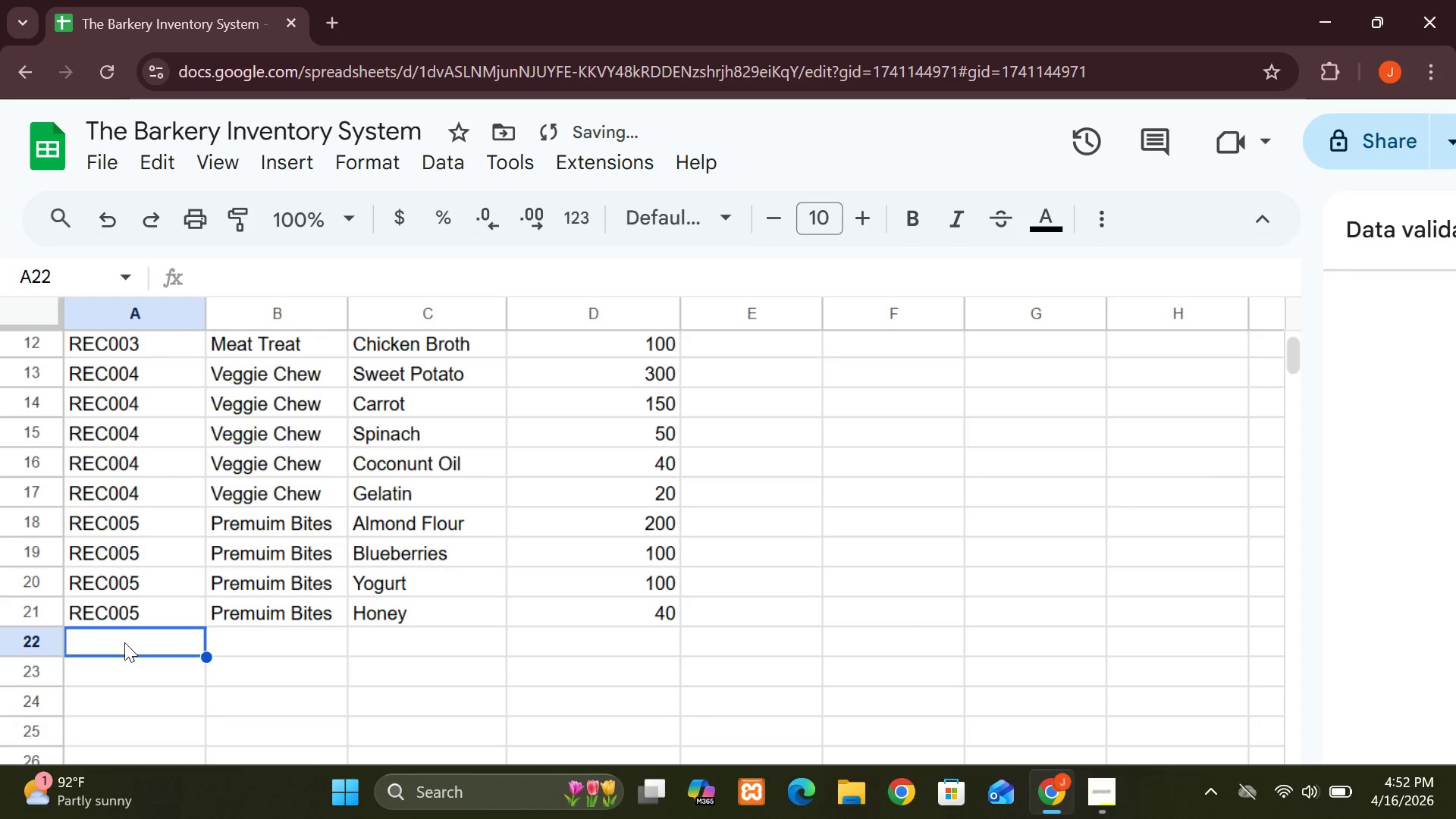 
left_click([124, 642])
 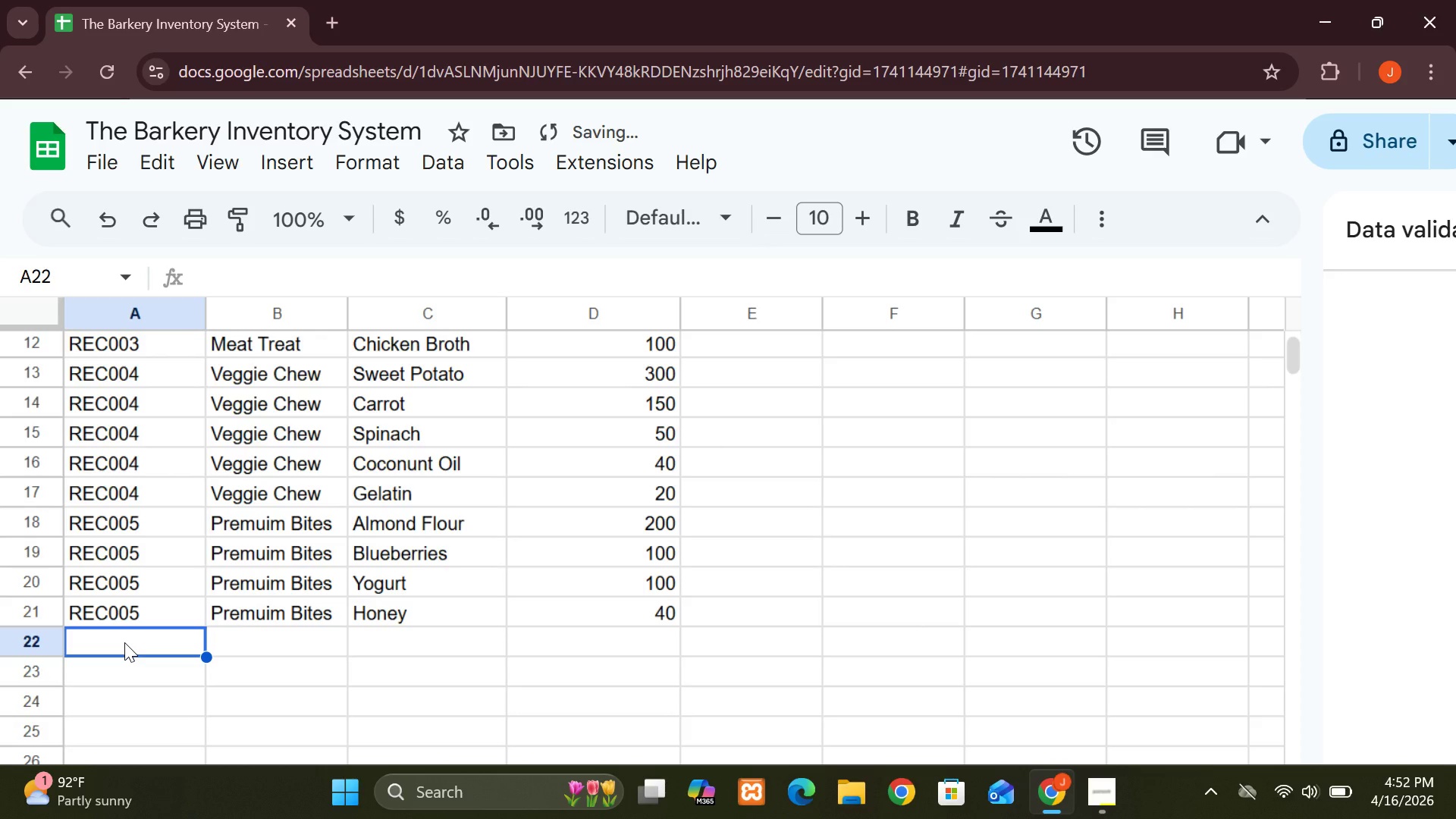 
type(REC005)
 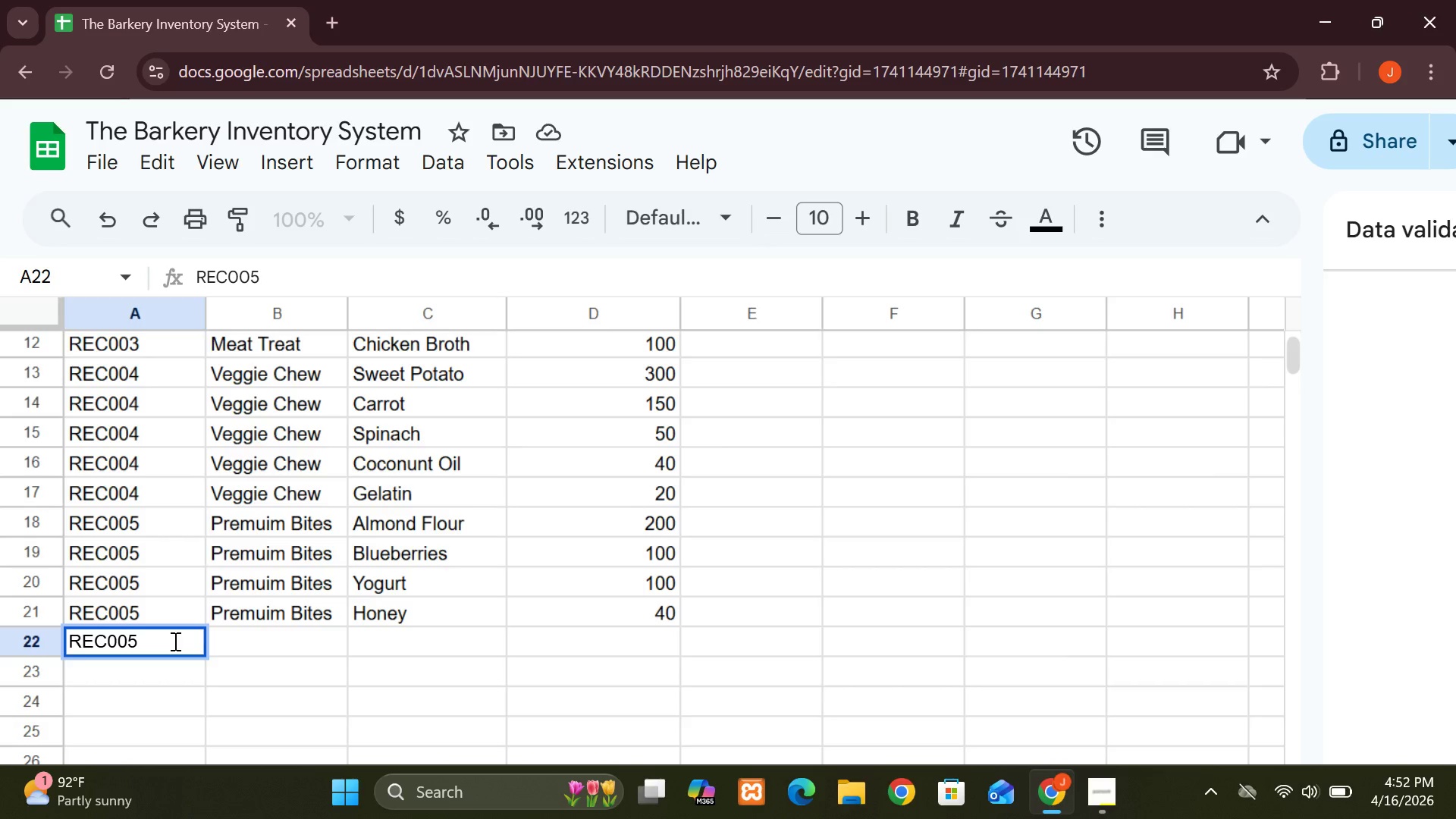 
wait(6.41)
 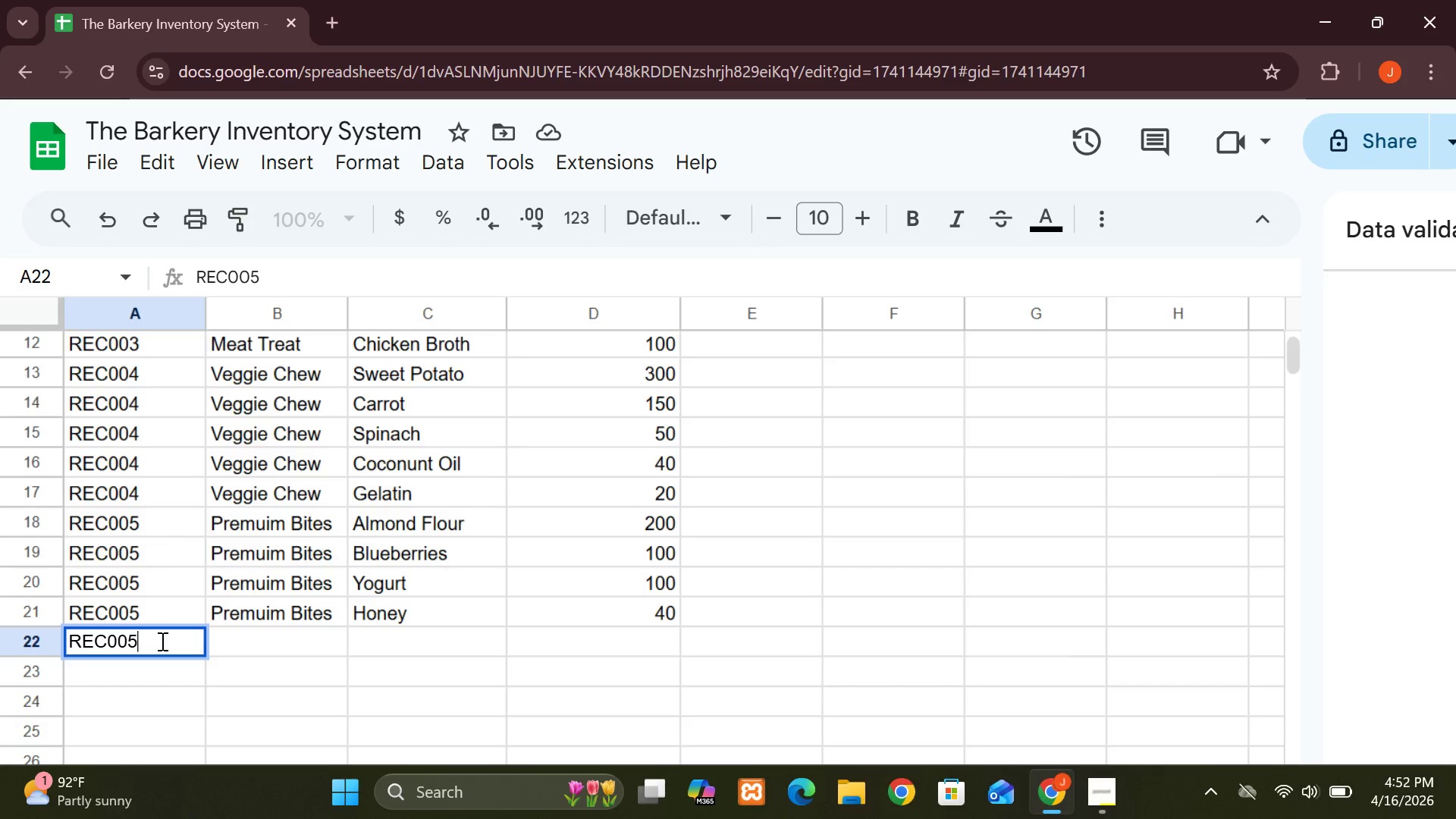 
left_click([234, 652])
 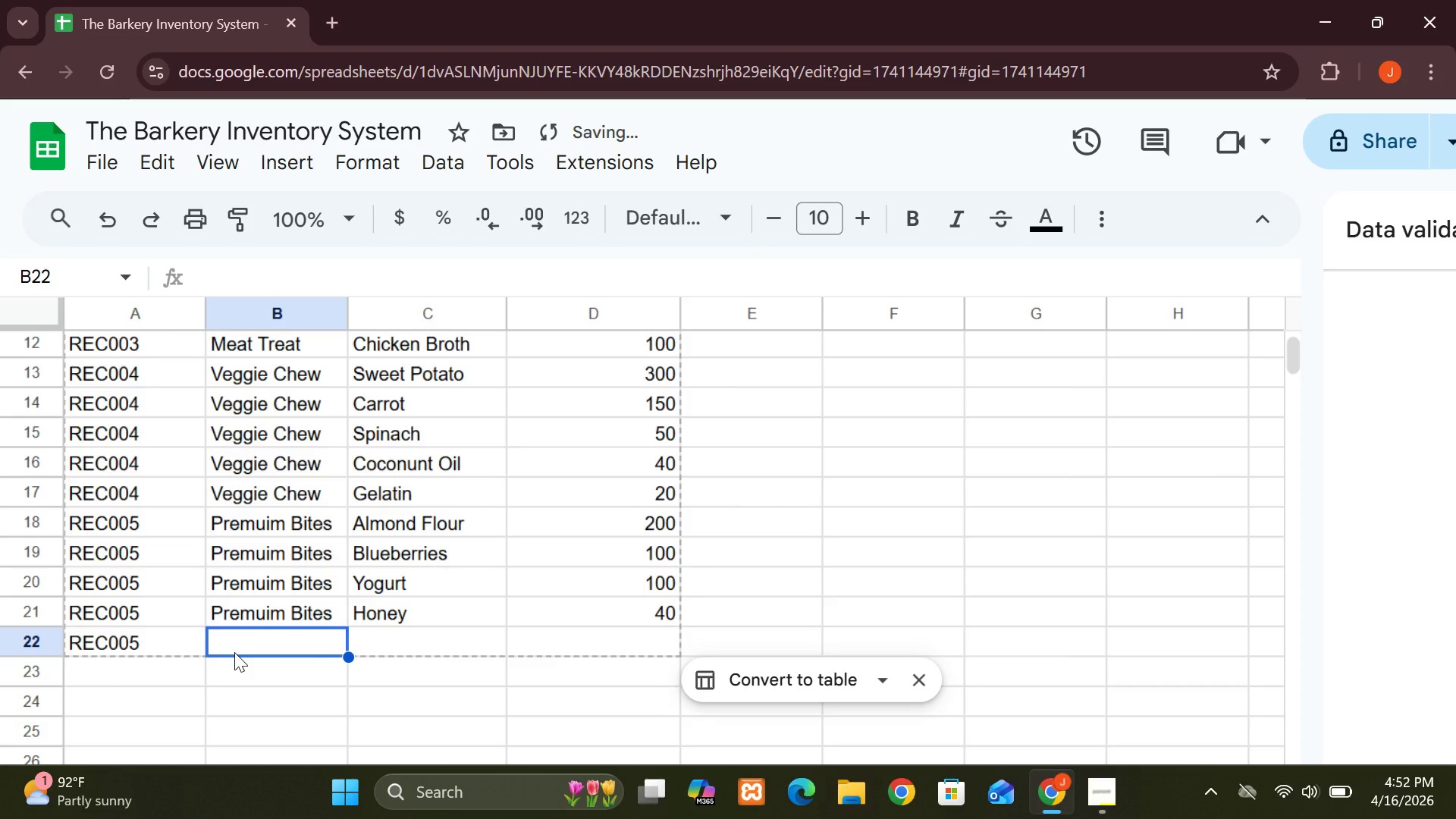 
type(Pre)
 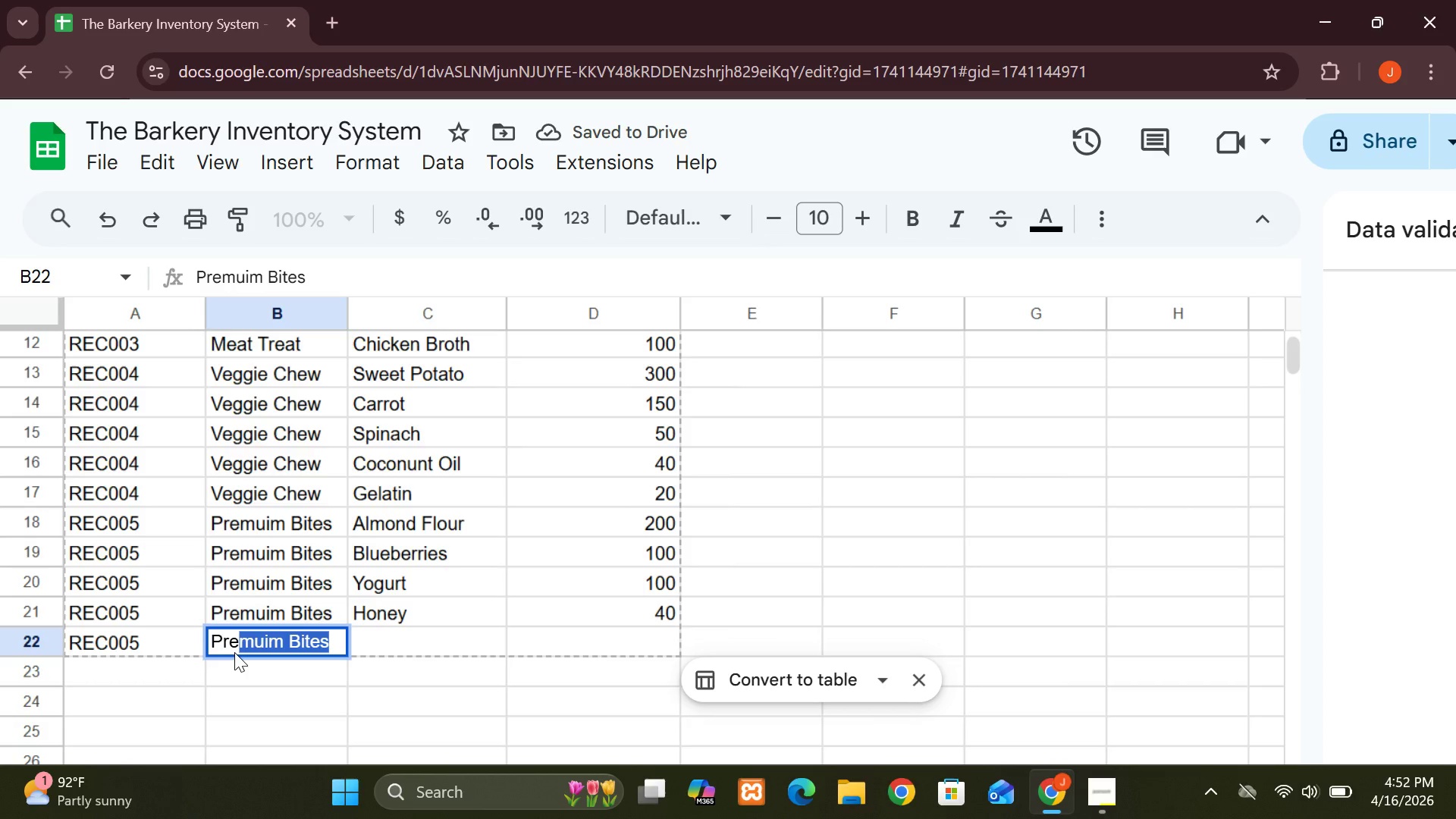 
key(Enter)
 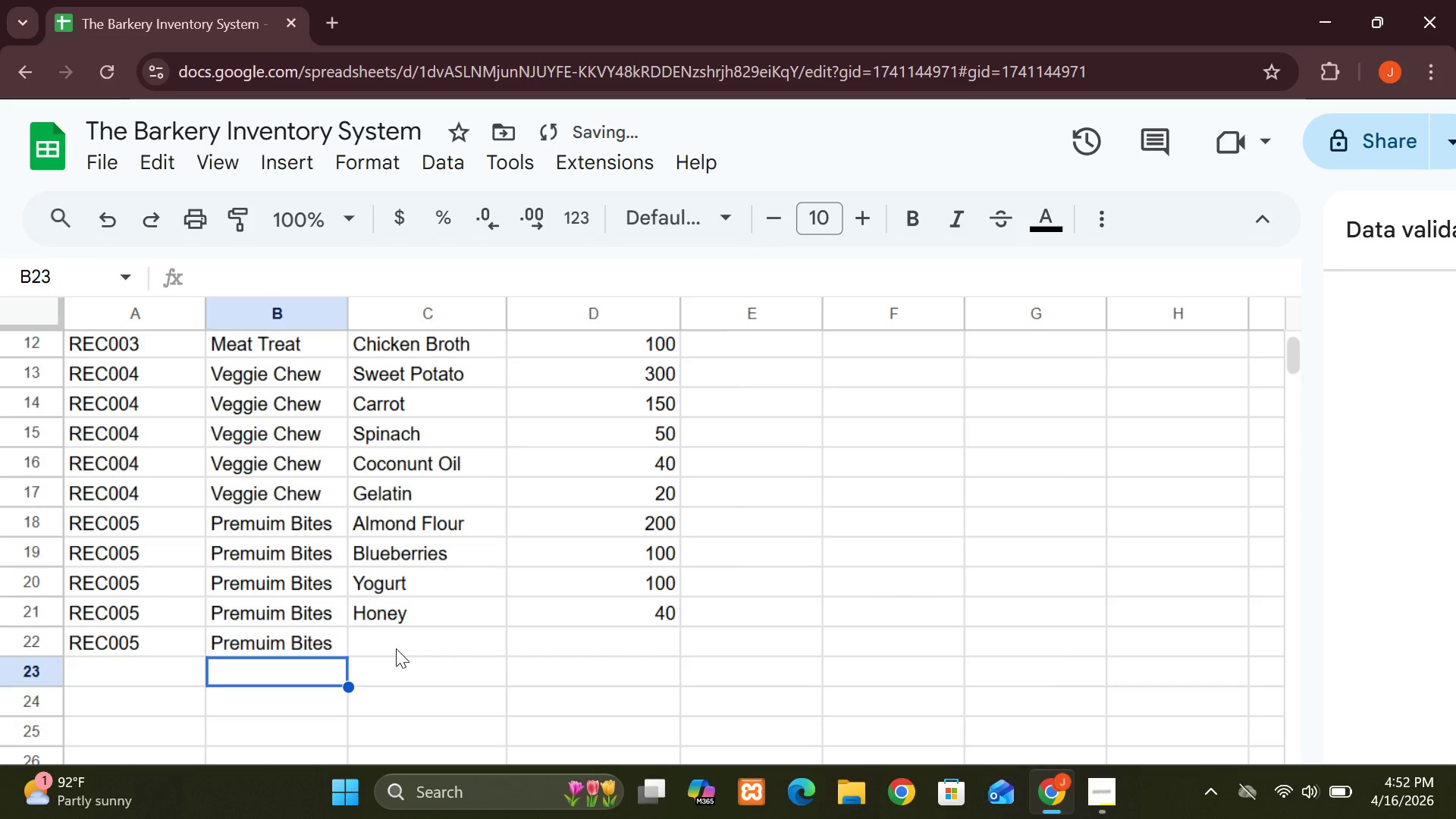 
left_click([396, 648])
 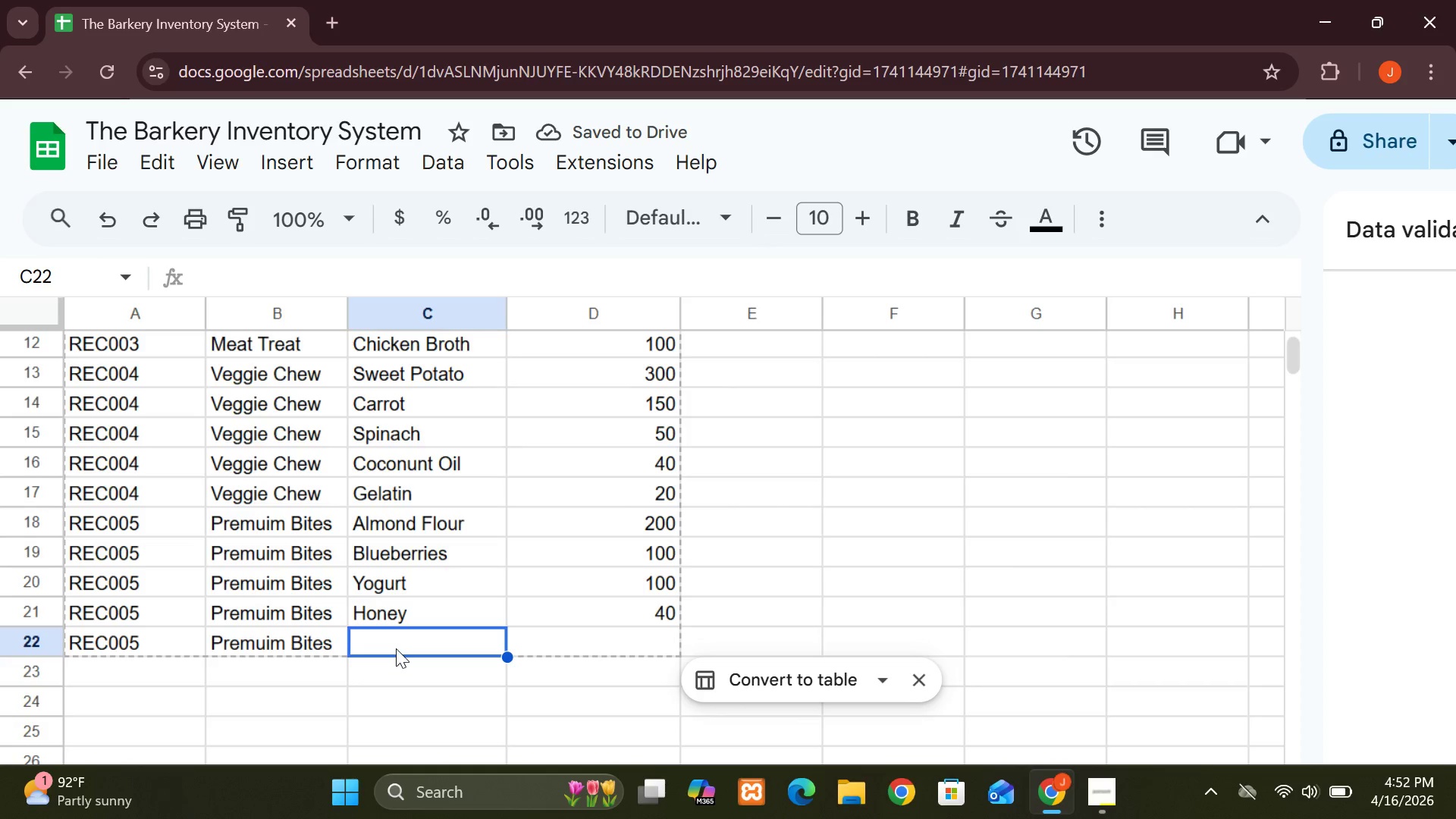 
type(Cha)
key(Backspace)
type(a)
key(Backspace)
type(ia Seeds)
 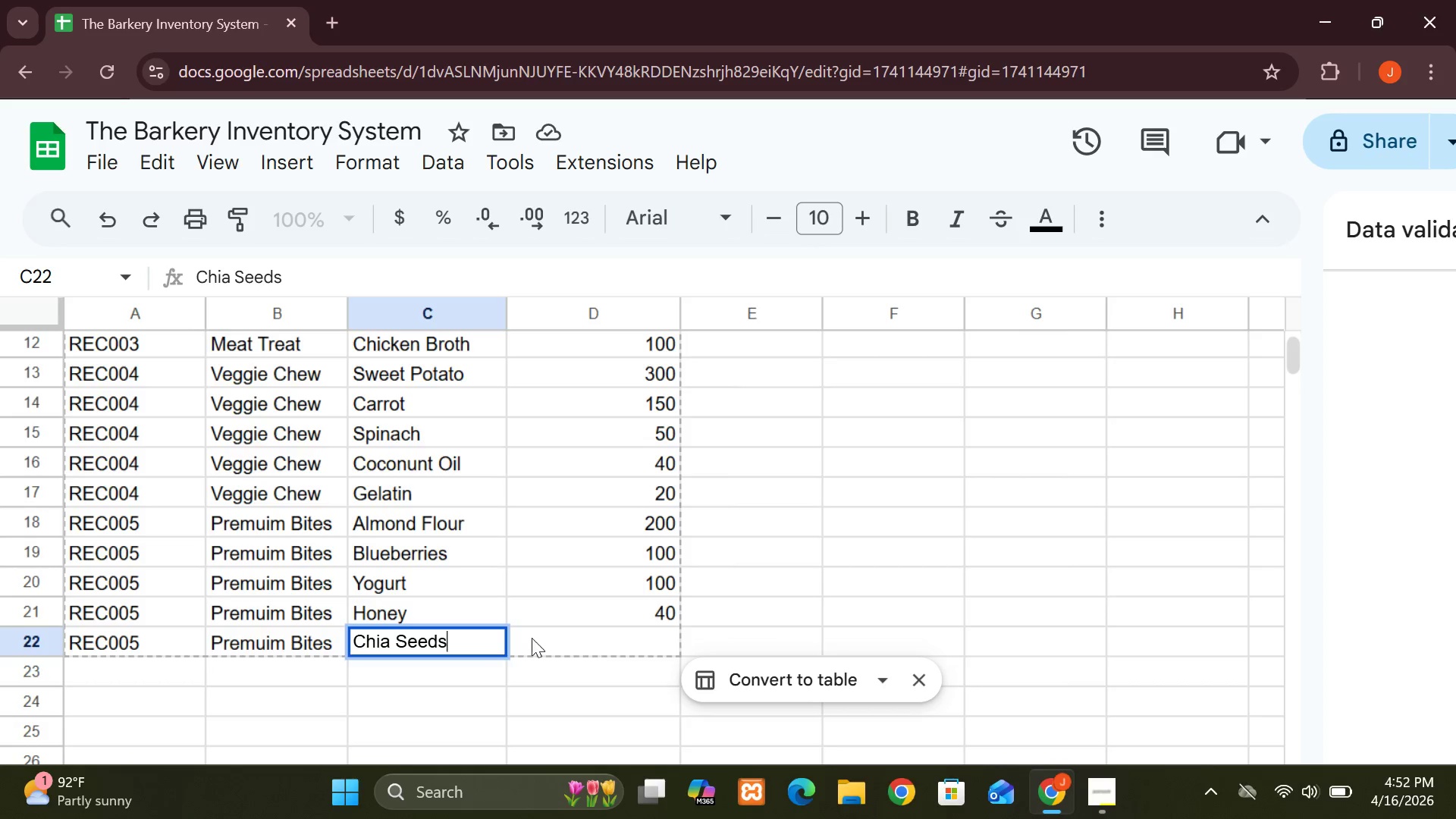 
left_click([548, 638])
 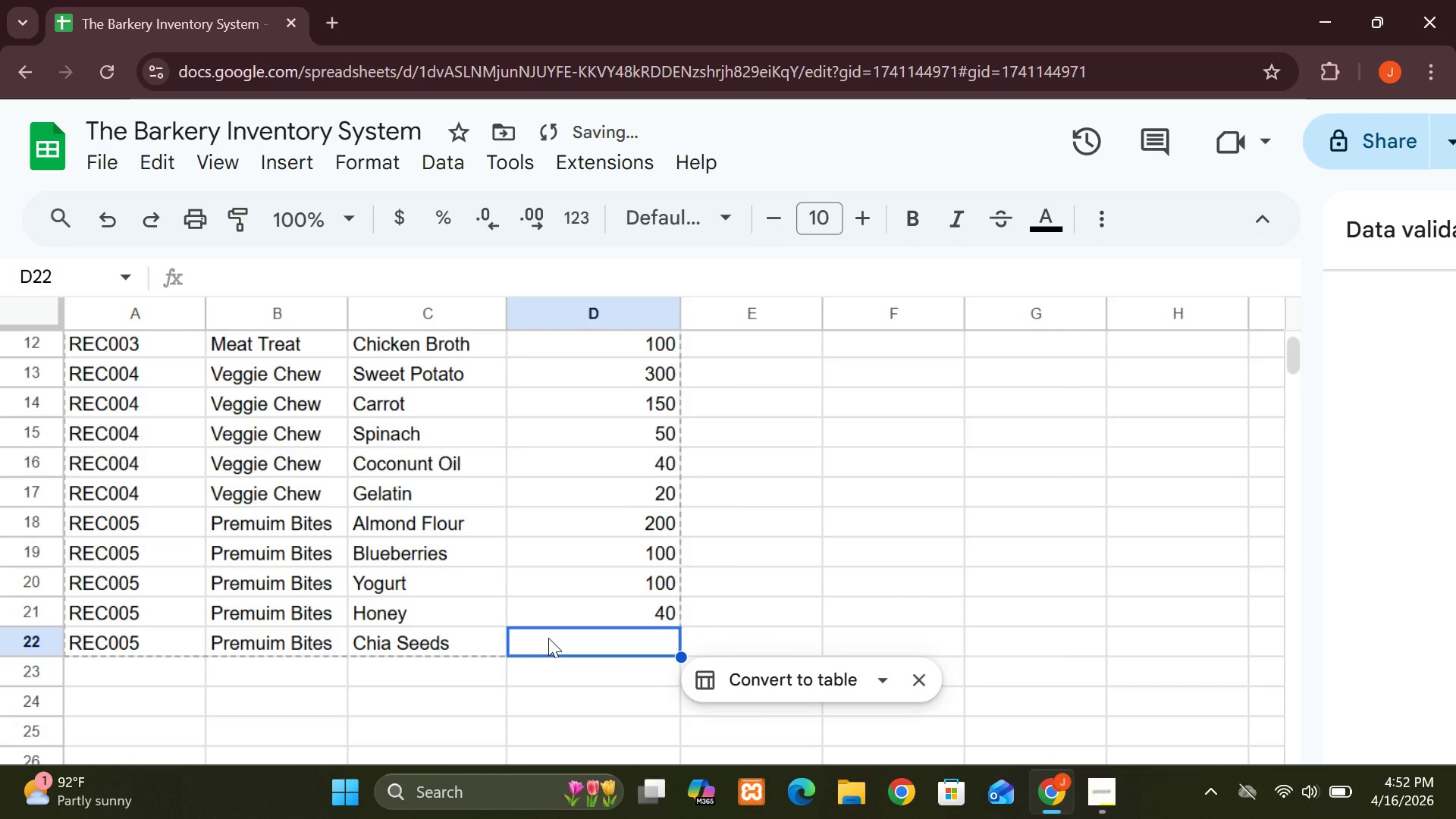 
type(30)
 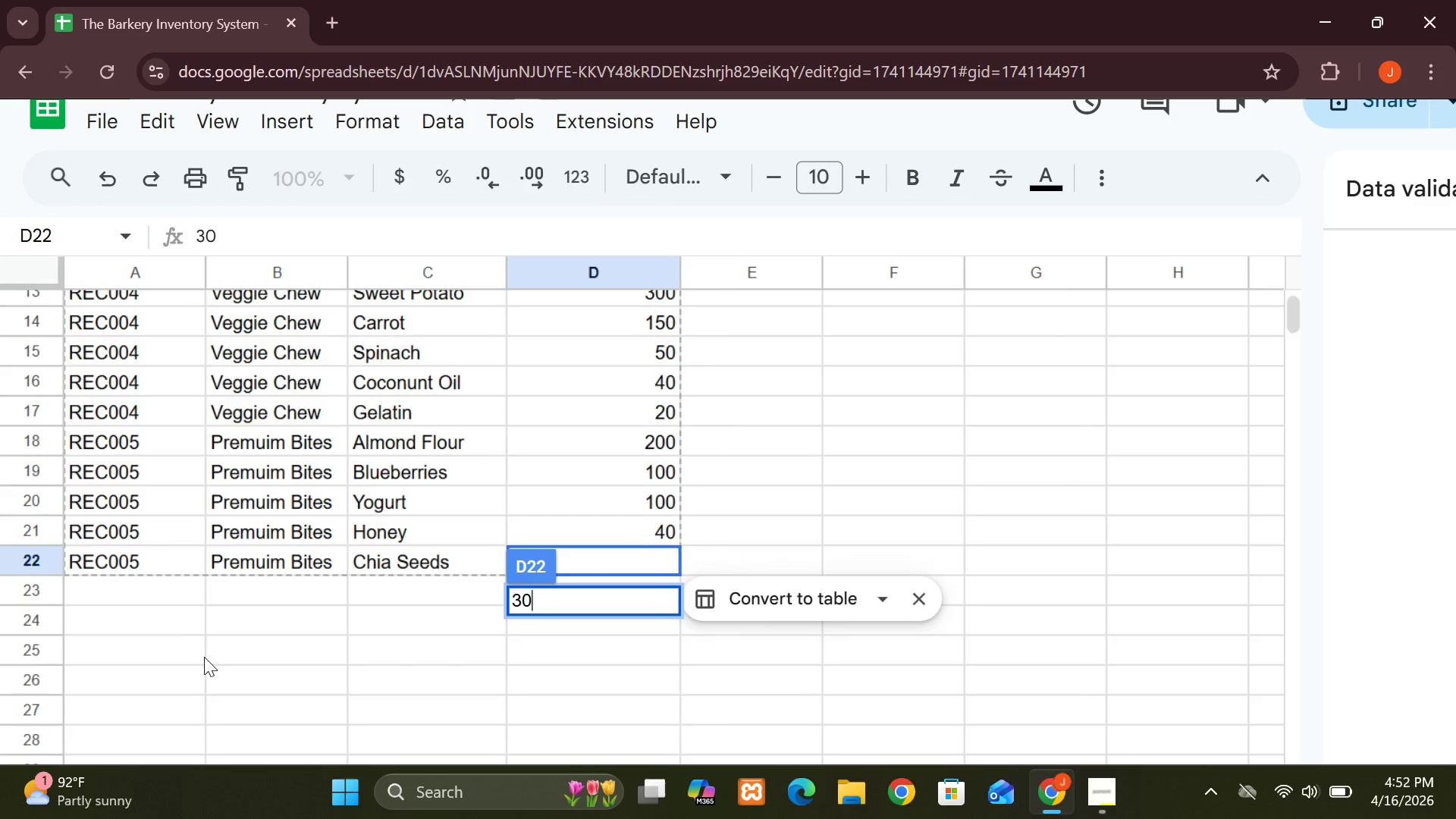 
left_click([152, 600])
 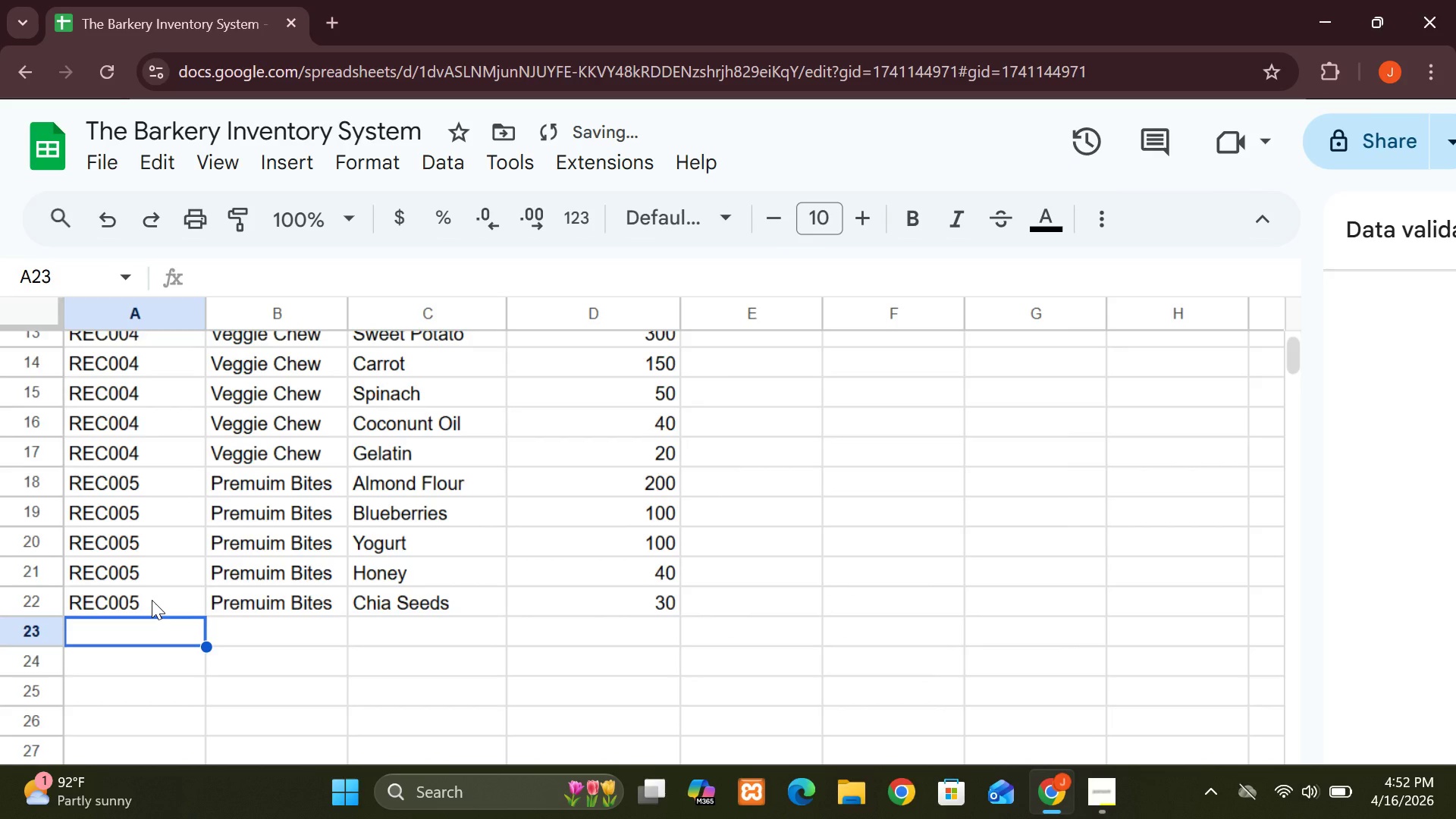 
type(REC001)
 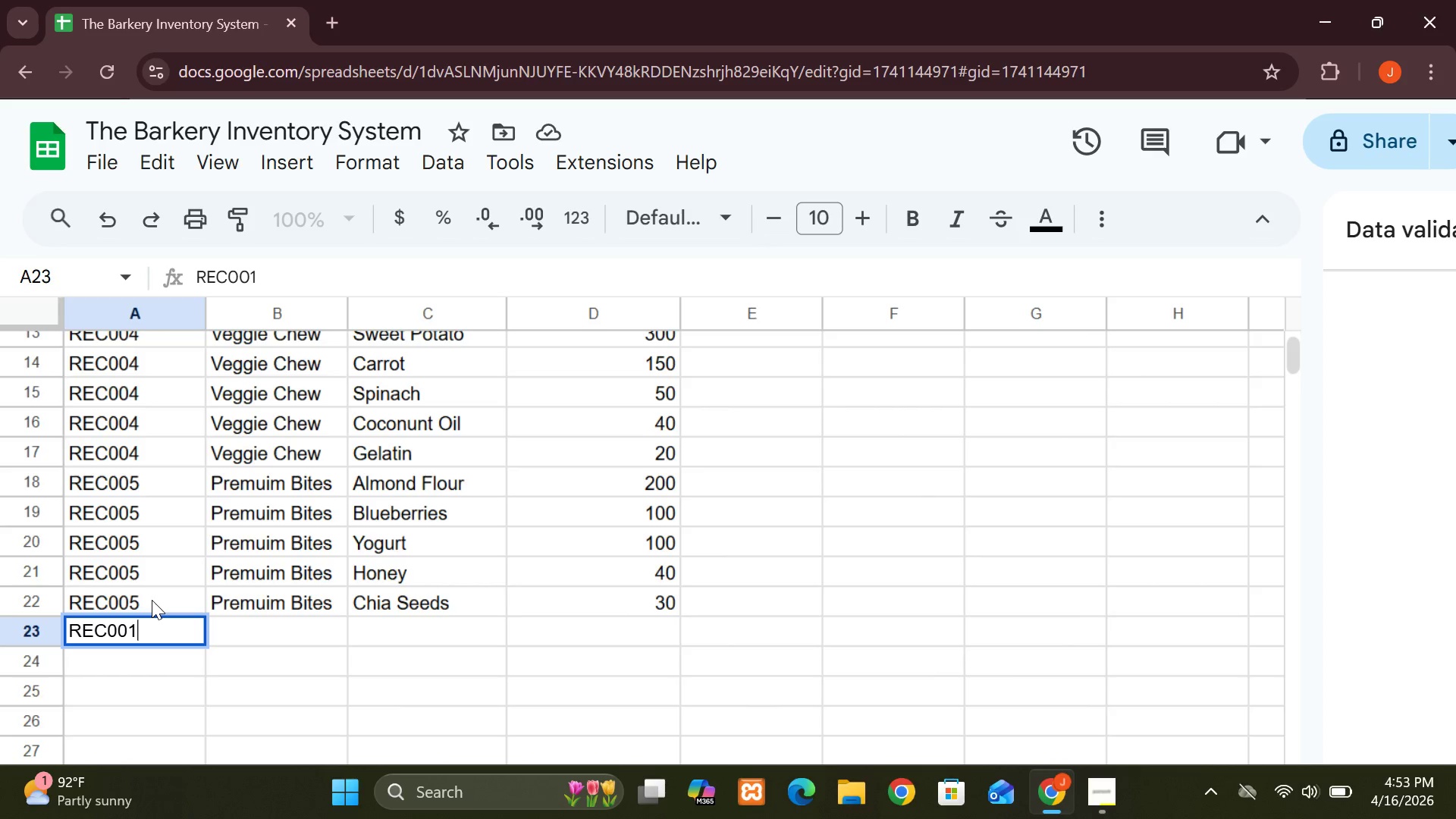 
wait(5.75)
 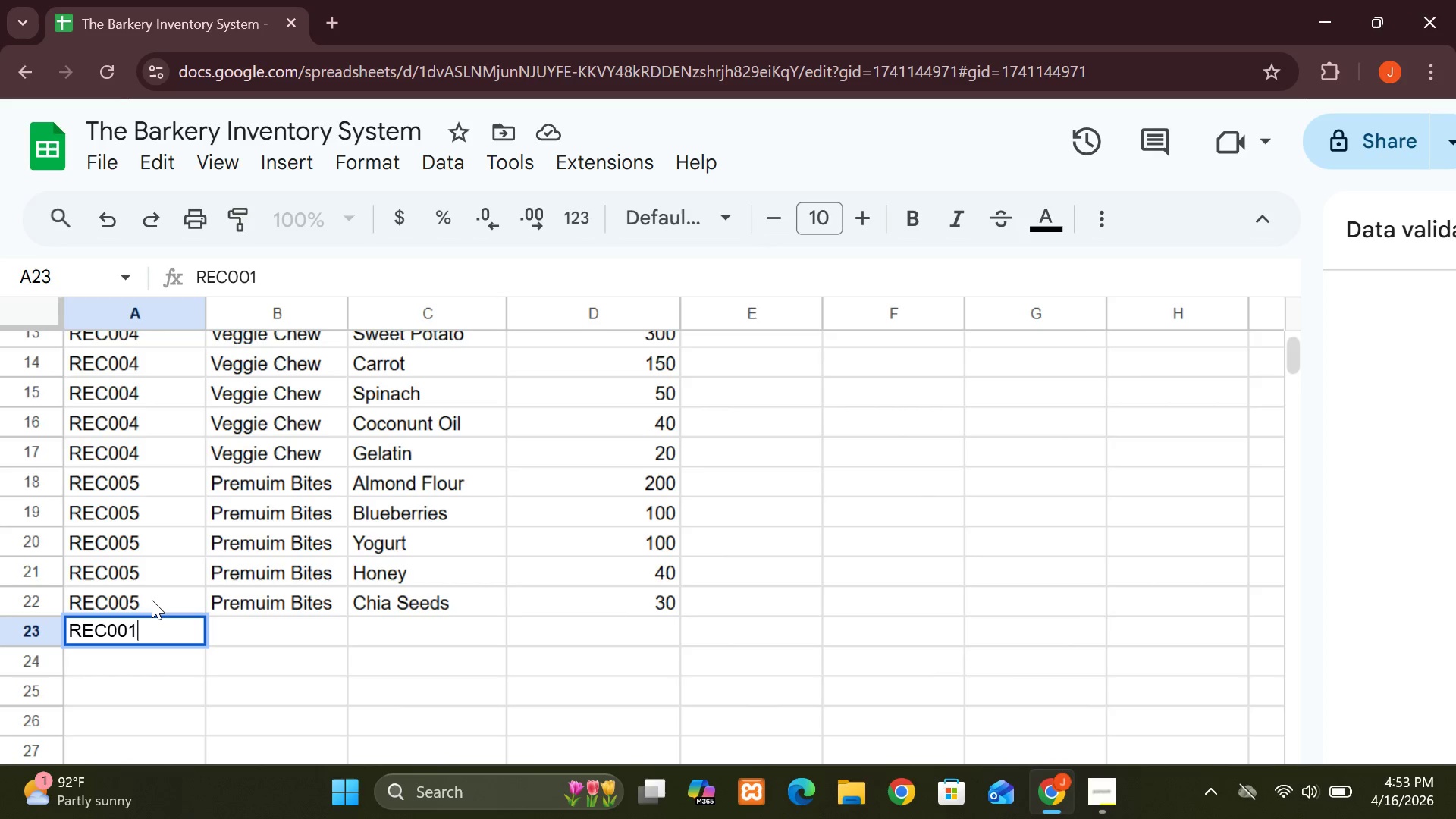 
left_click([251, 635])
 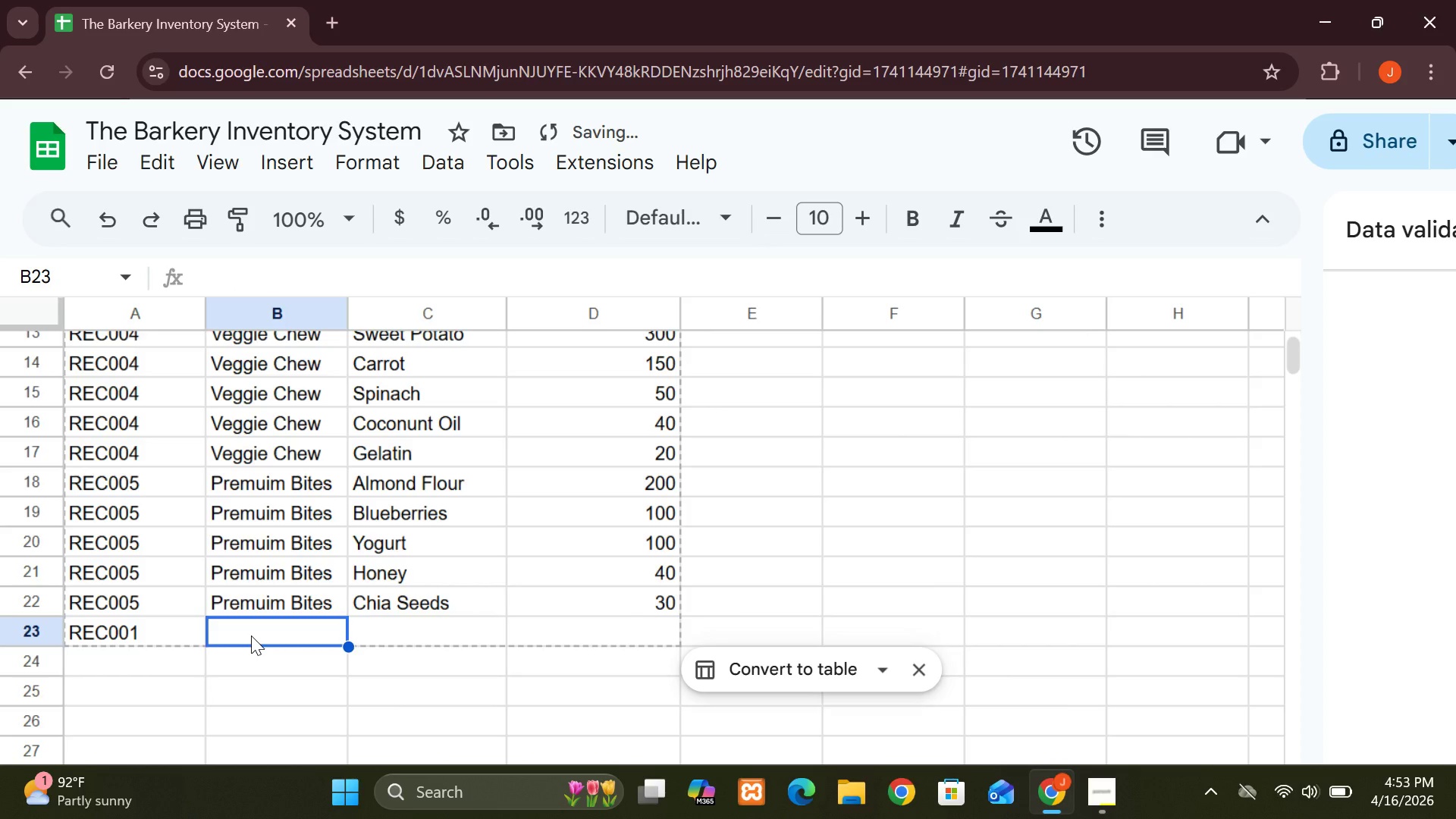 
key(P)
 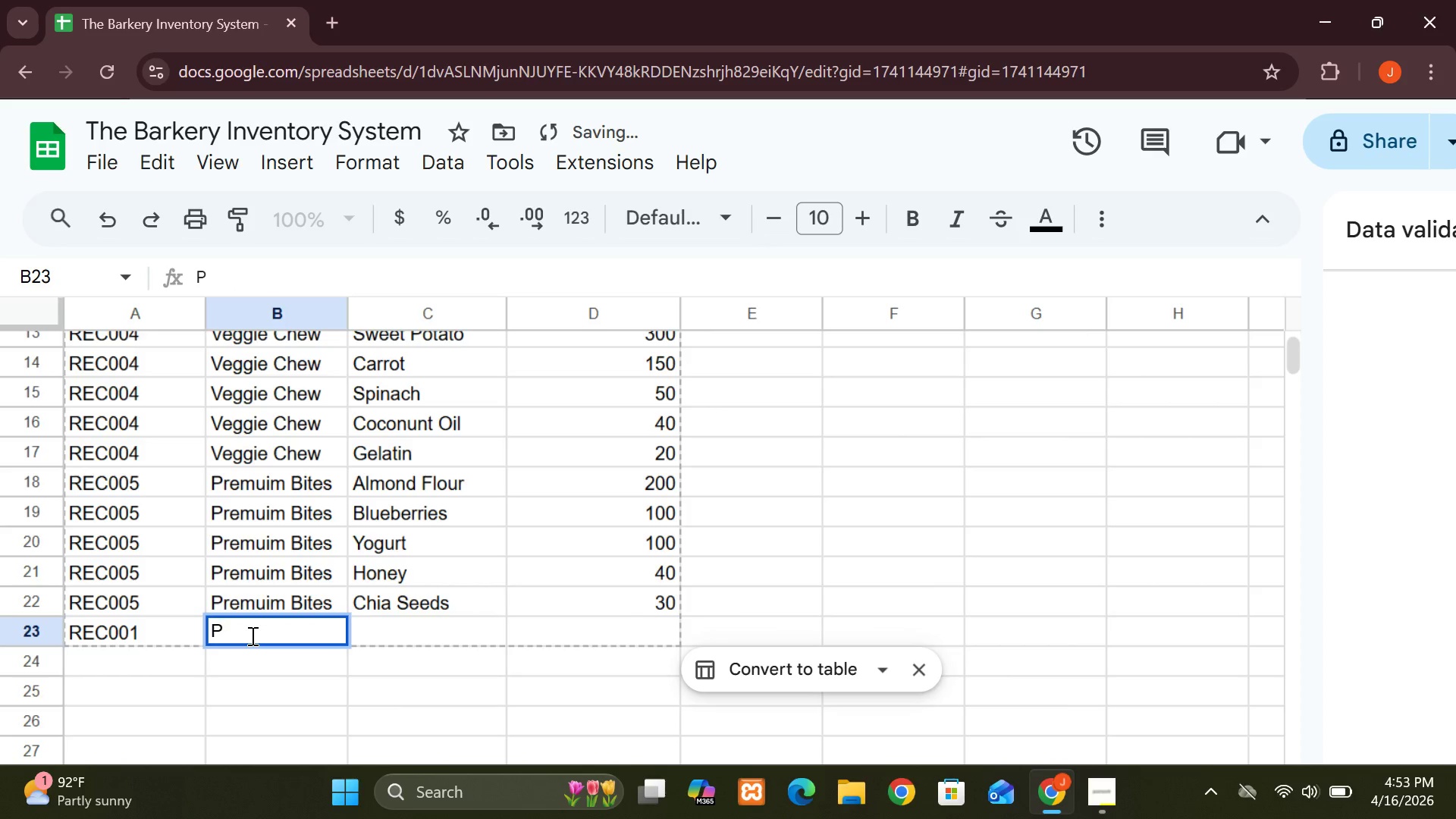 
key(CapsLock)
 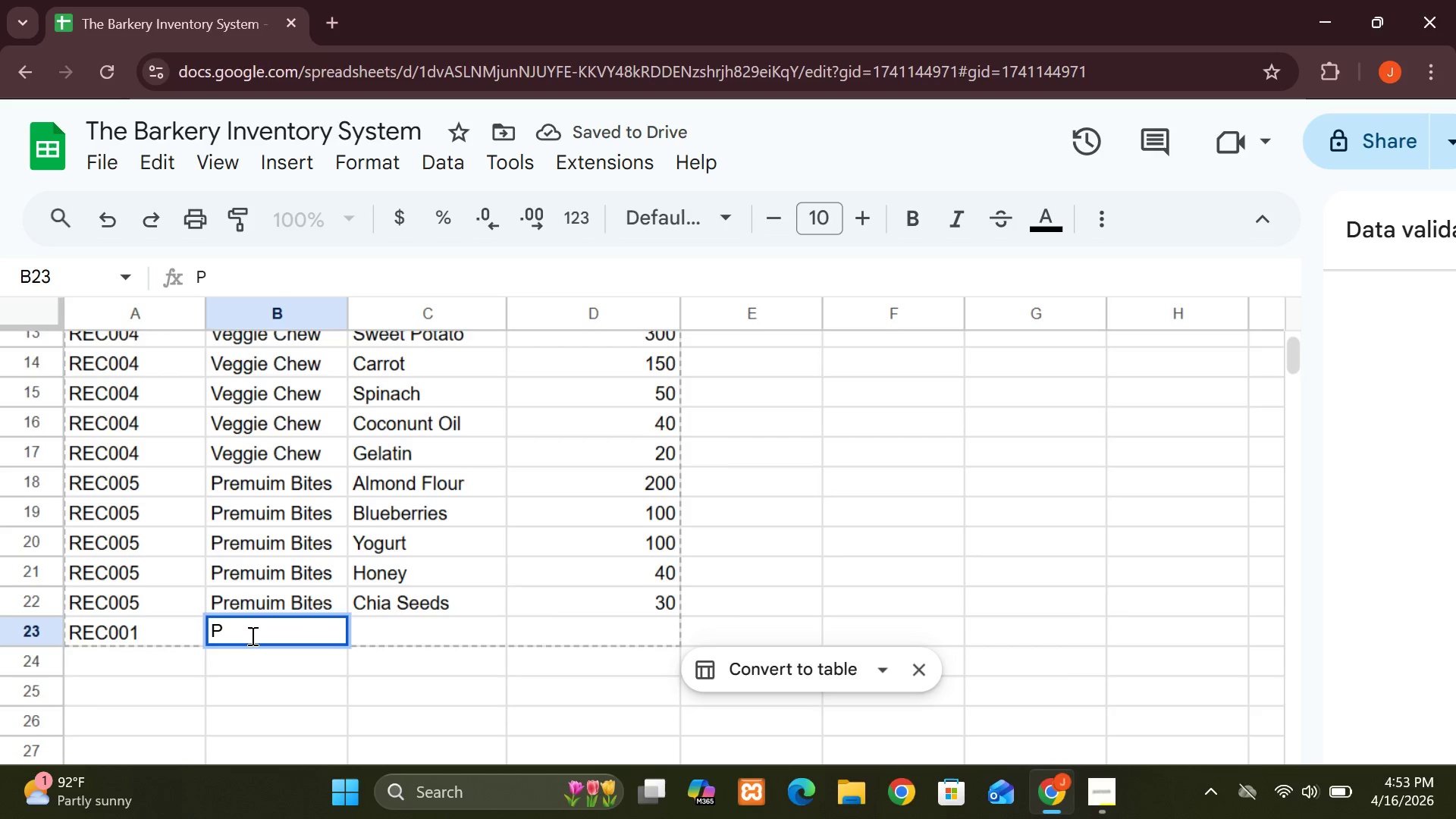 
key(U)
 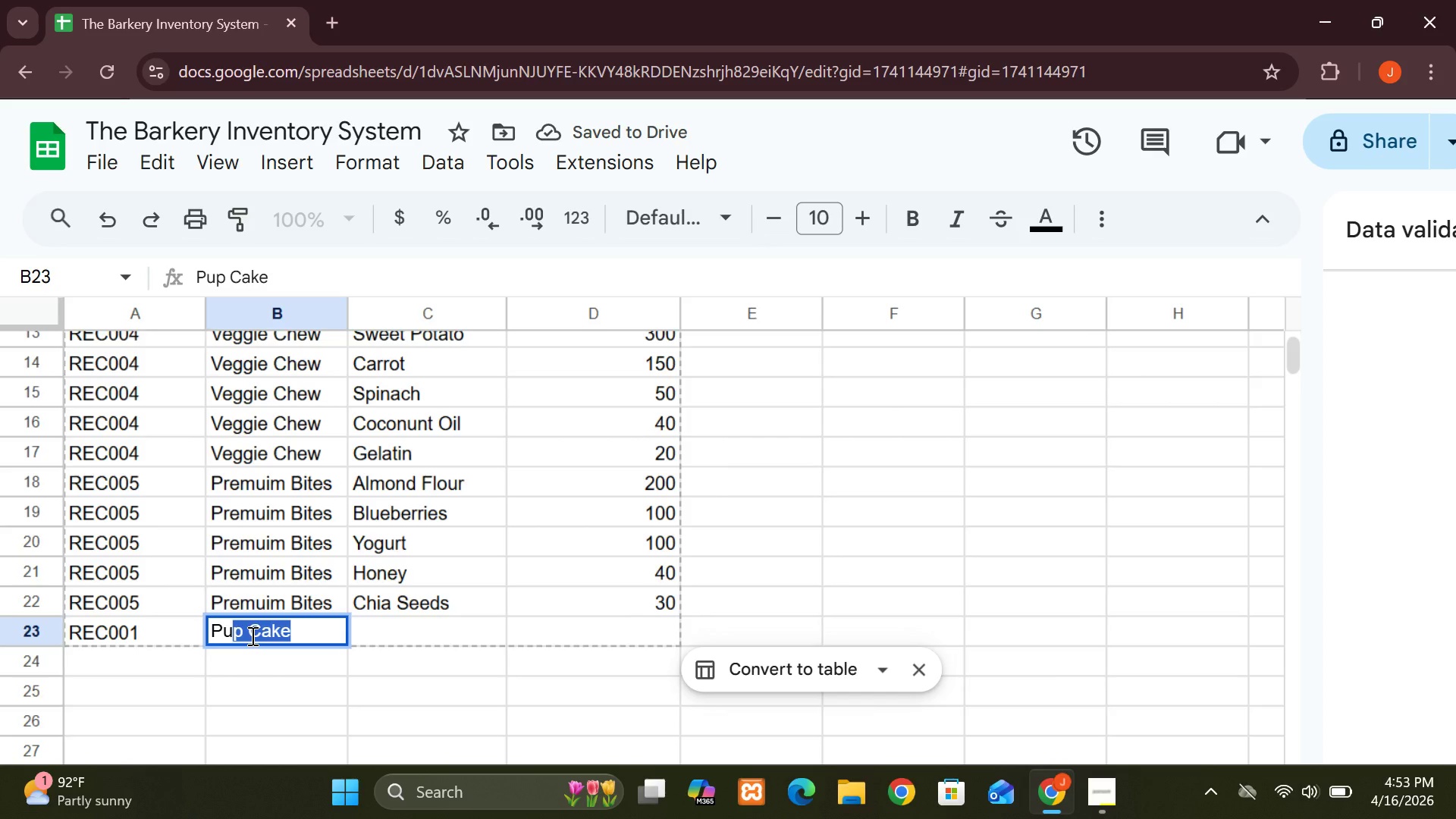 
key(Enter)
 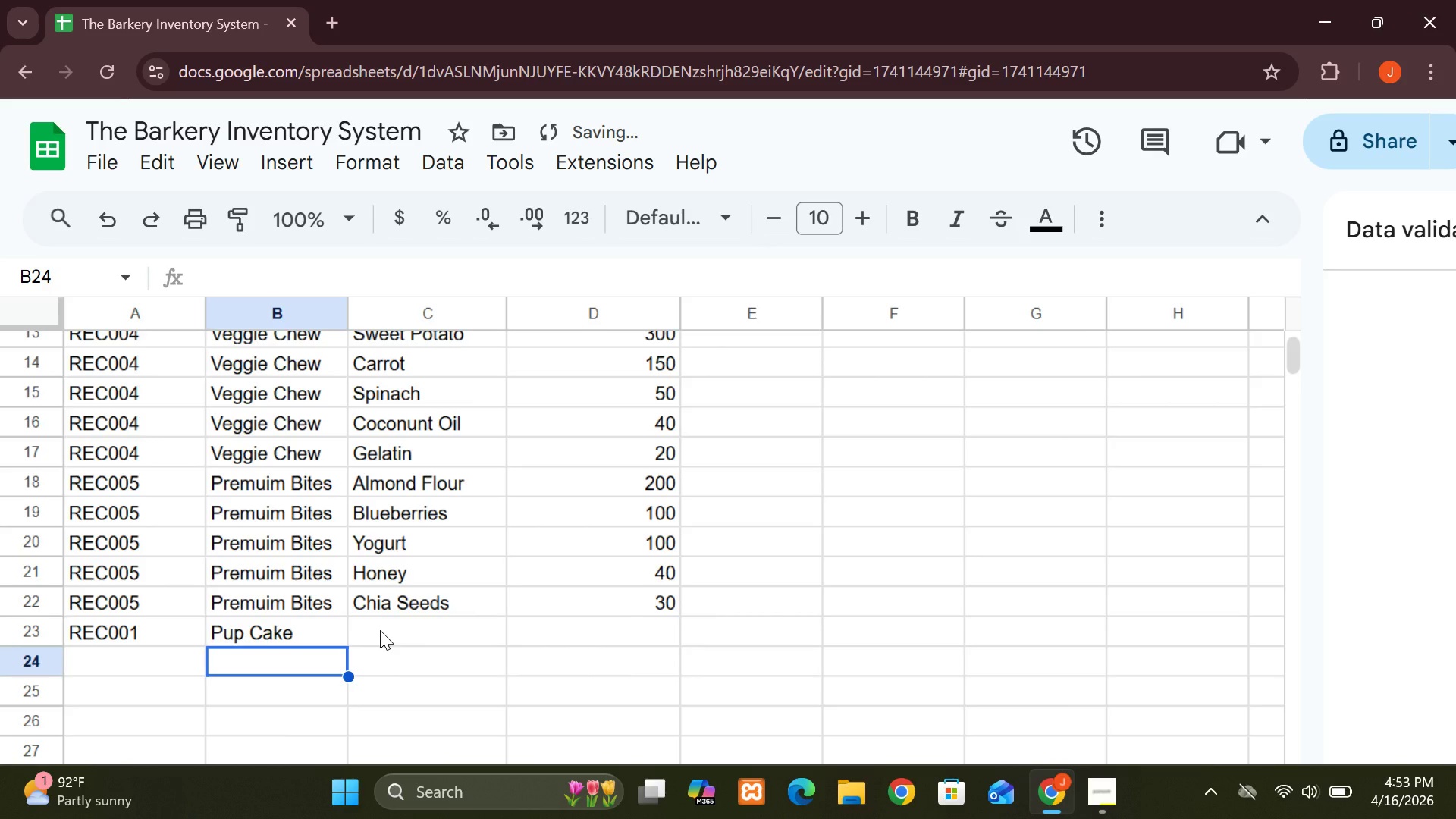 
left_click([380, 630])
 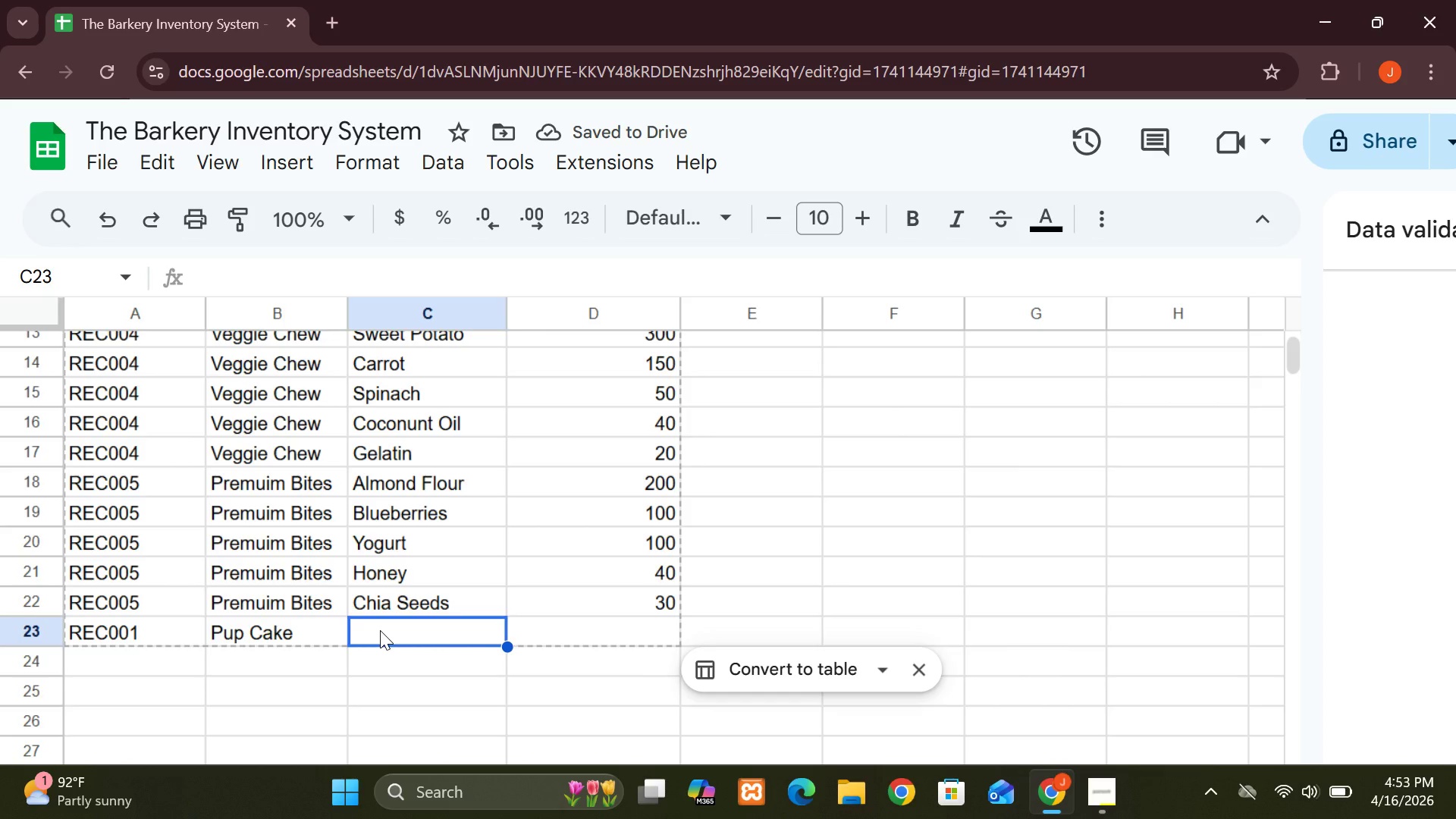 
key(CapsLock)
 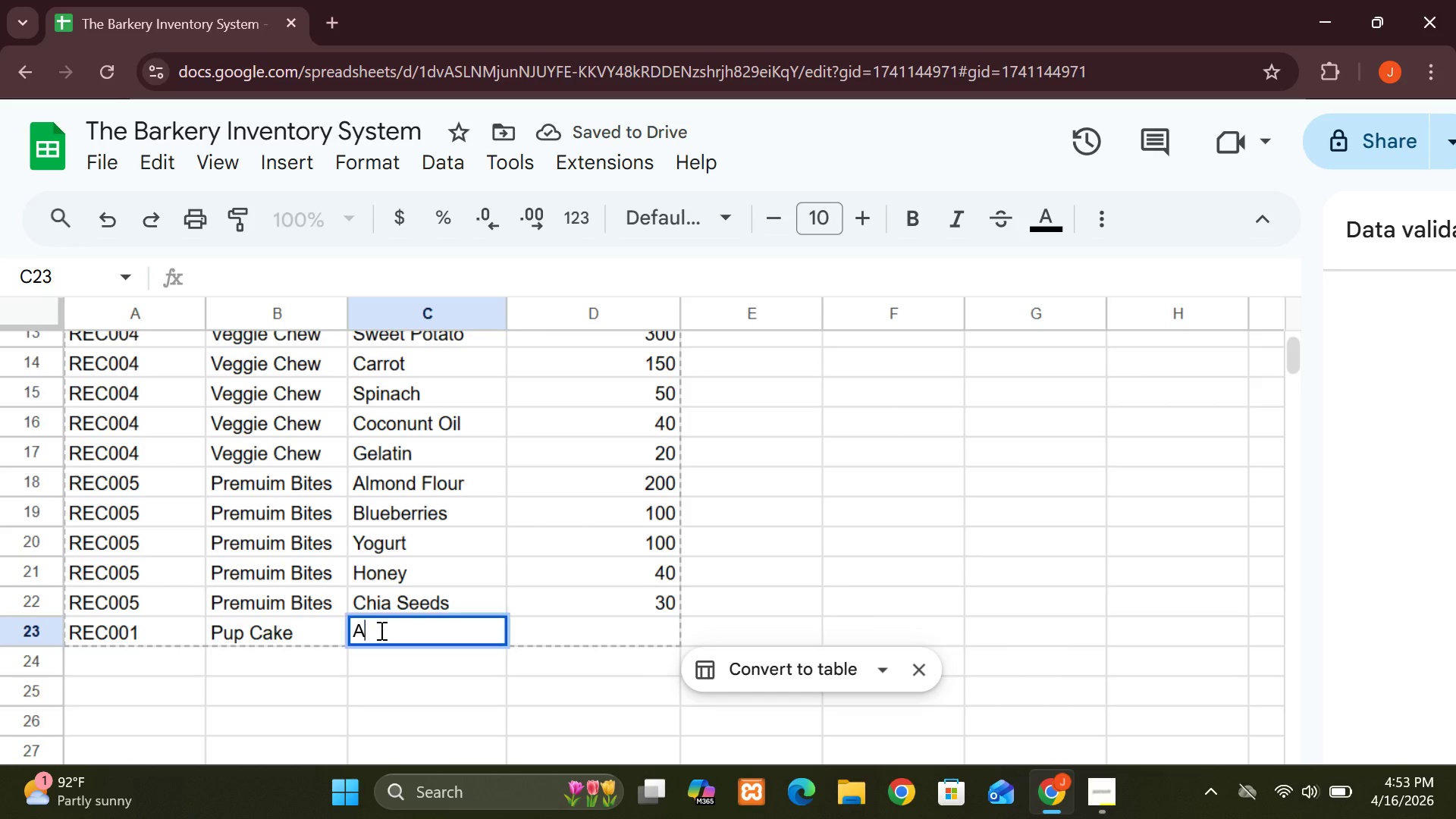 
key(A)
 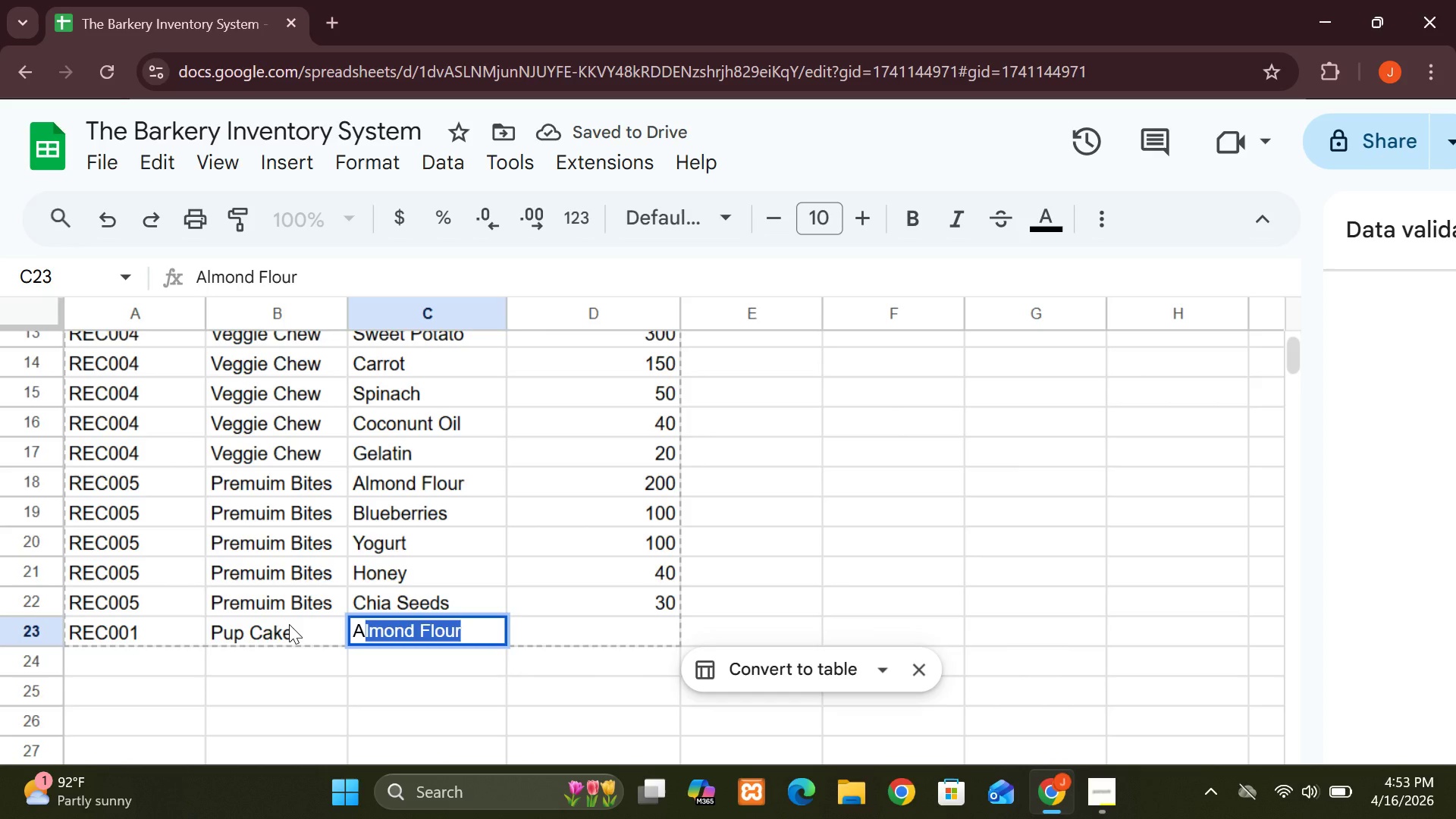 
type(pple Sauce)
 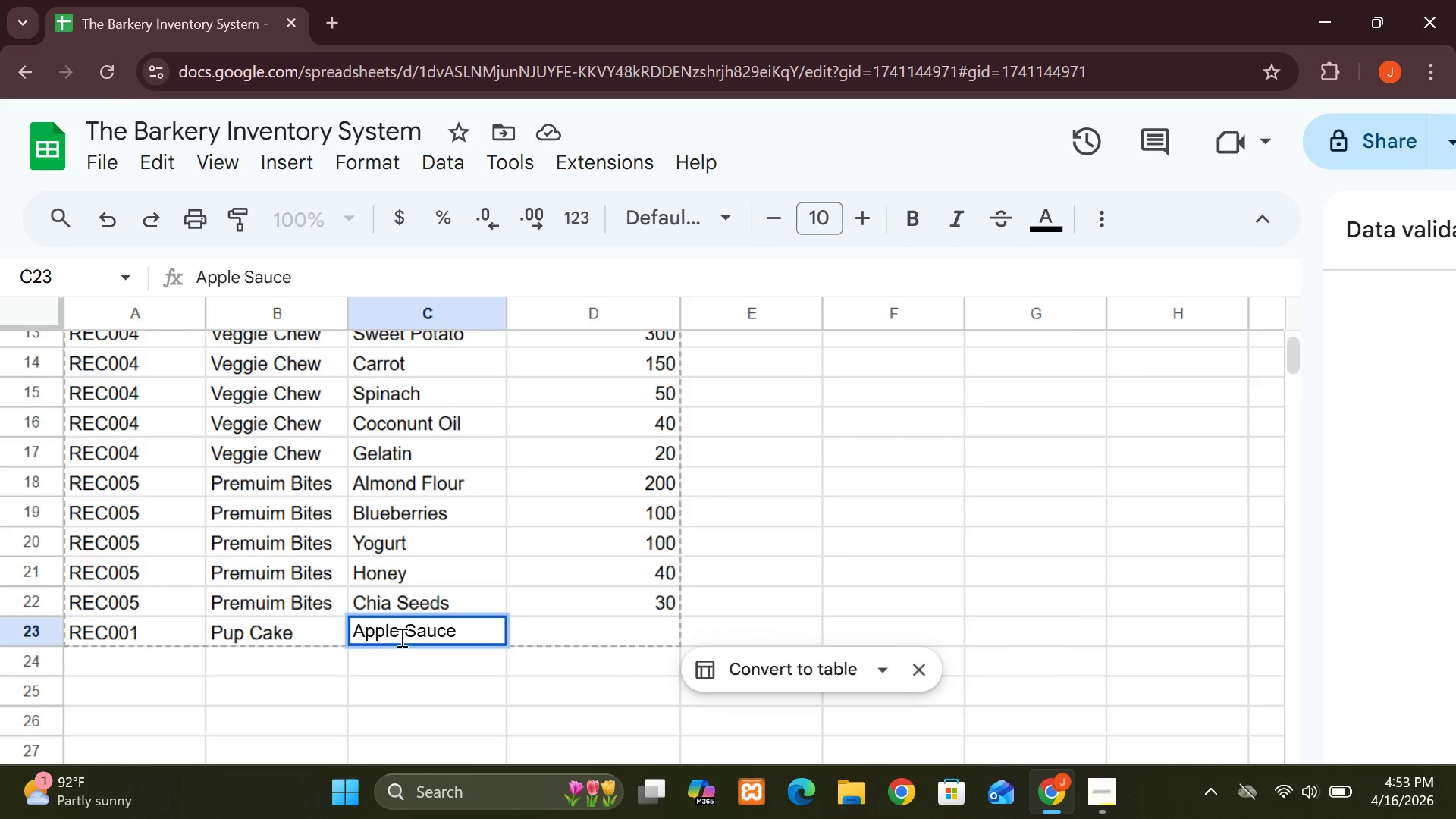 
left_click([544, 631])
 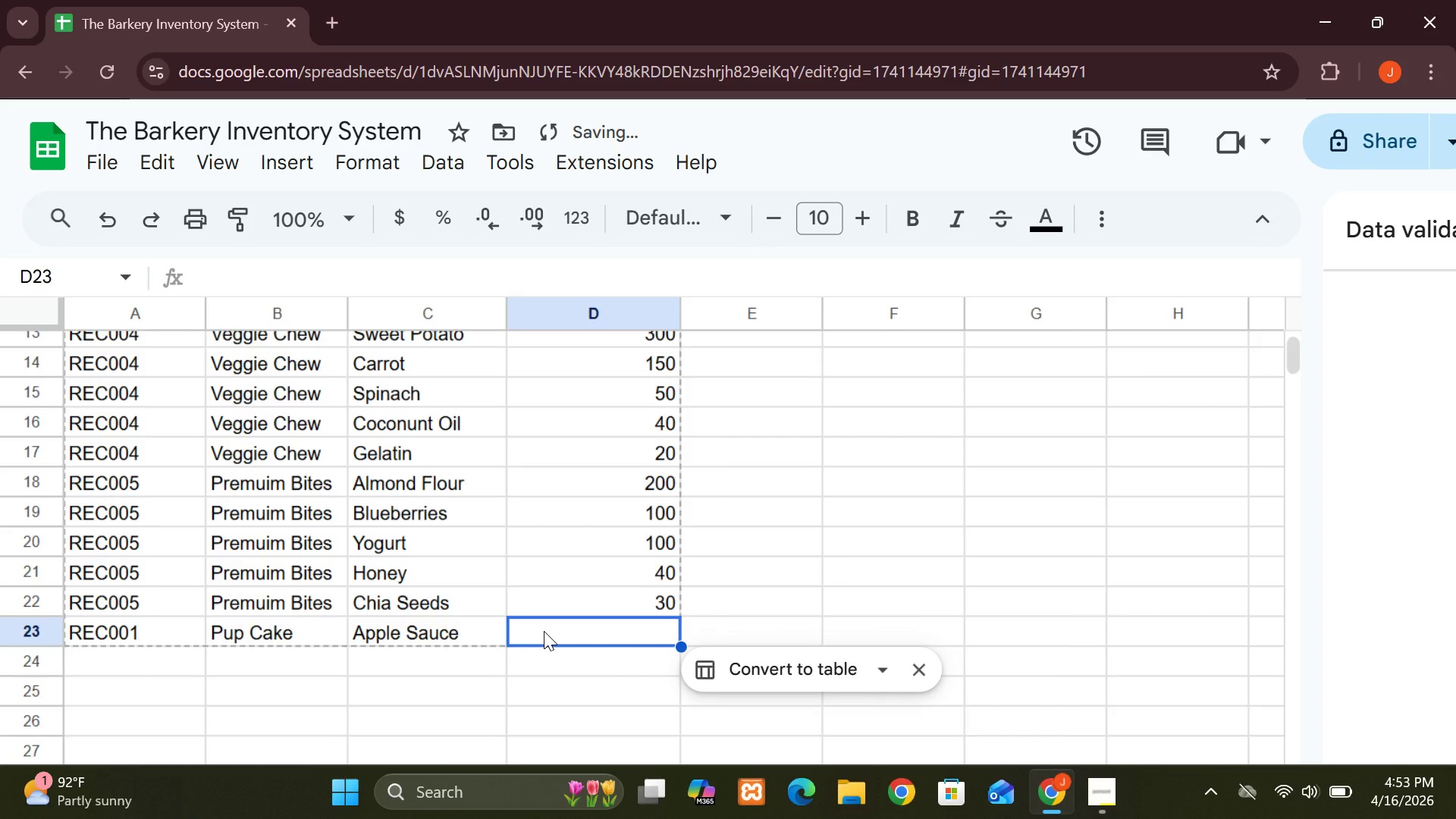 
type(80)
 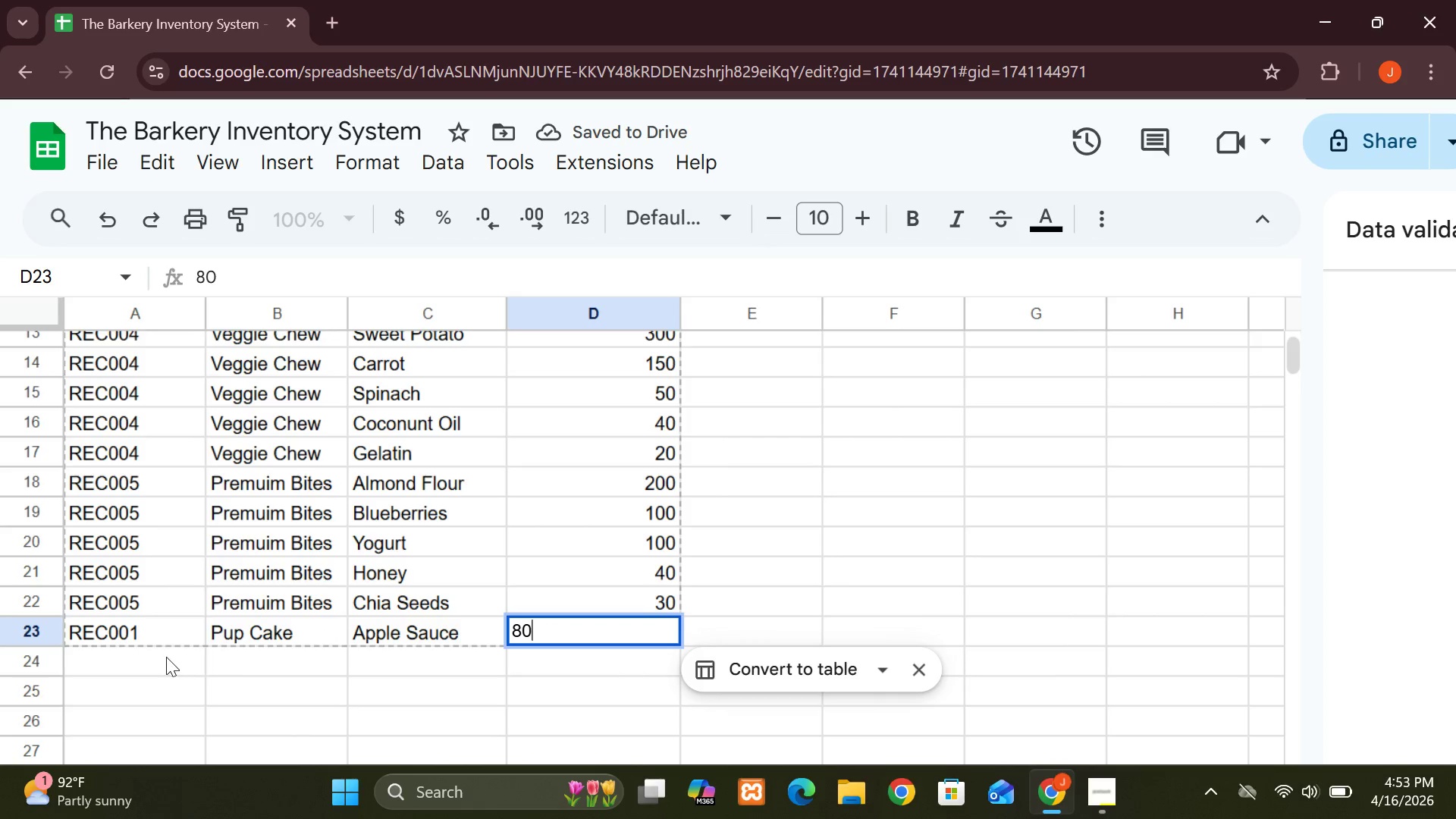 
left_click([158, 657])
 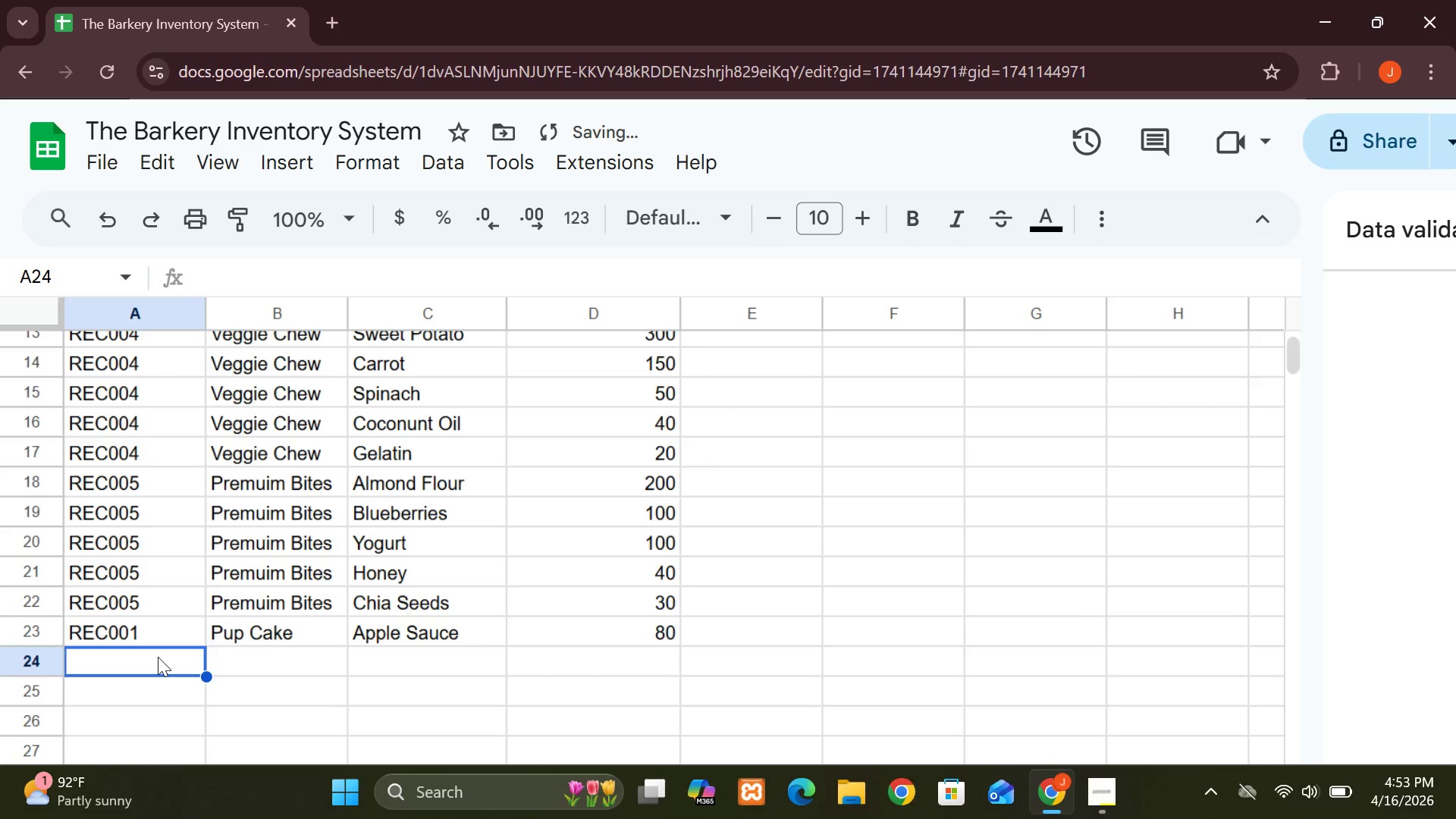 
type(REC002)
 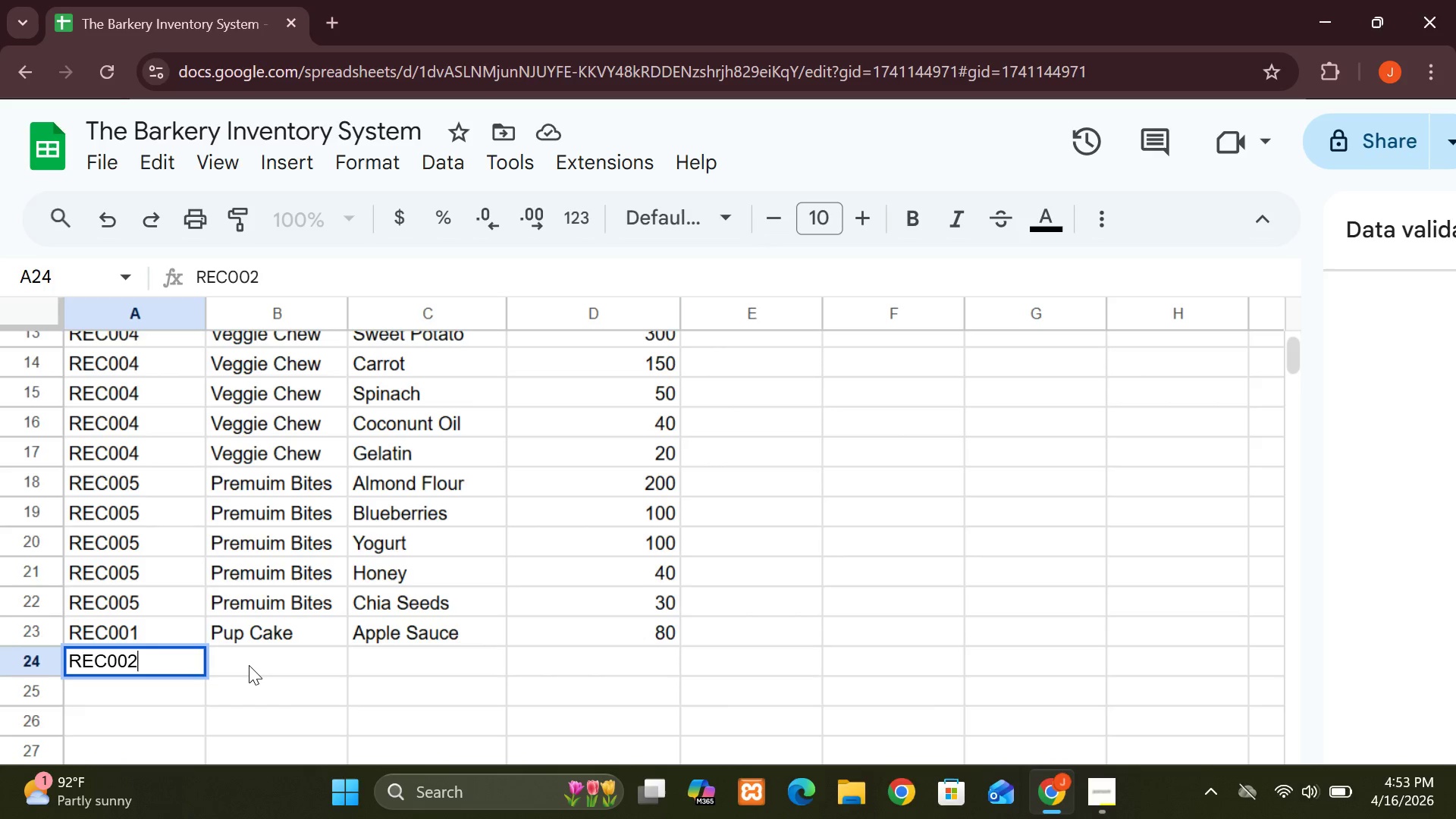 
left_click([249, 665])
 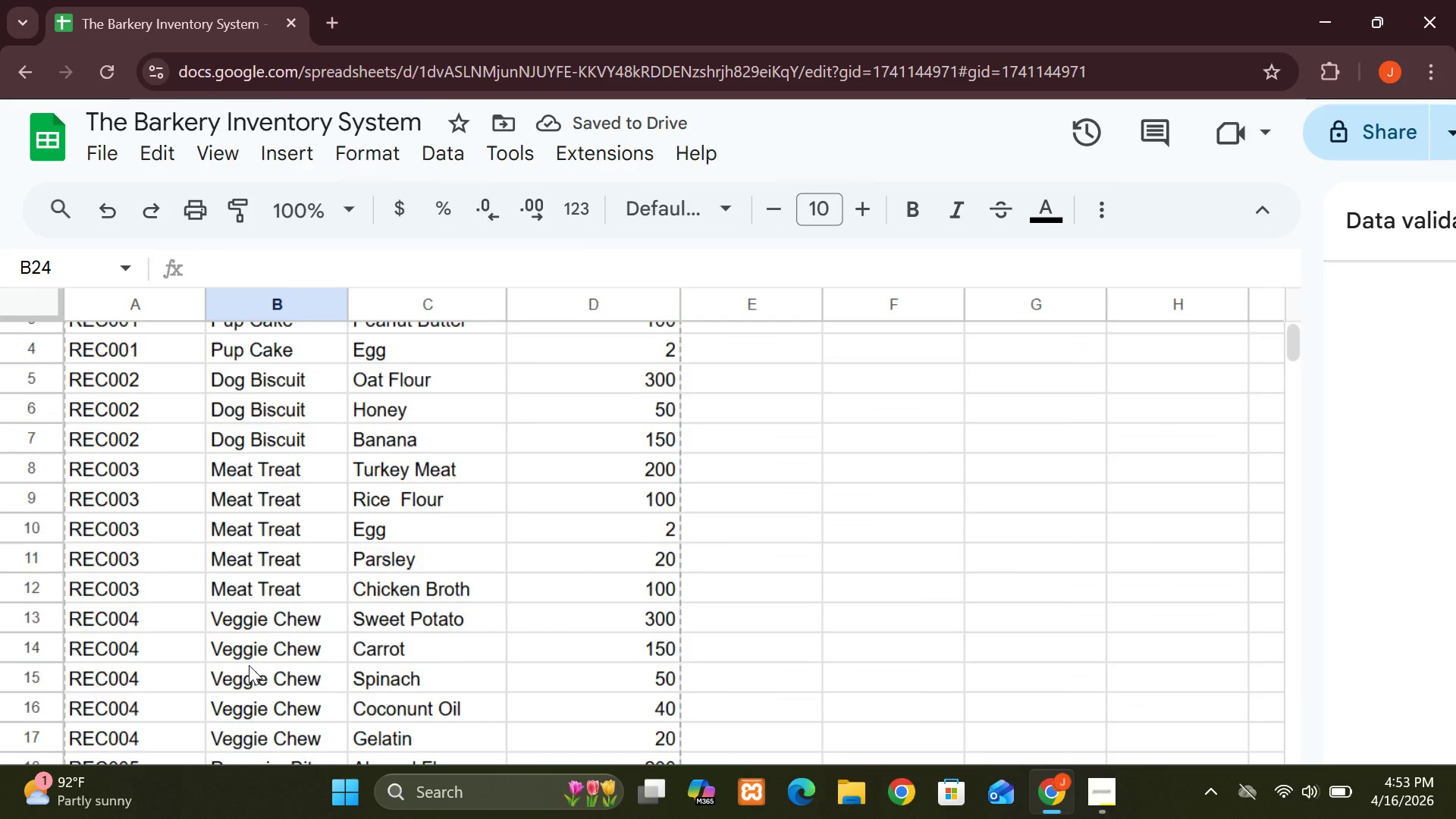 
wait(7.06)
 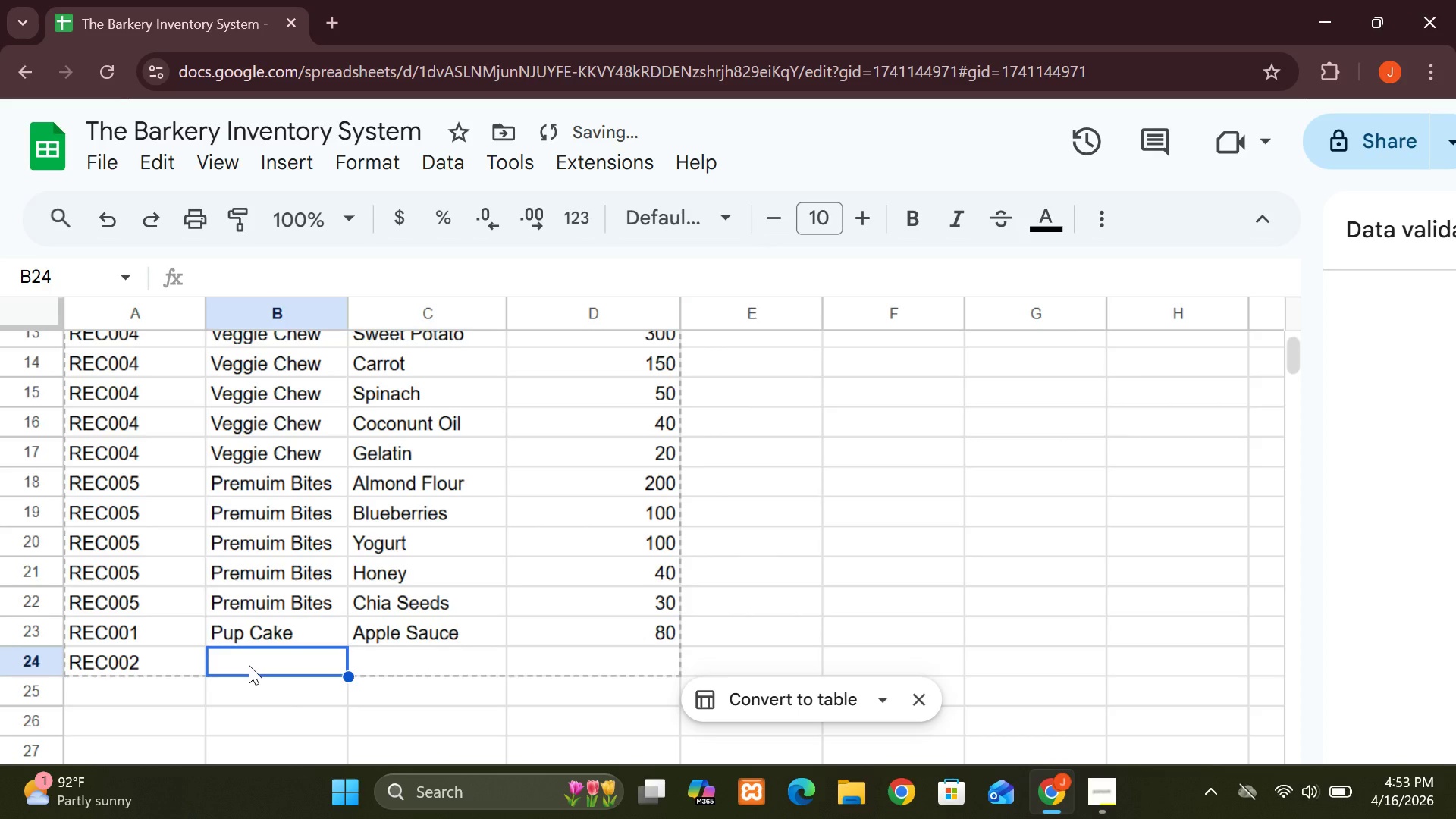 
left_click([259, 573])
 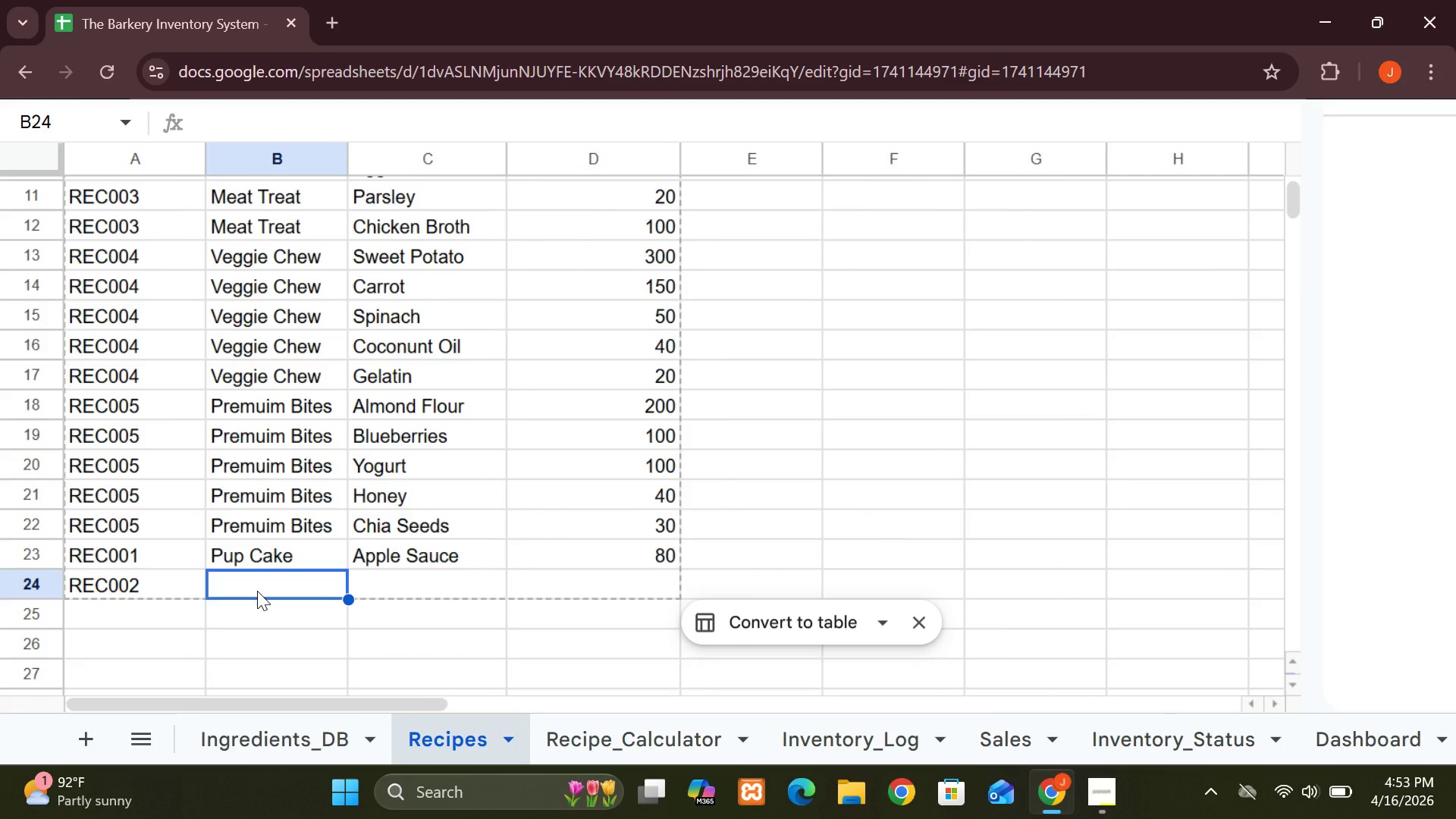 
key(D)
 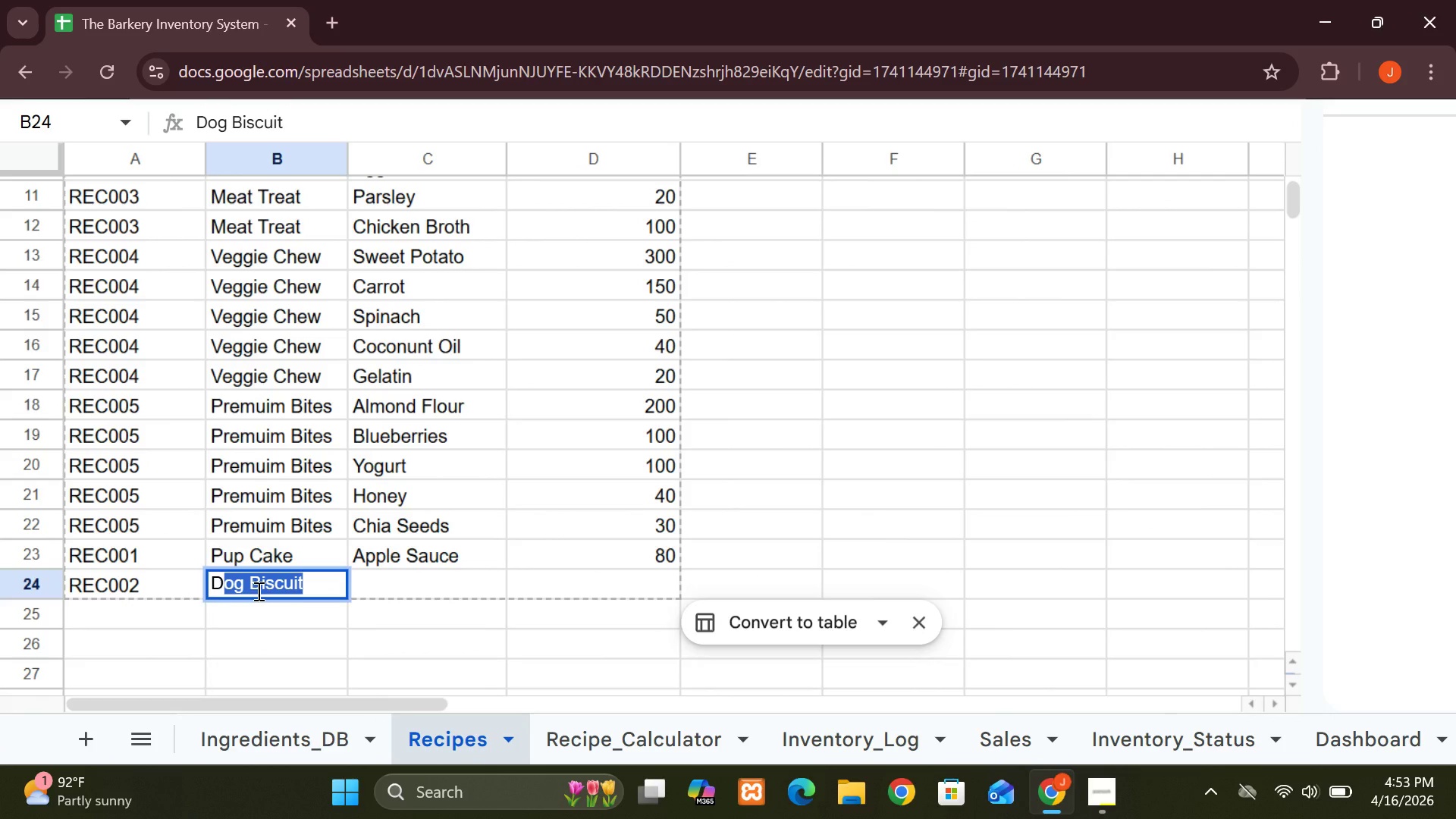 
key(CapsLock)
 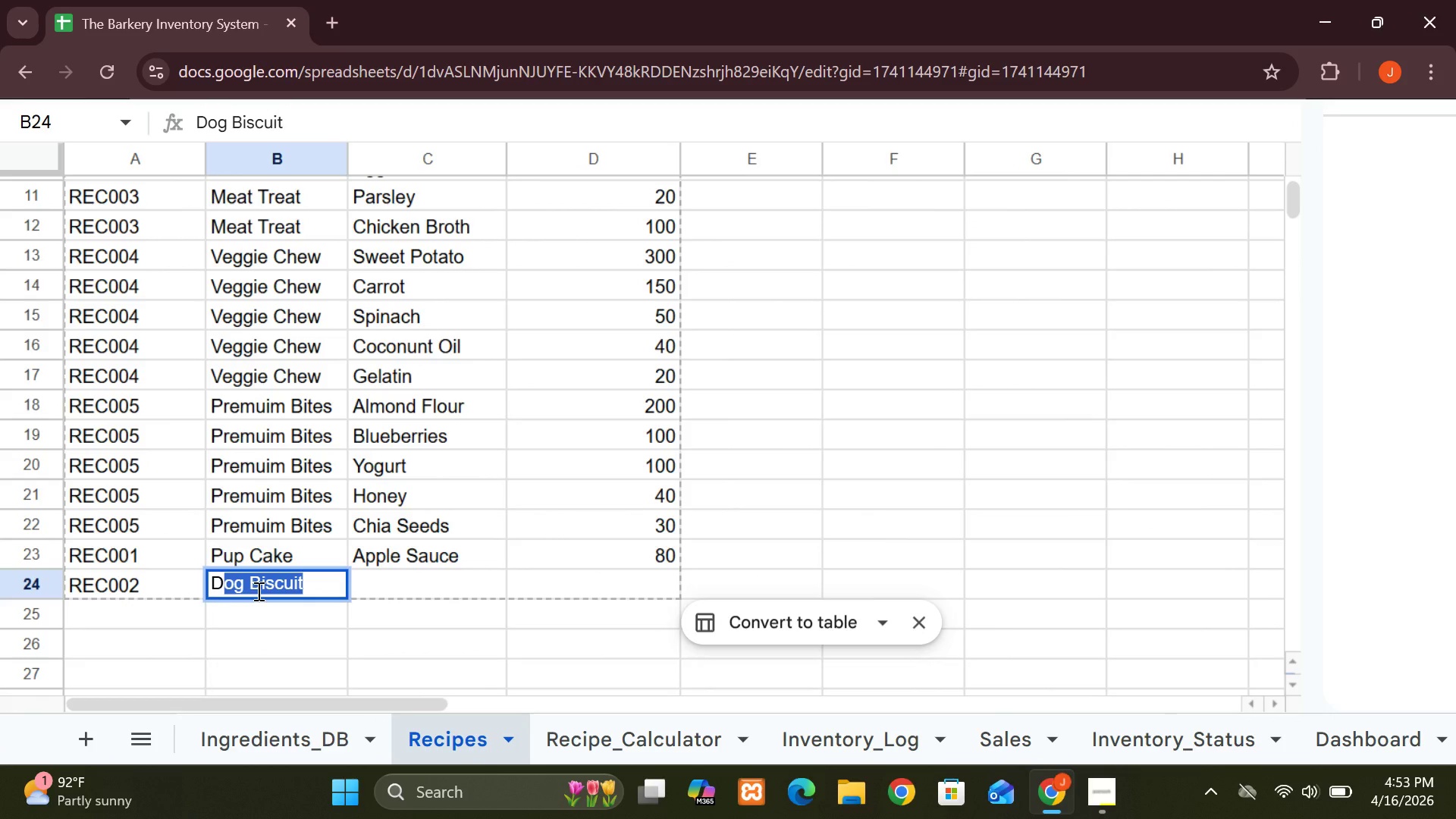 
key(Enter)
 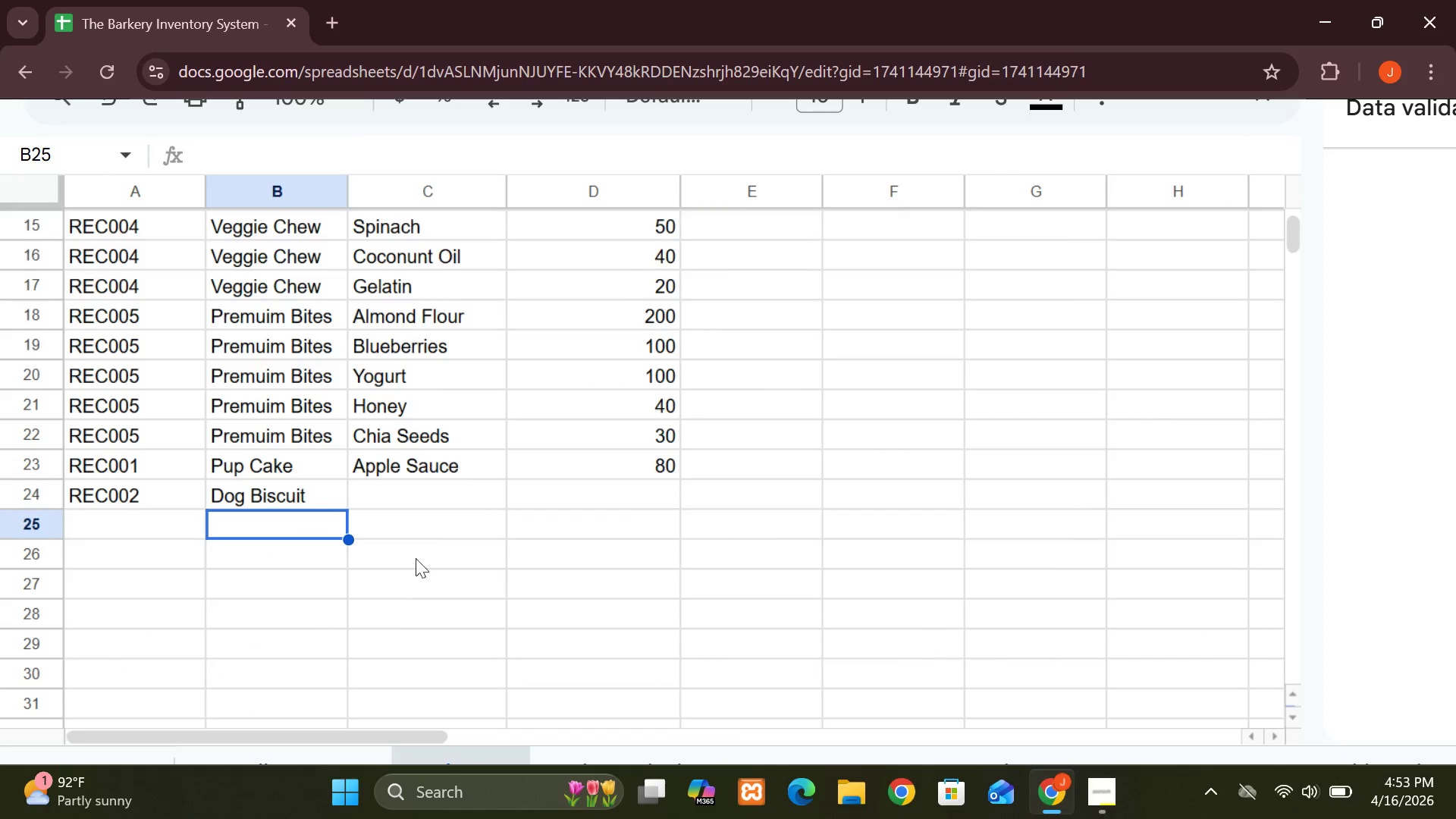 
left_click([428, 492])
 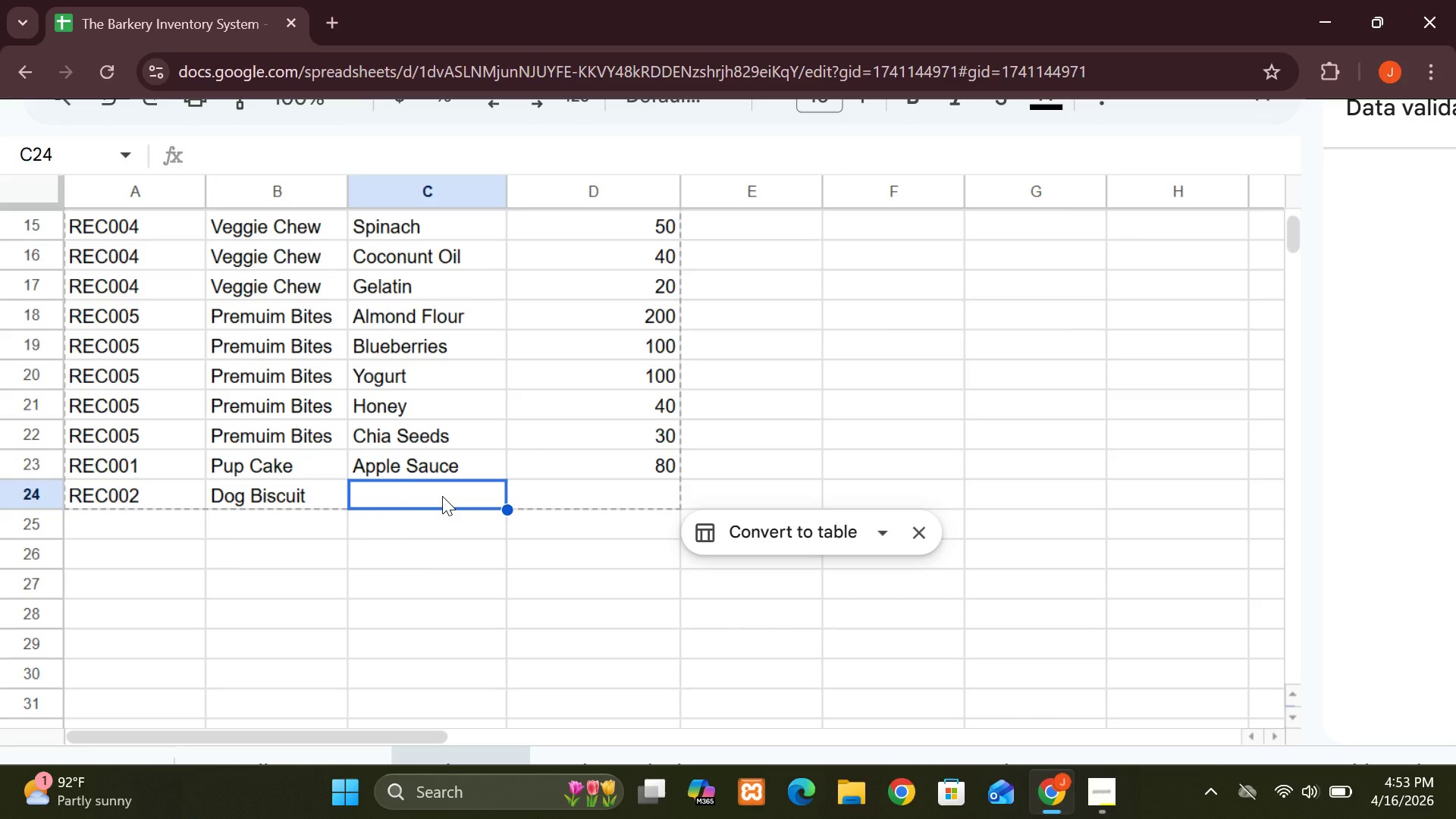 
key(CapsLock)
 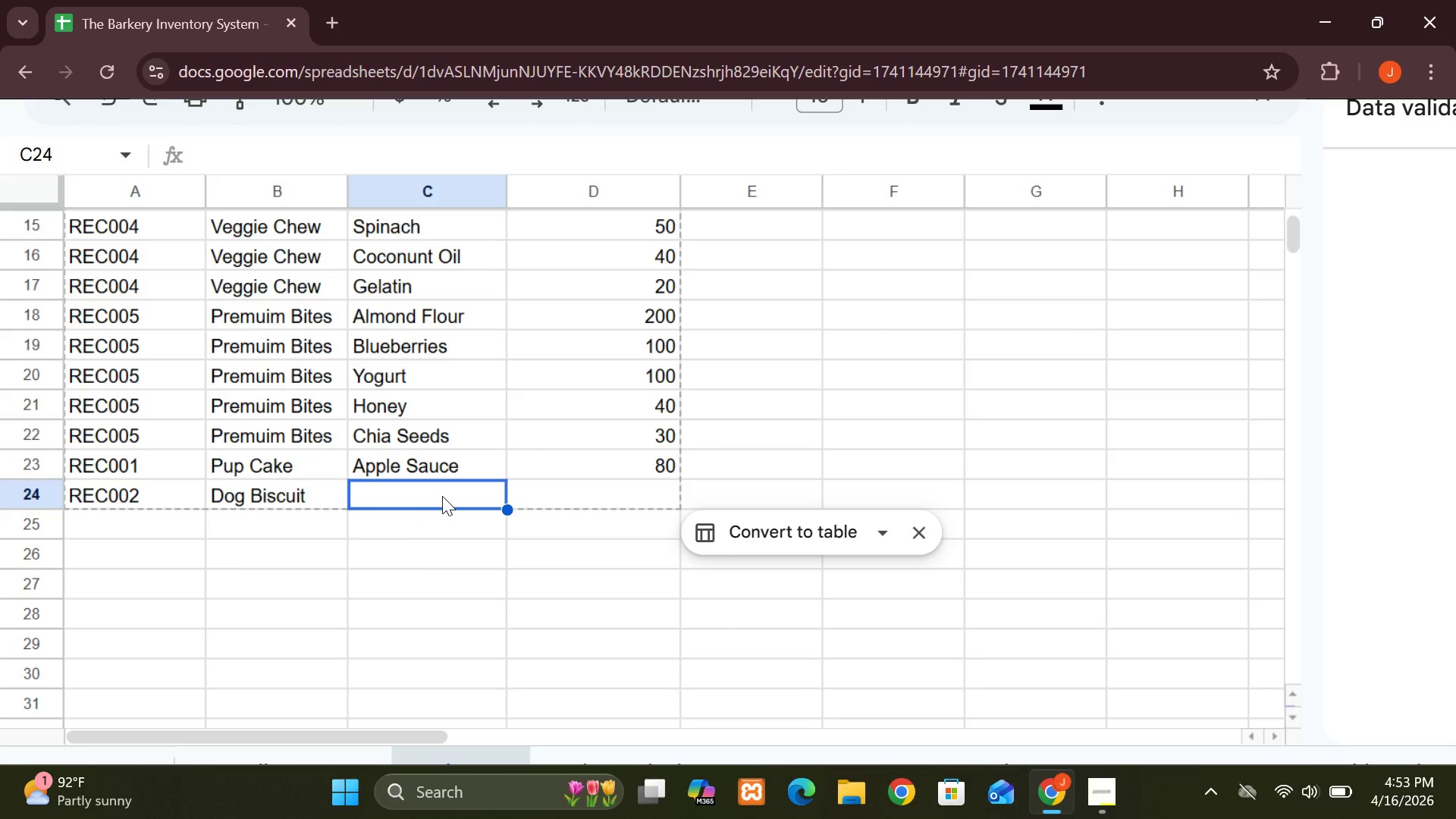 
key(A)
 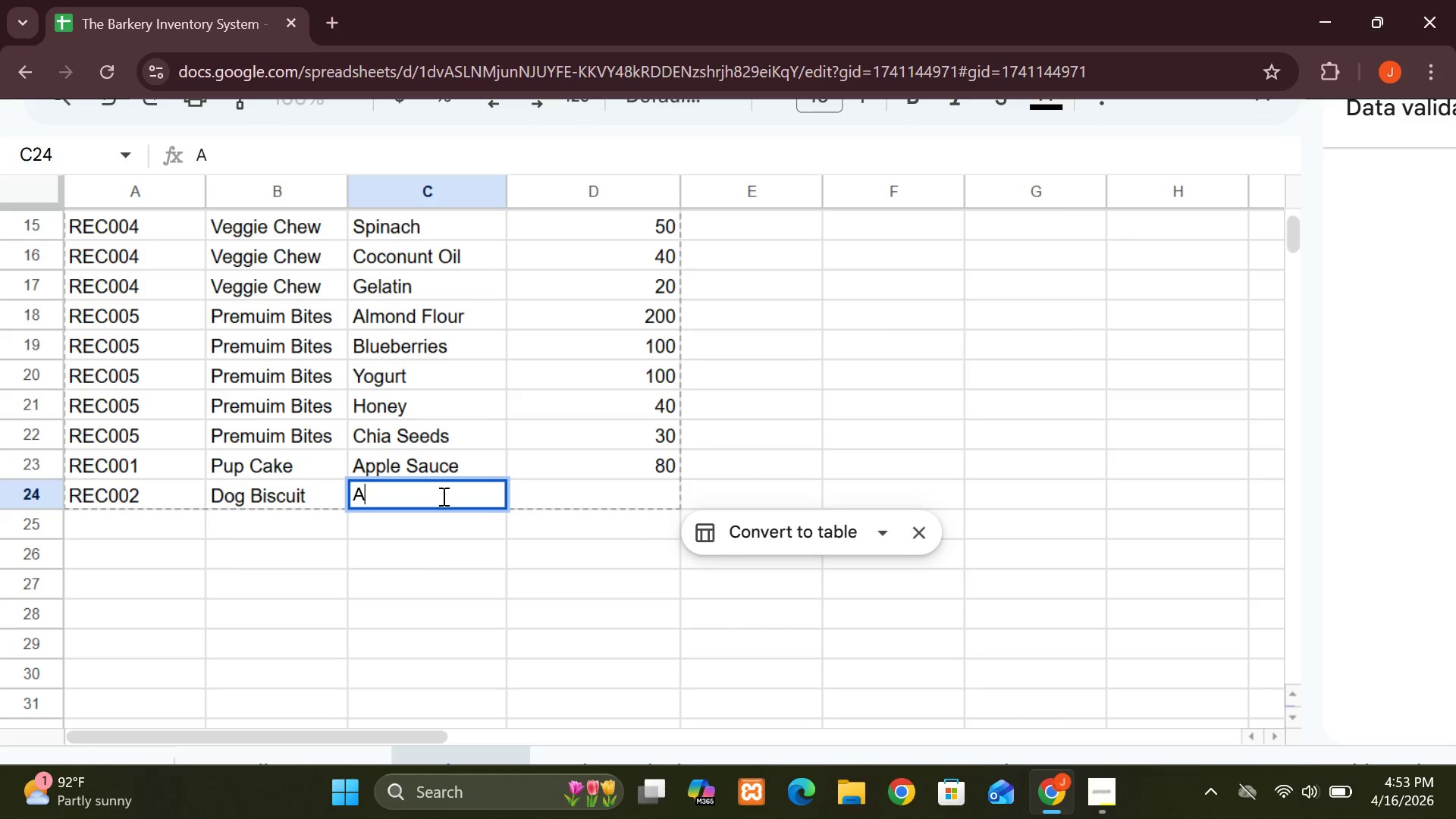 
key(CapsLock)
 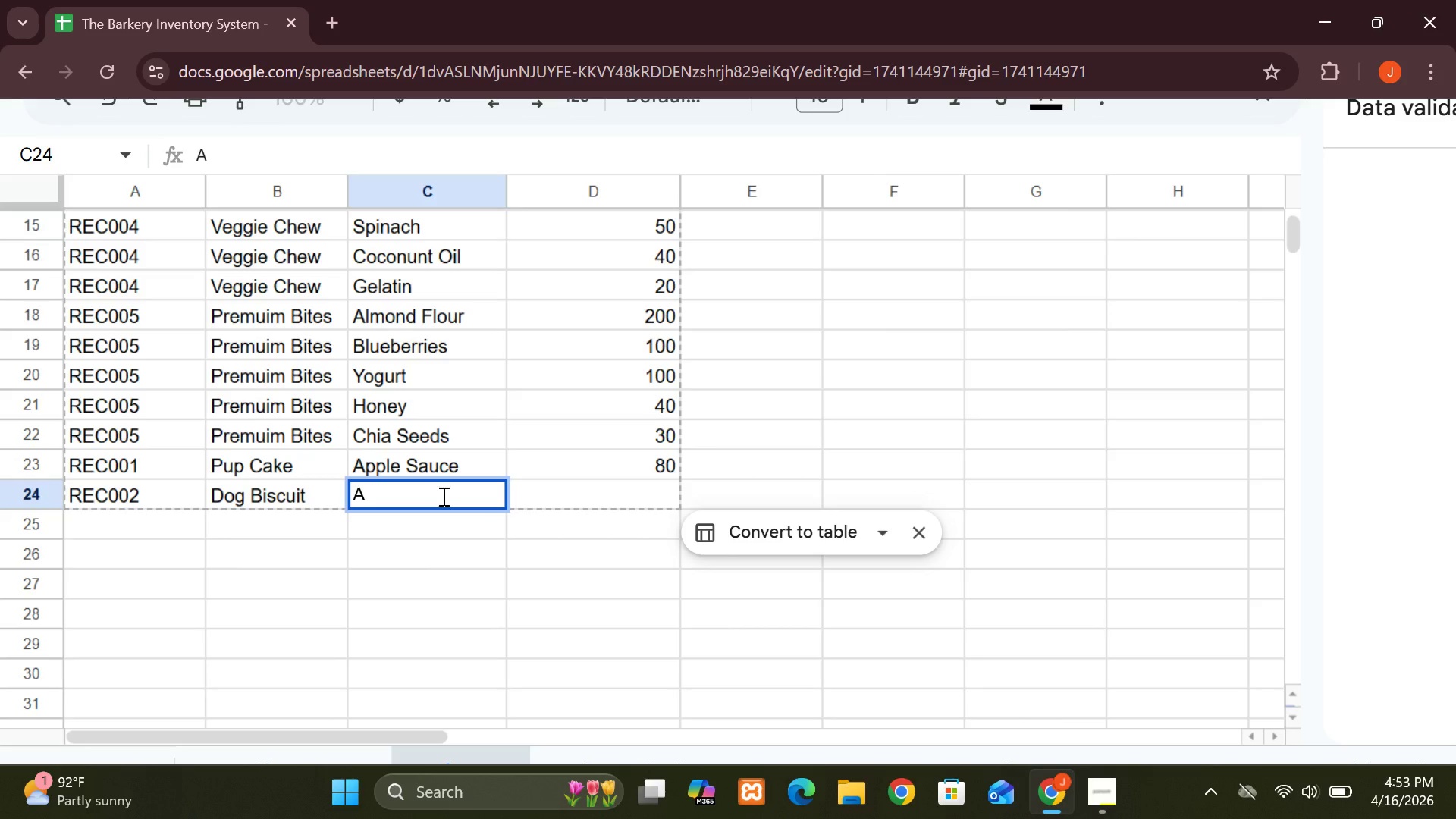 
key(P)
 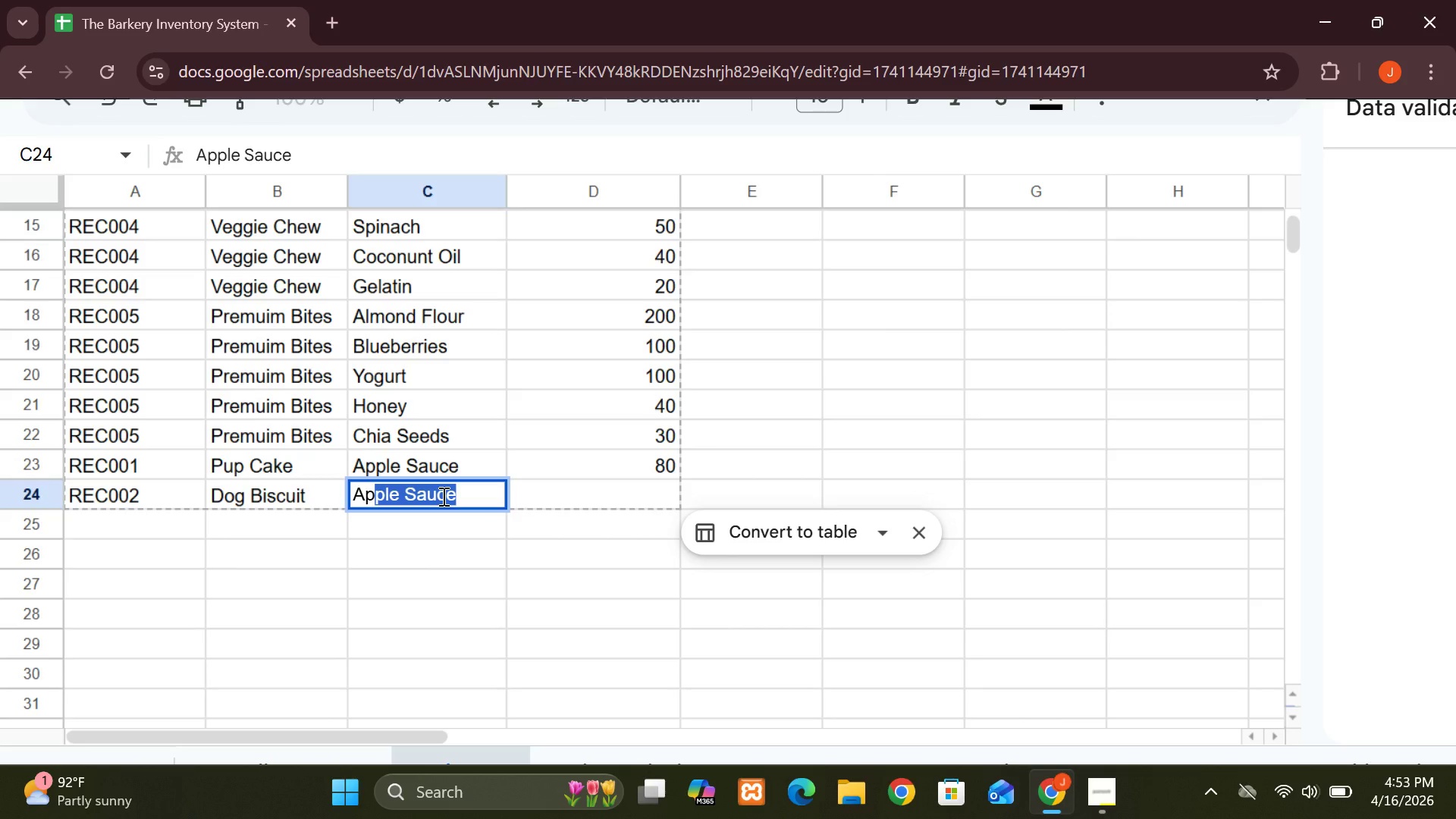 
key(Enter)
 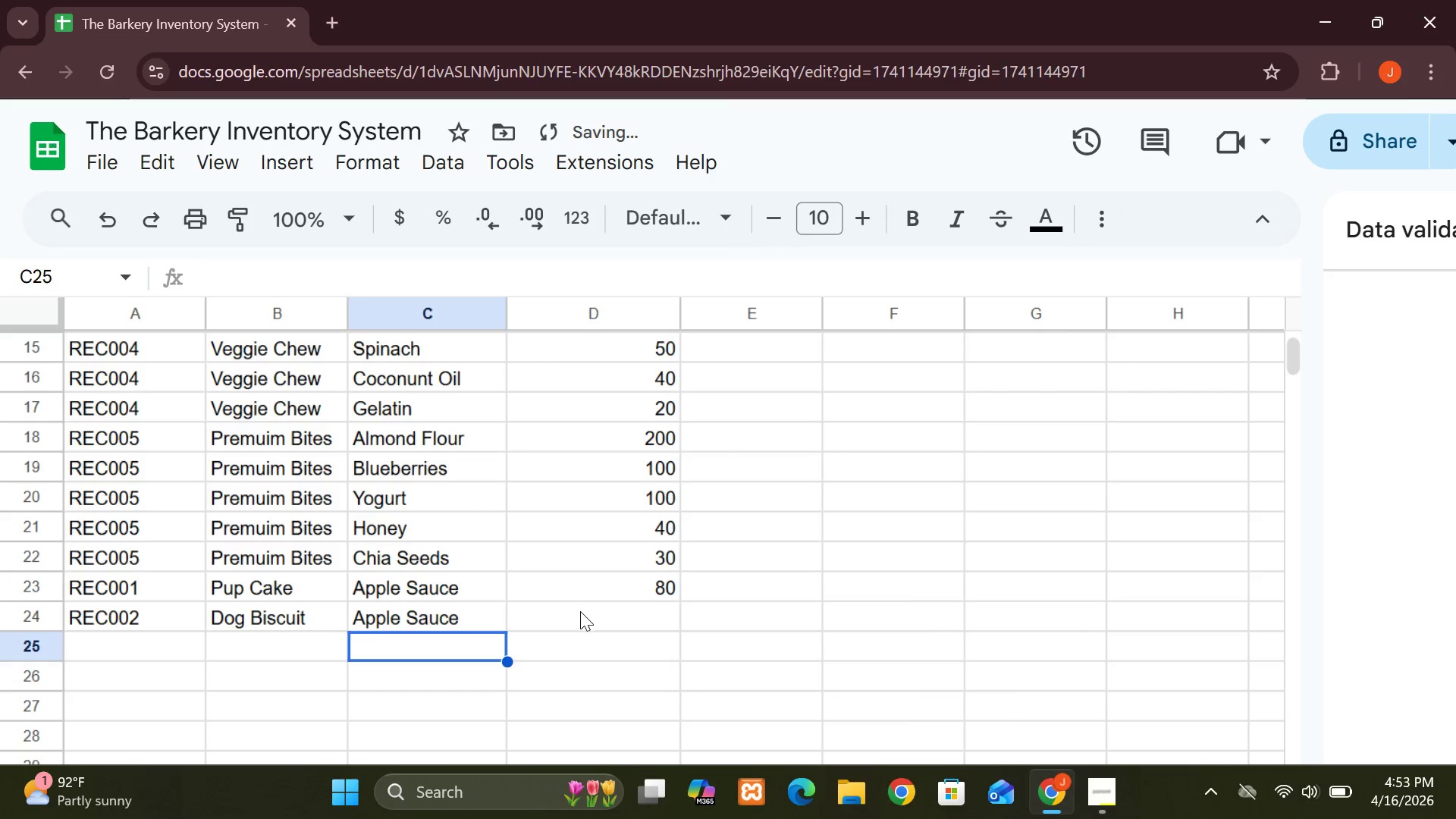 
left_click([582, 615])
 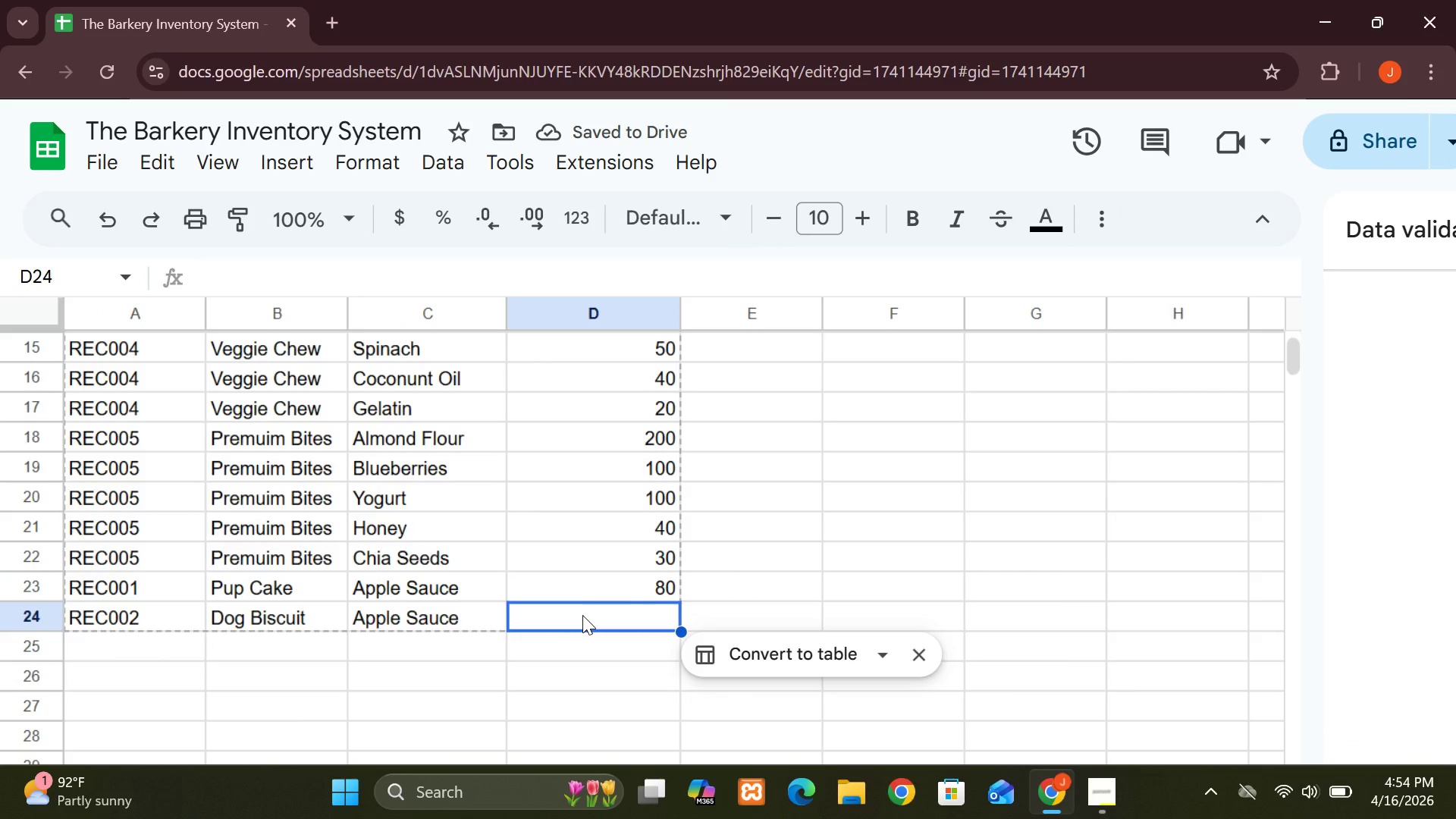 
type(60)
 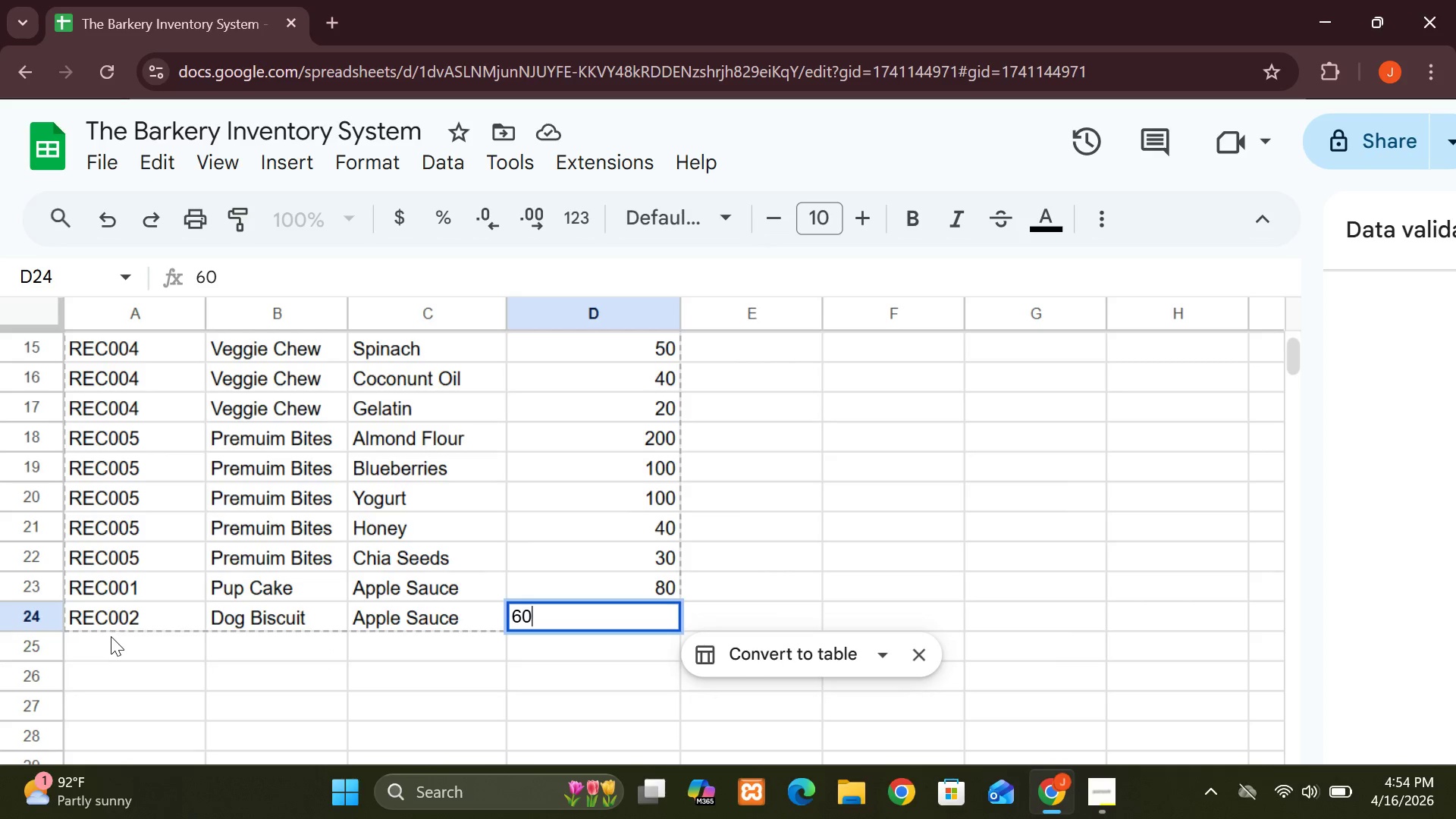 
left_click([108, 636])
 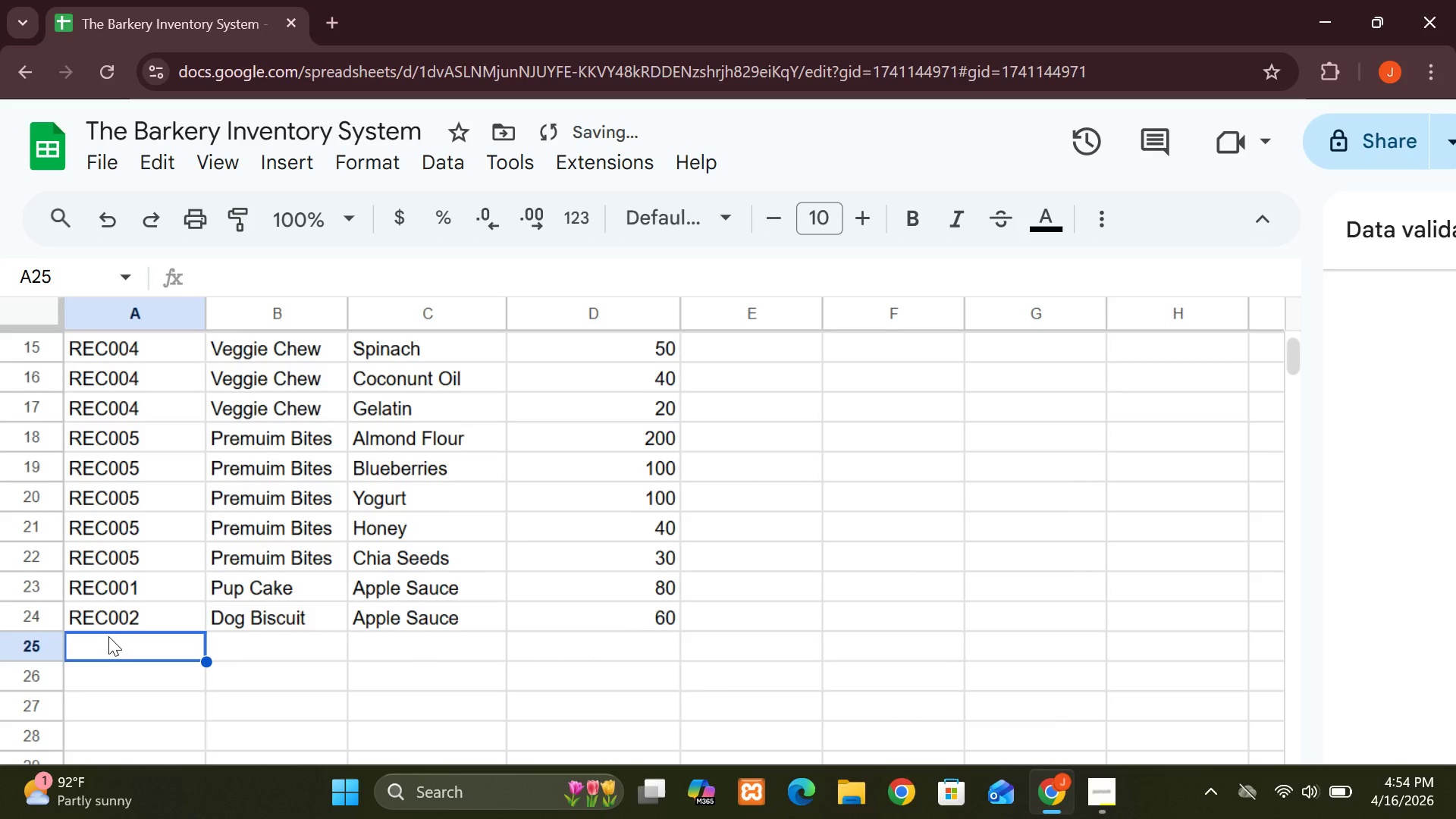 
type(REC003)
 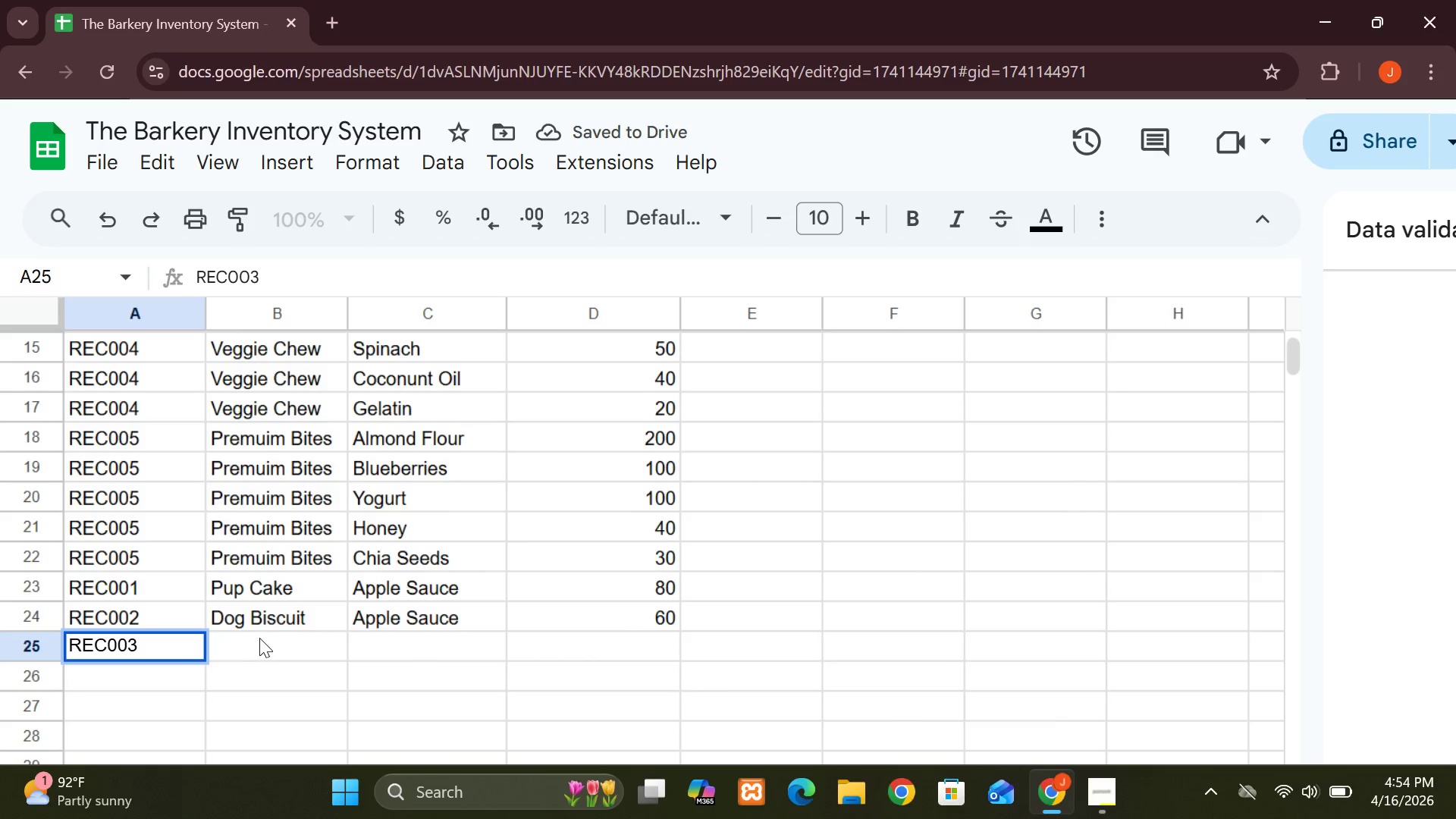 
left_click([263, 639])
 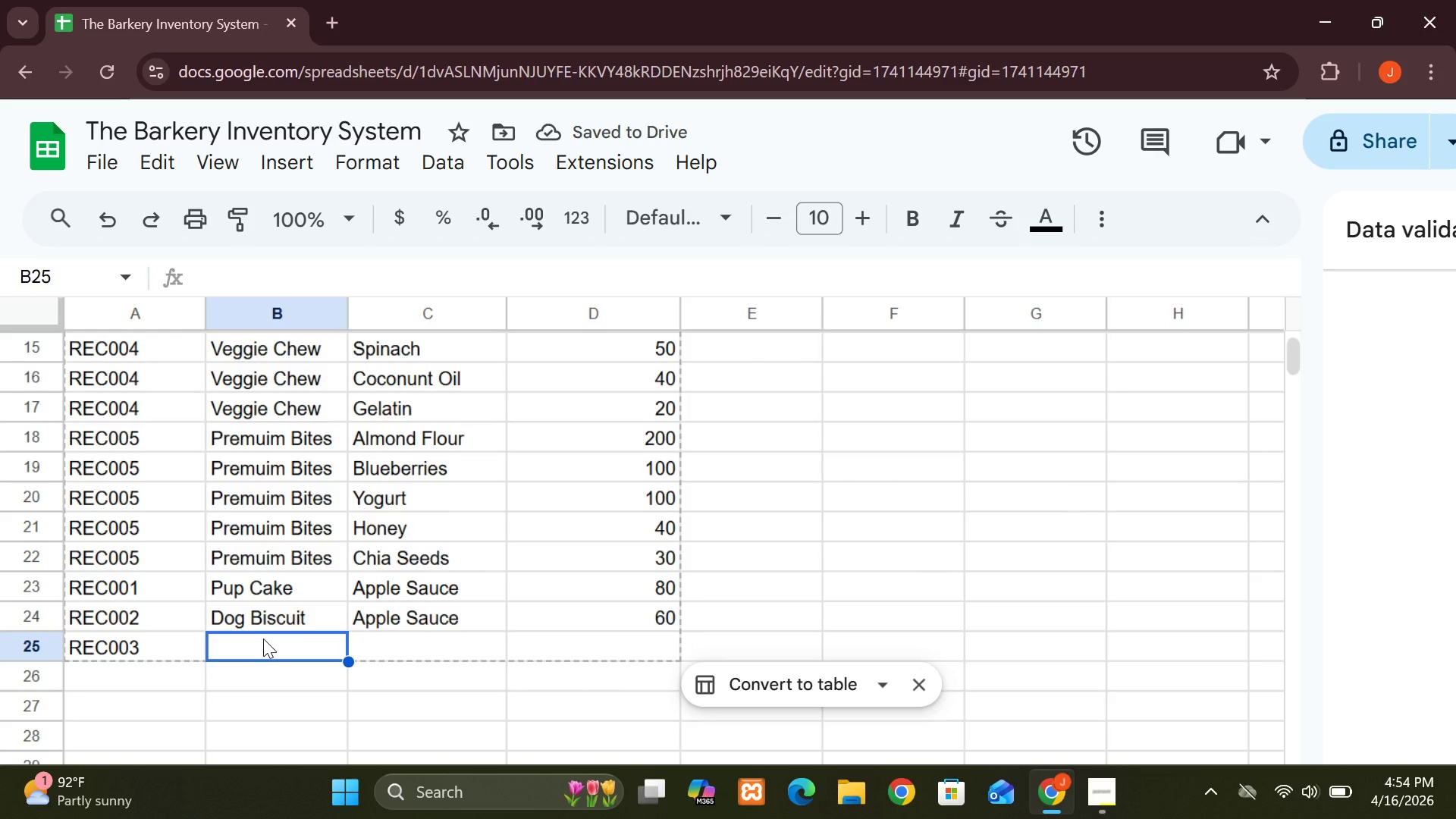 
wait(5.78)
 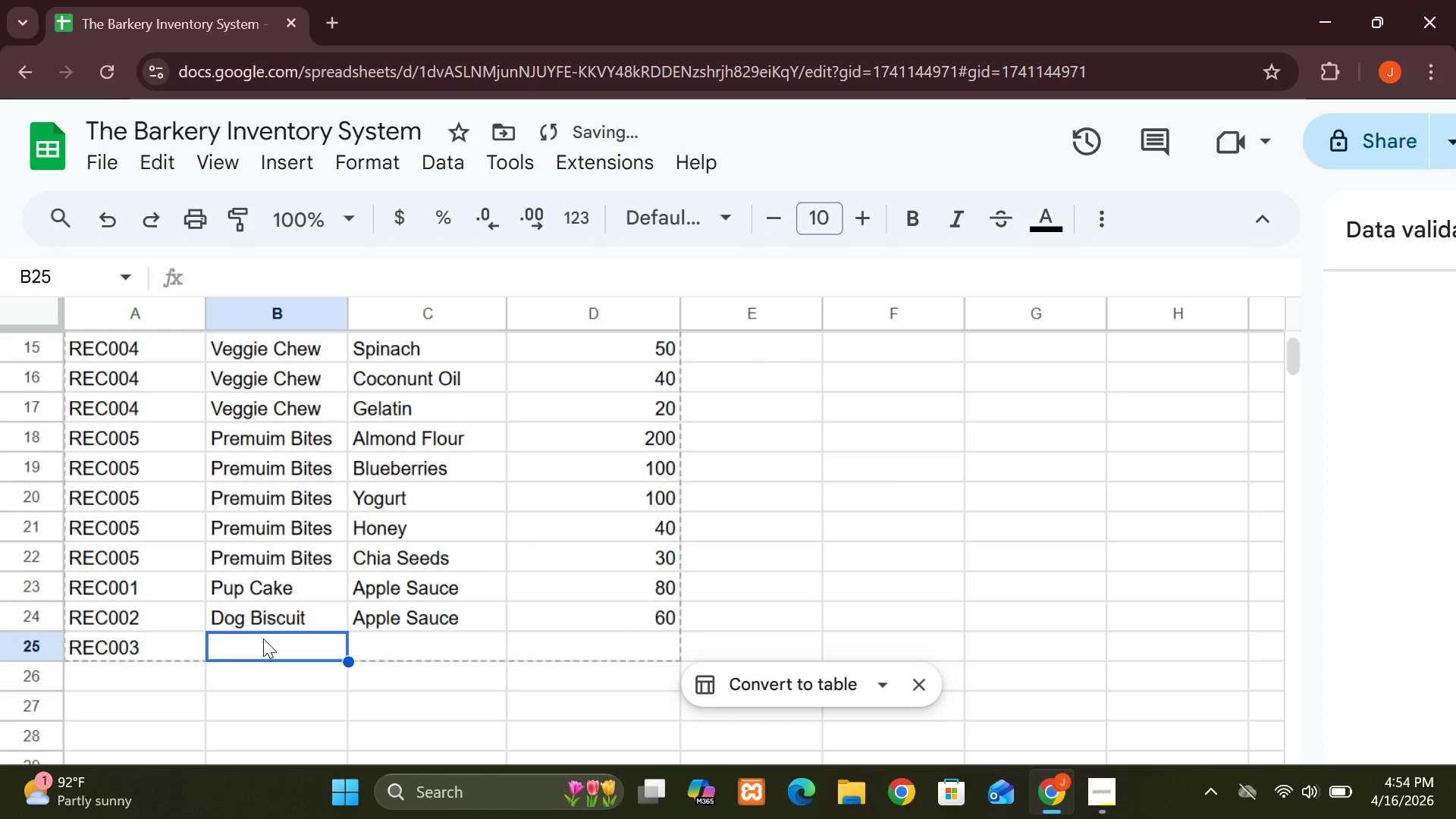 
left_click([263, 639])
 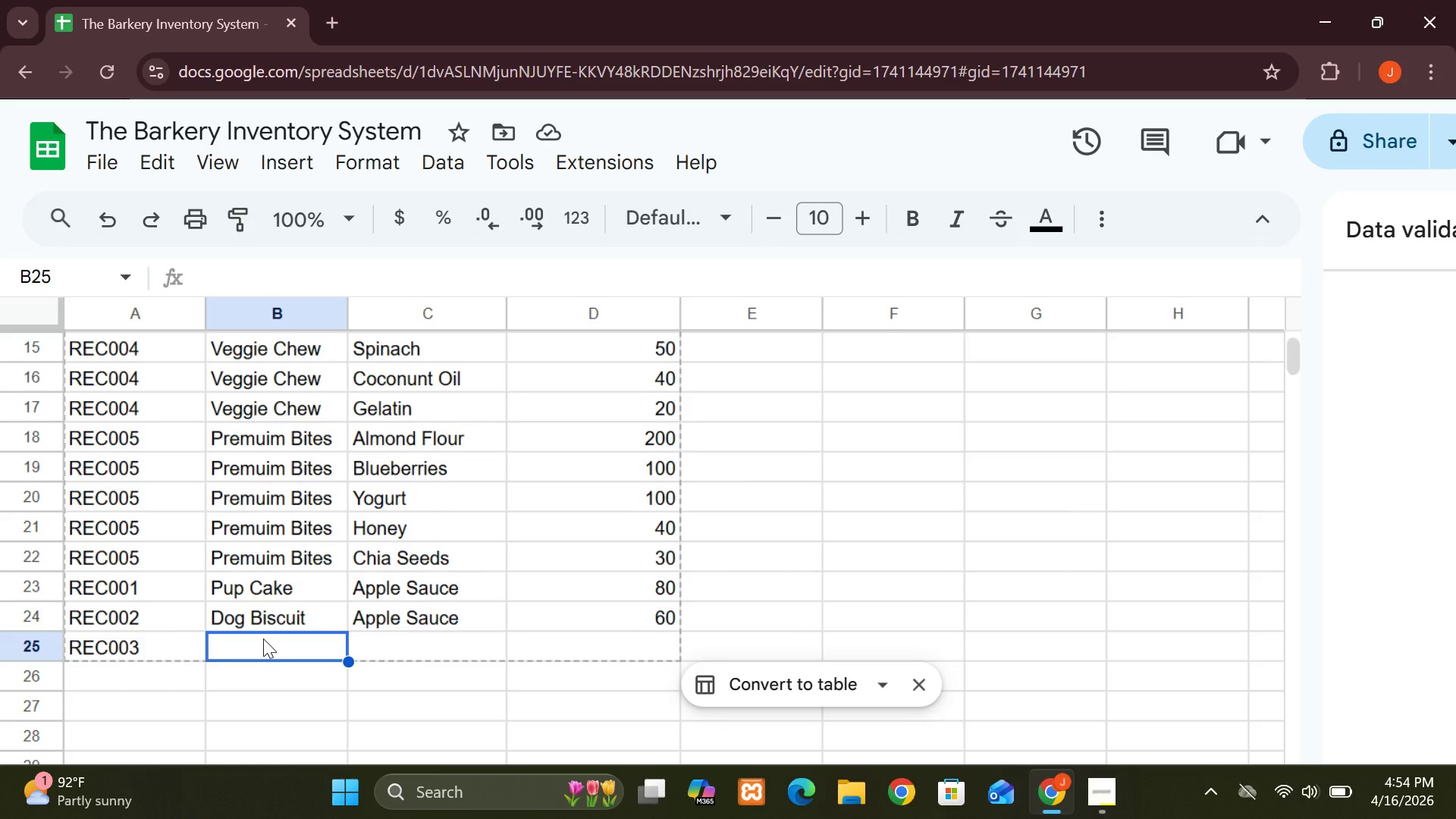 
key(M)
 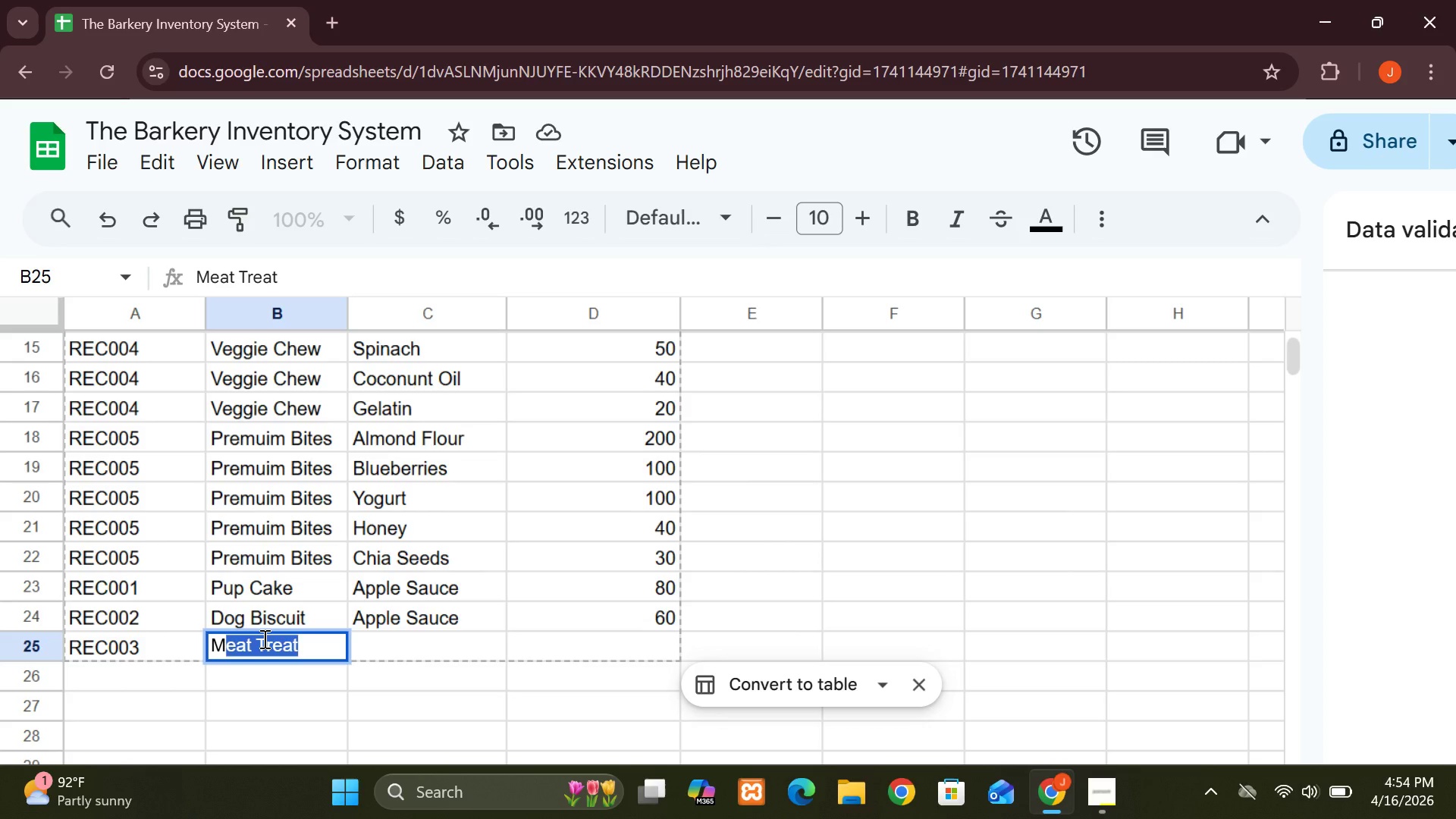 
key(Enter)
 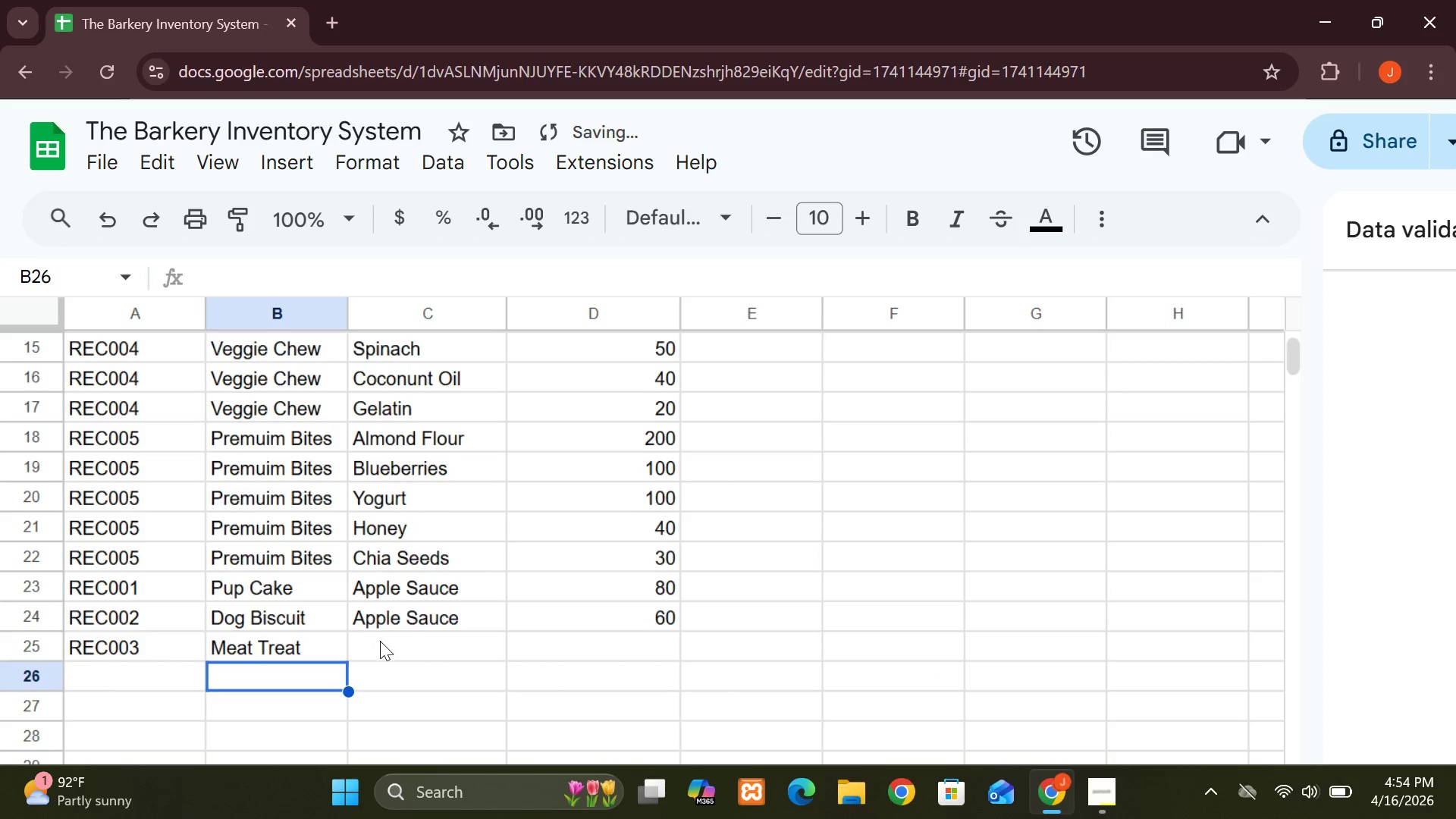 
left_click([382, 643])
 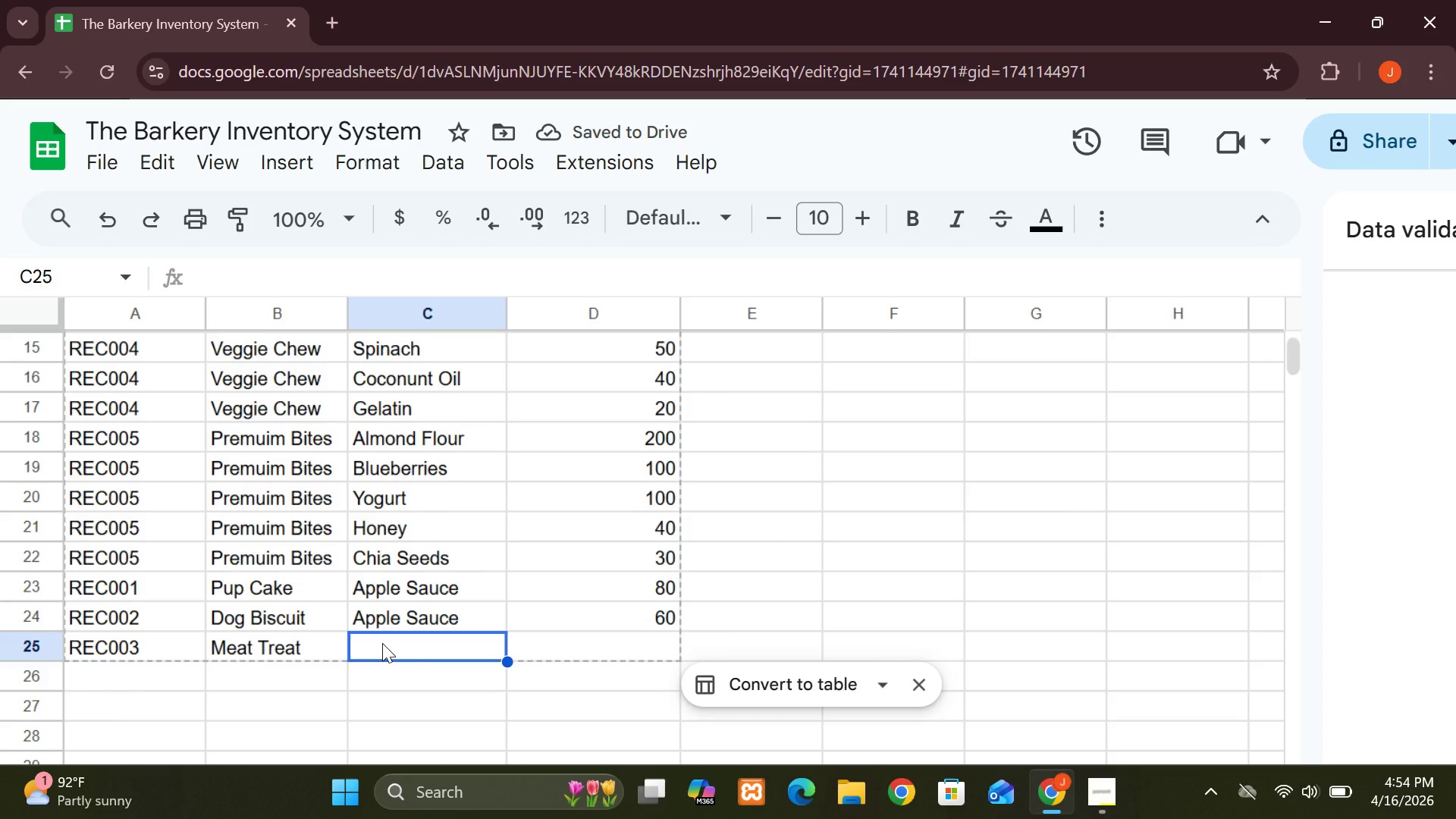 
type(Beef  L)
key(Backspace)
key(Backspace)
 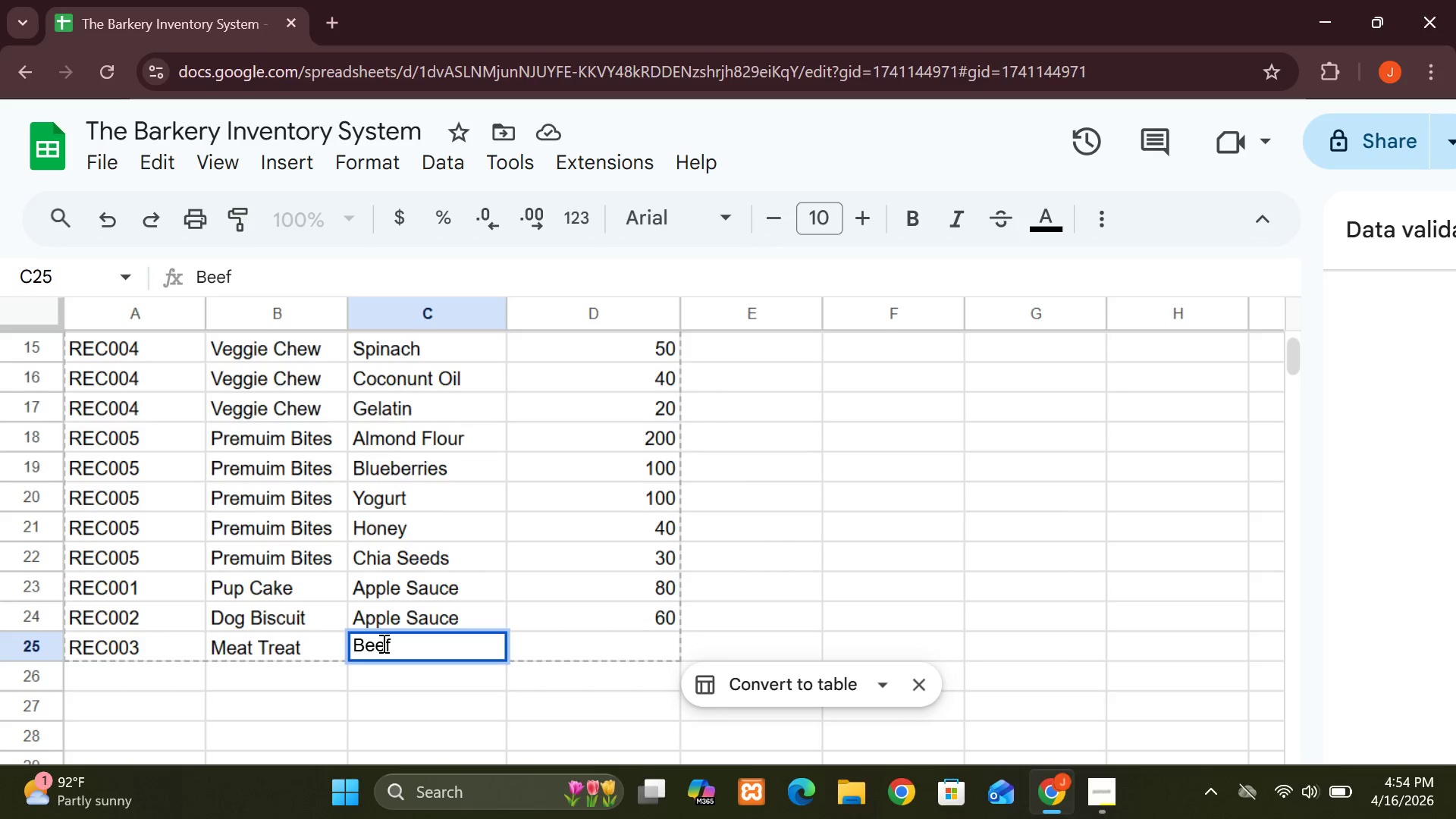 
type(Liver)
 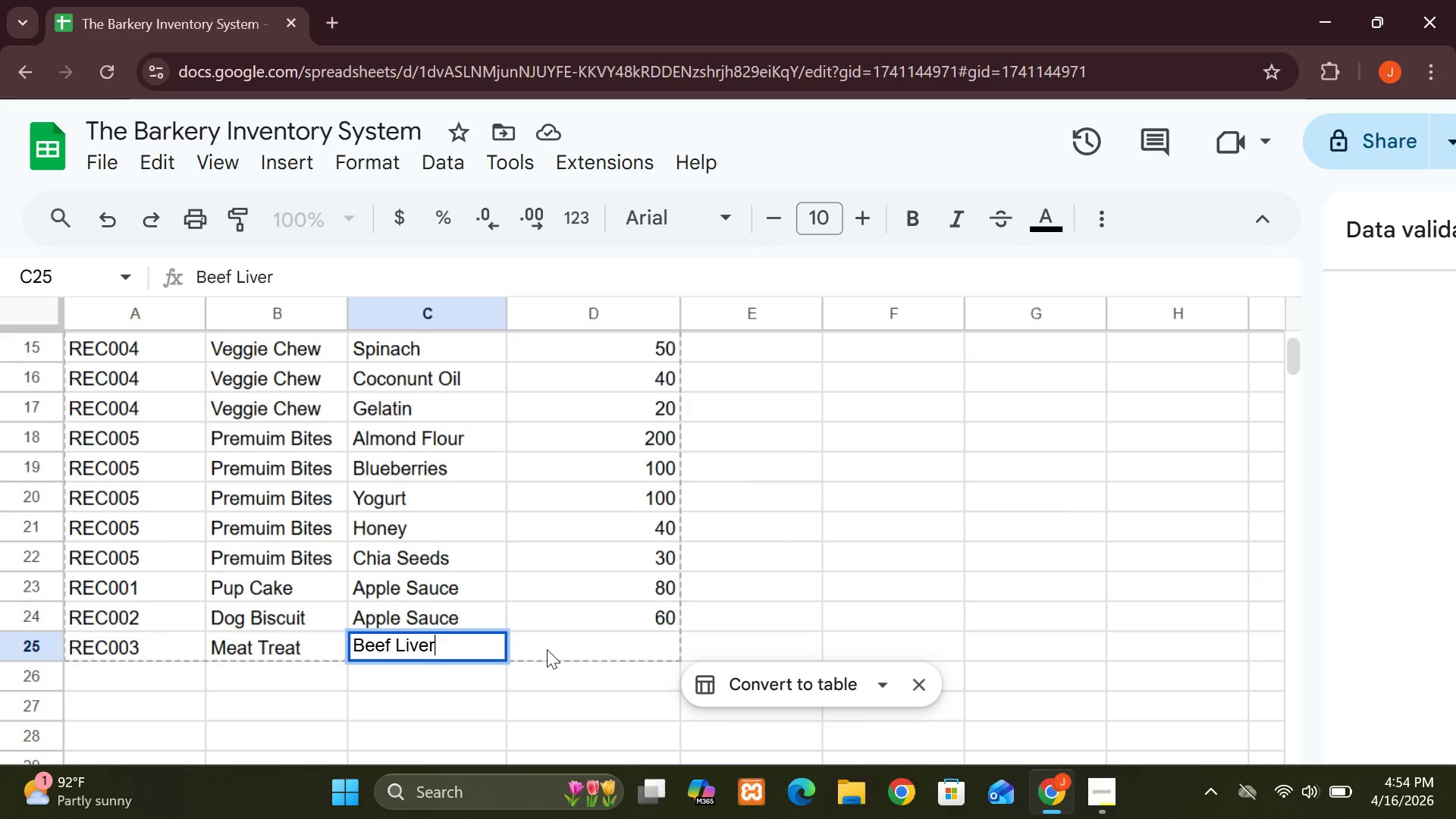 
left_click([548, 648])
 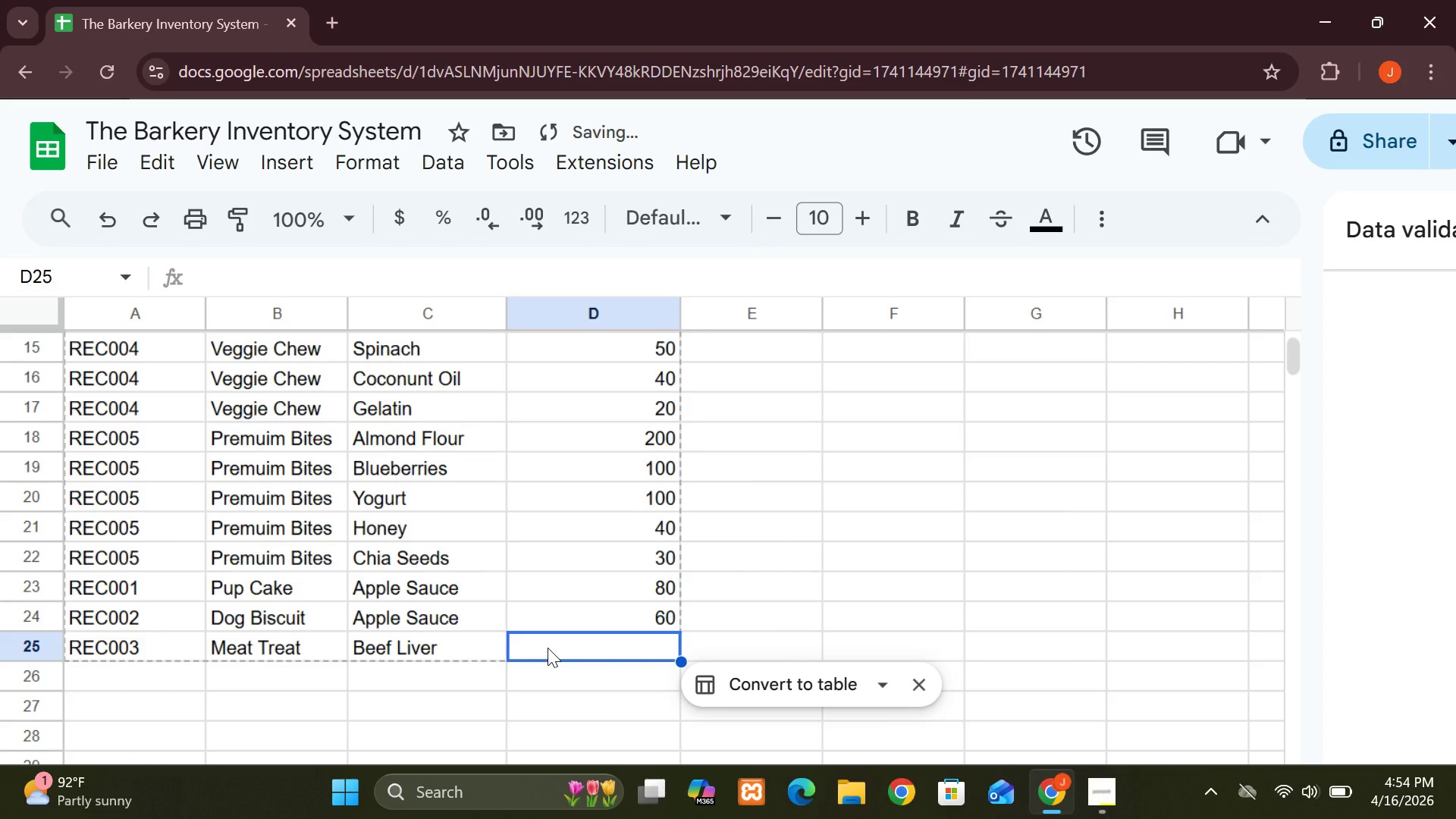 
type(100)
 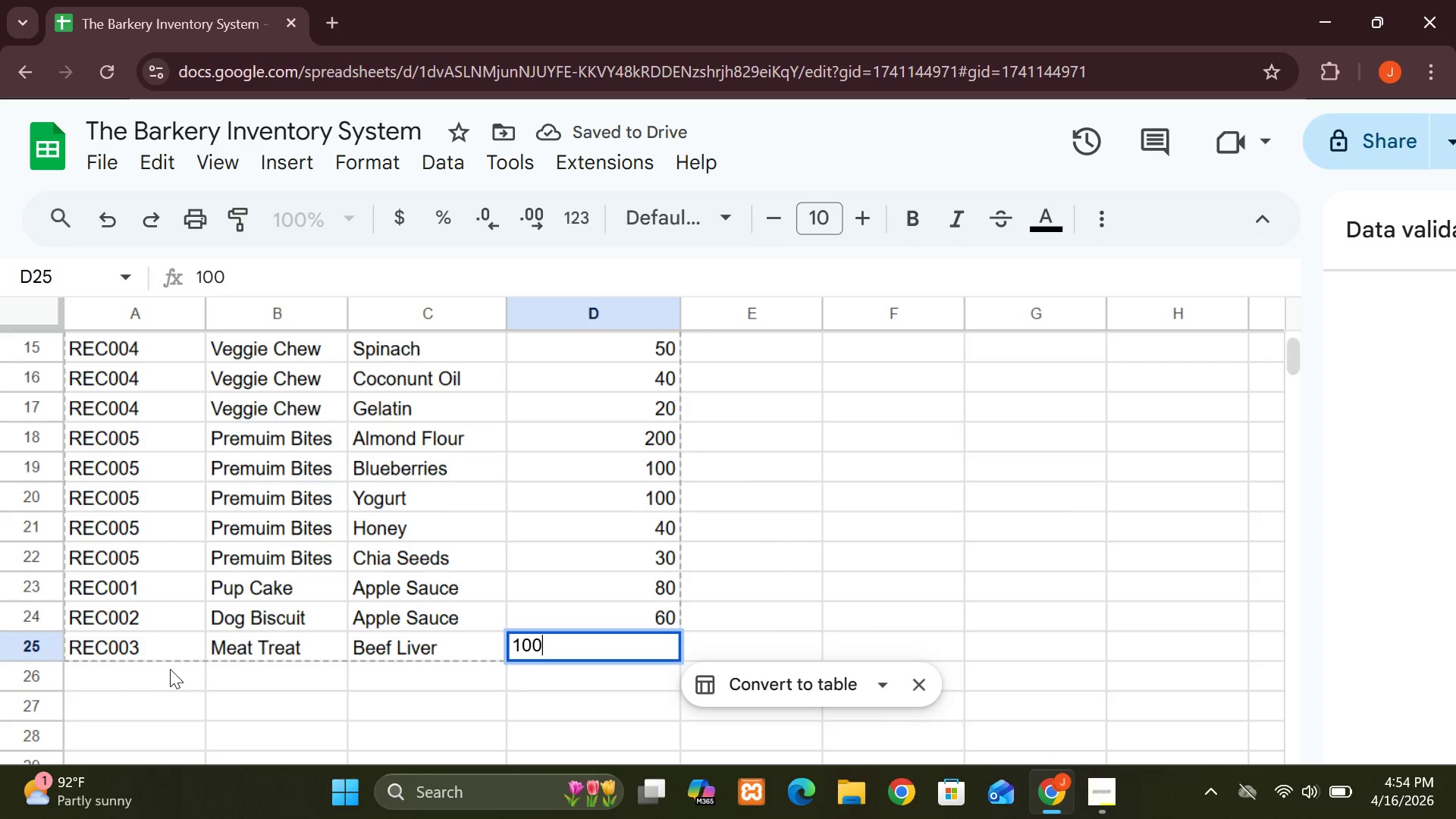 
left_click([145, 670])
 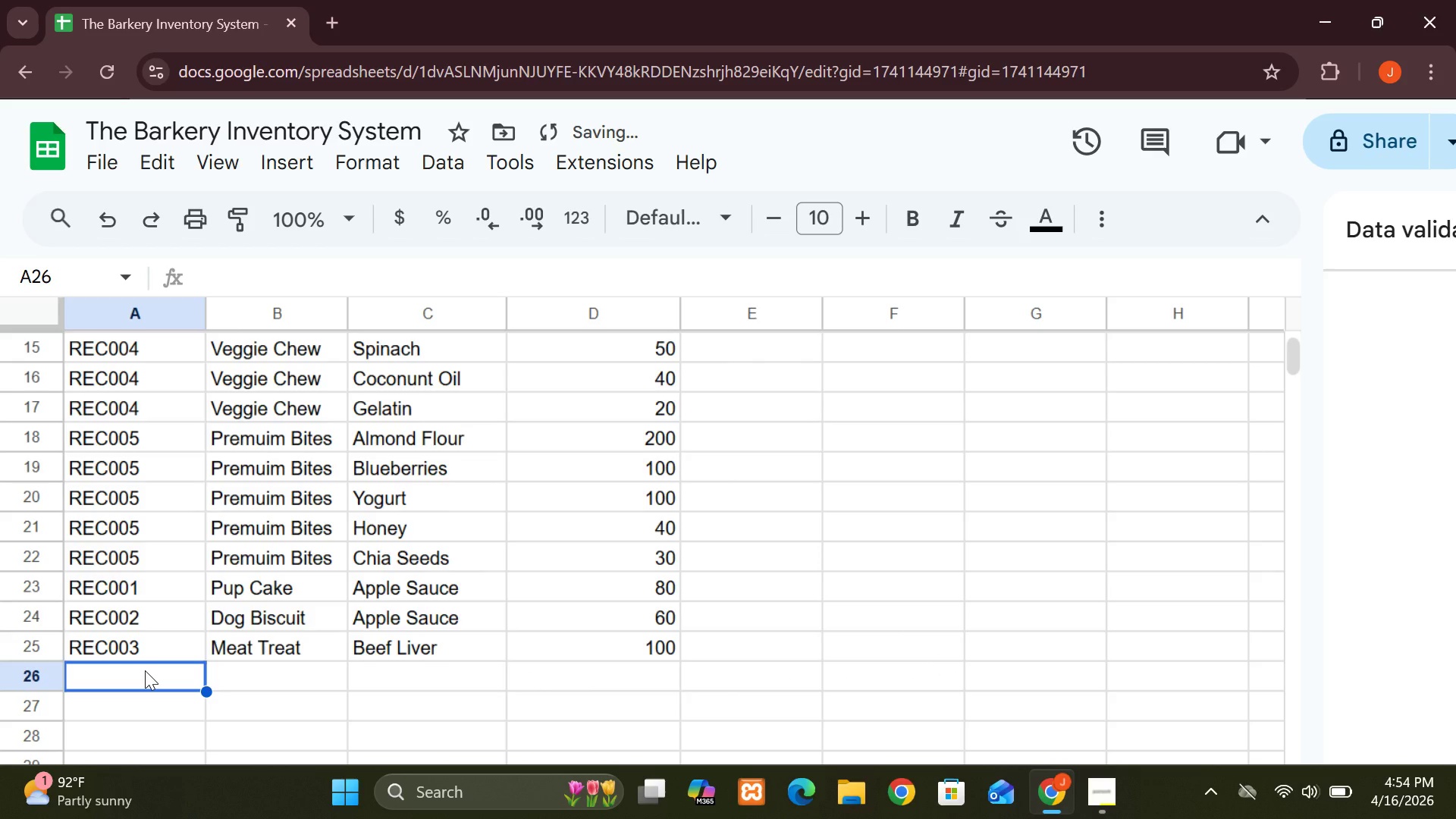 
type(REC004)
 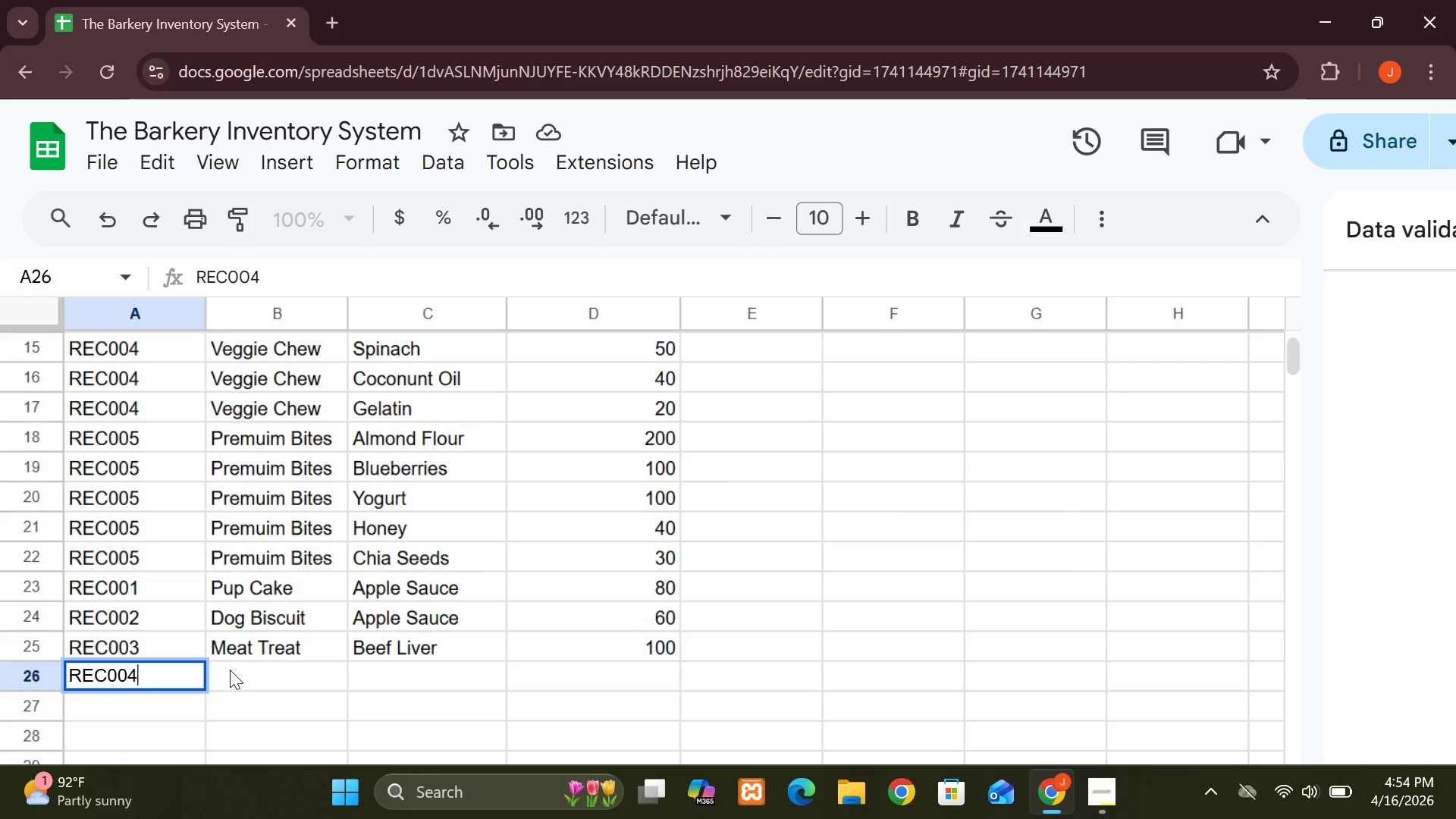 
left_click([230, 670])
 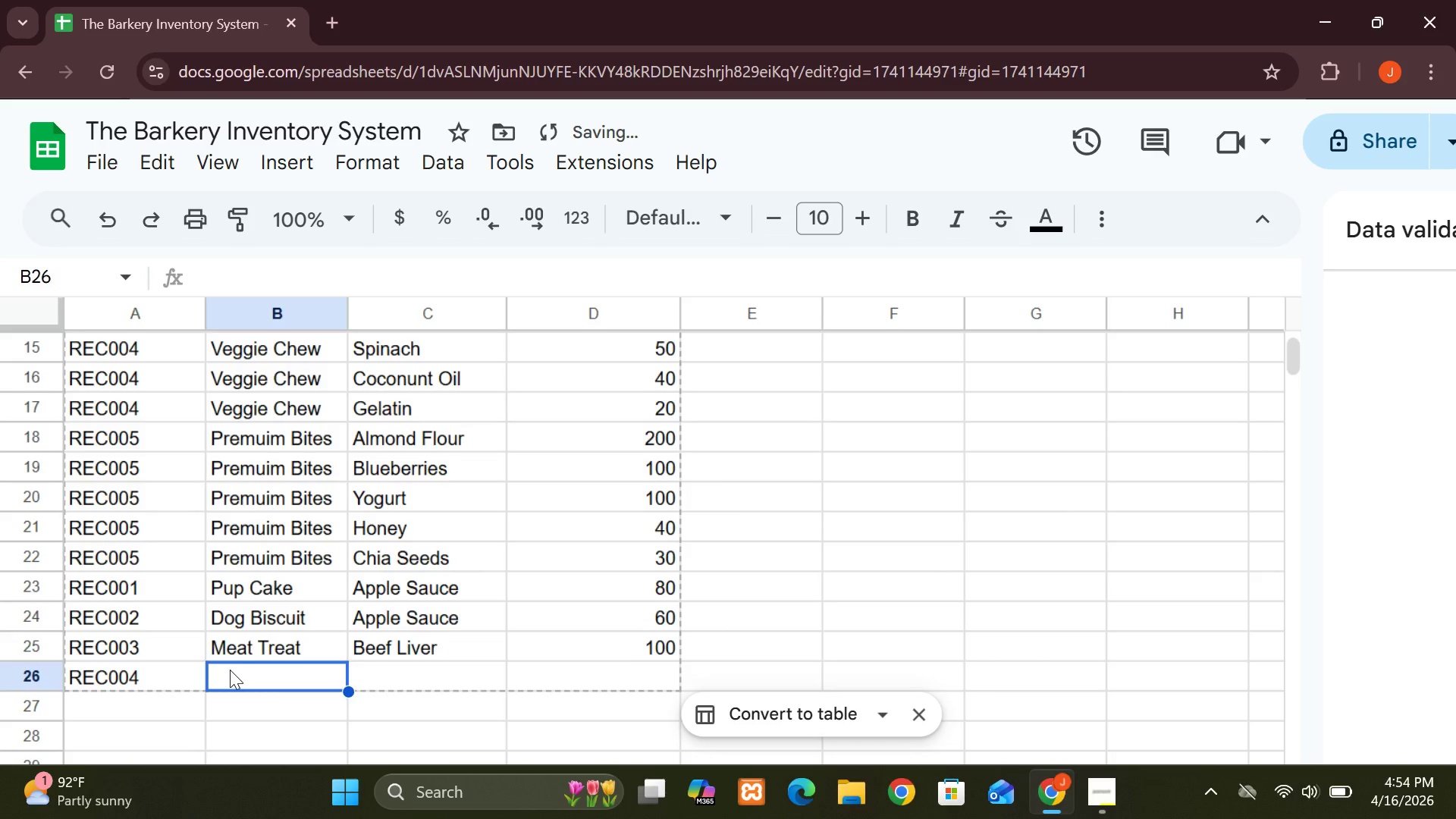 
left_click([230, 670])
 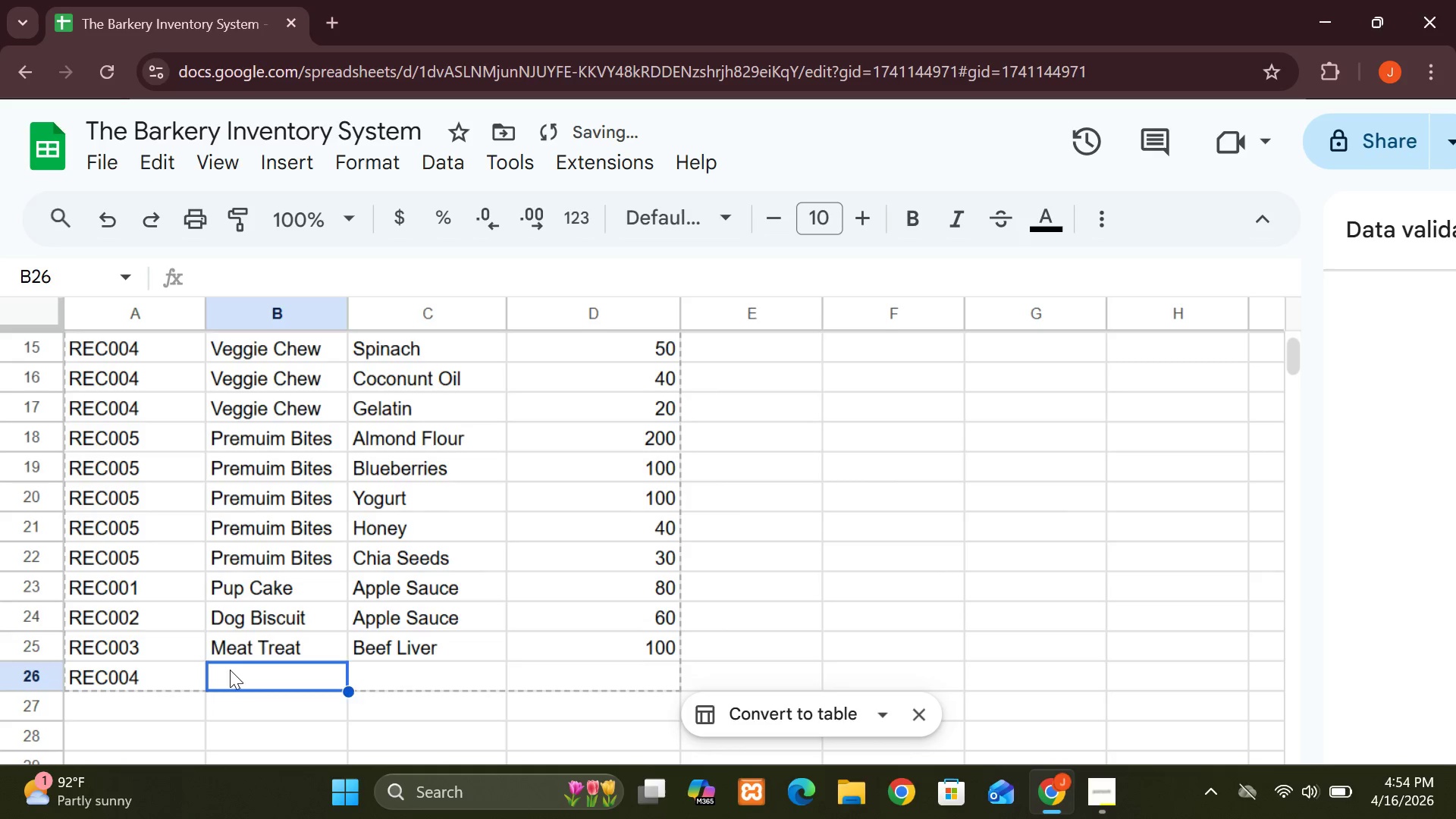 
key(V)
 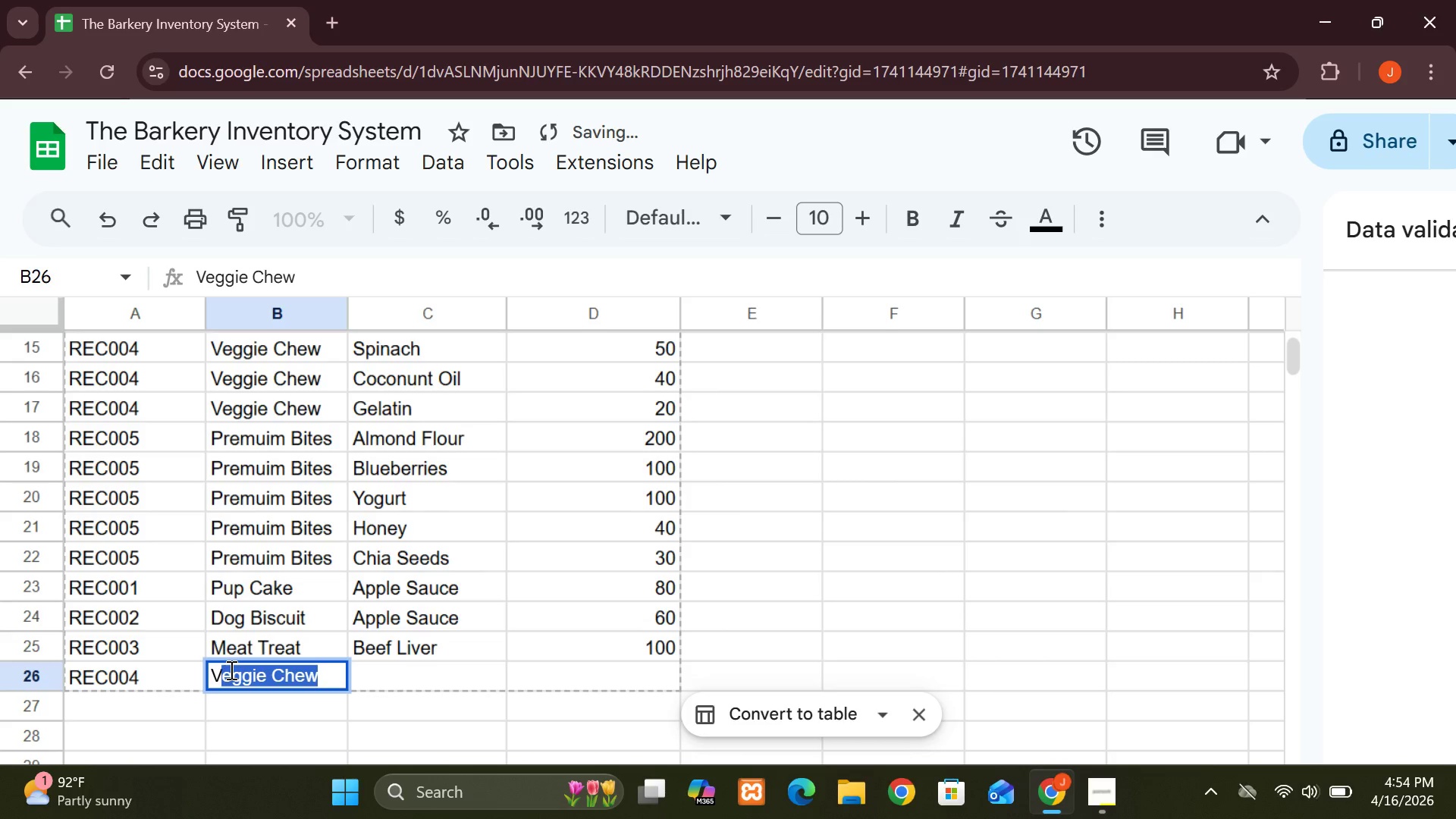 
key(Enter)
 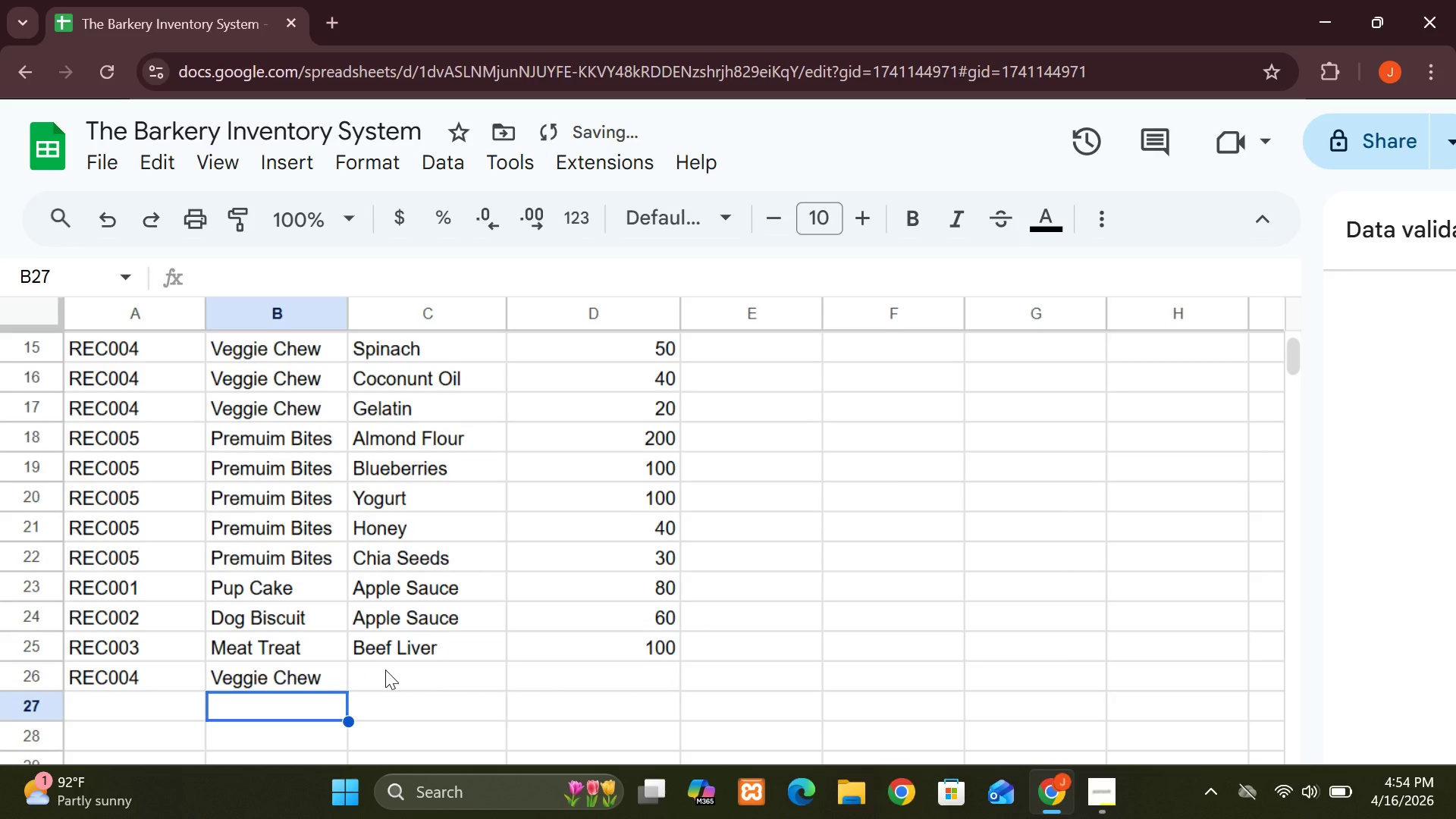 
left_click([385, 670])
 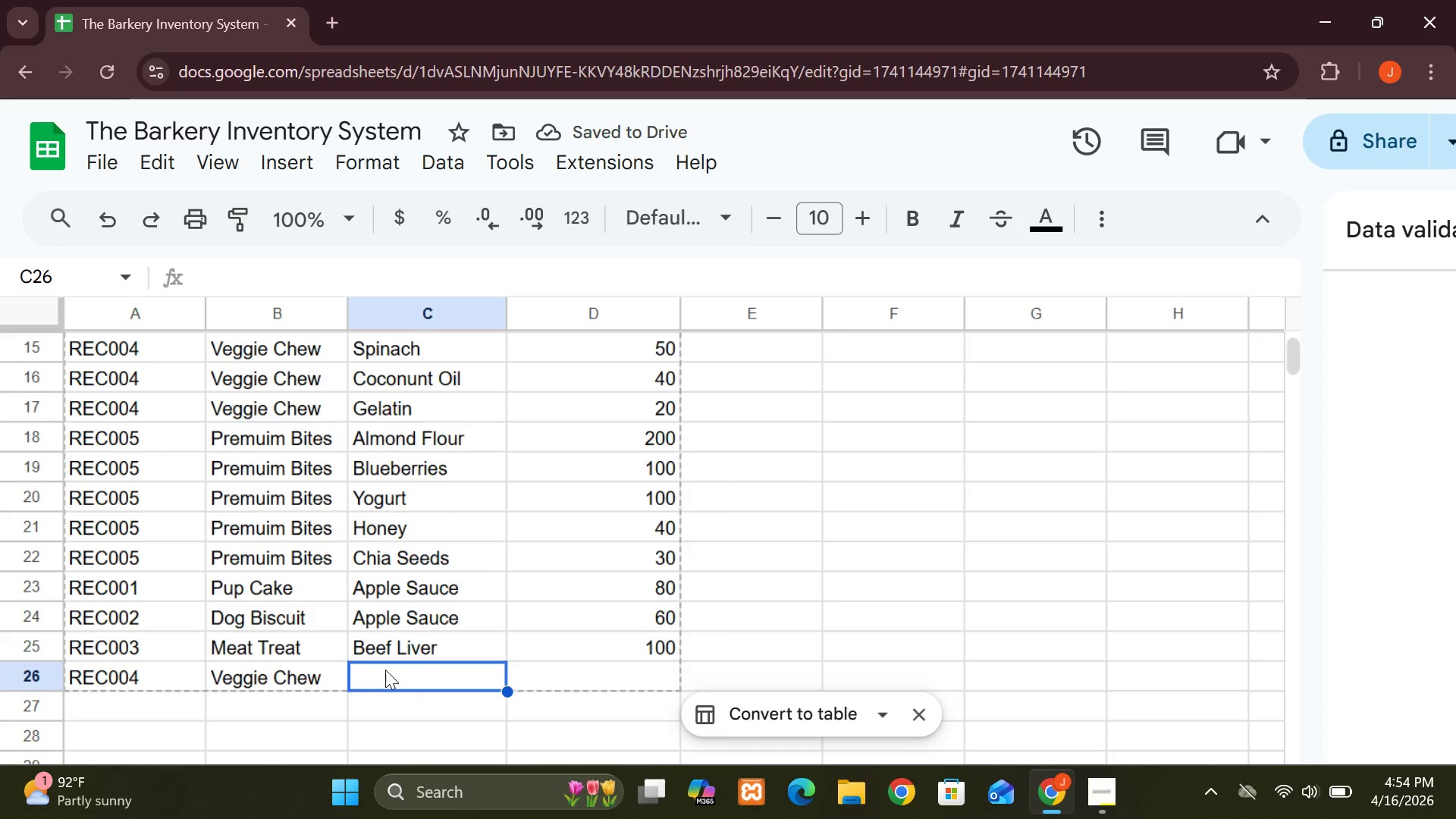 
type(Pumpkin Purr)
 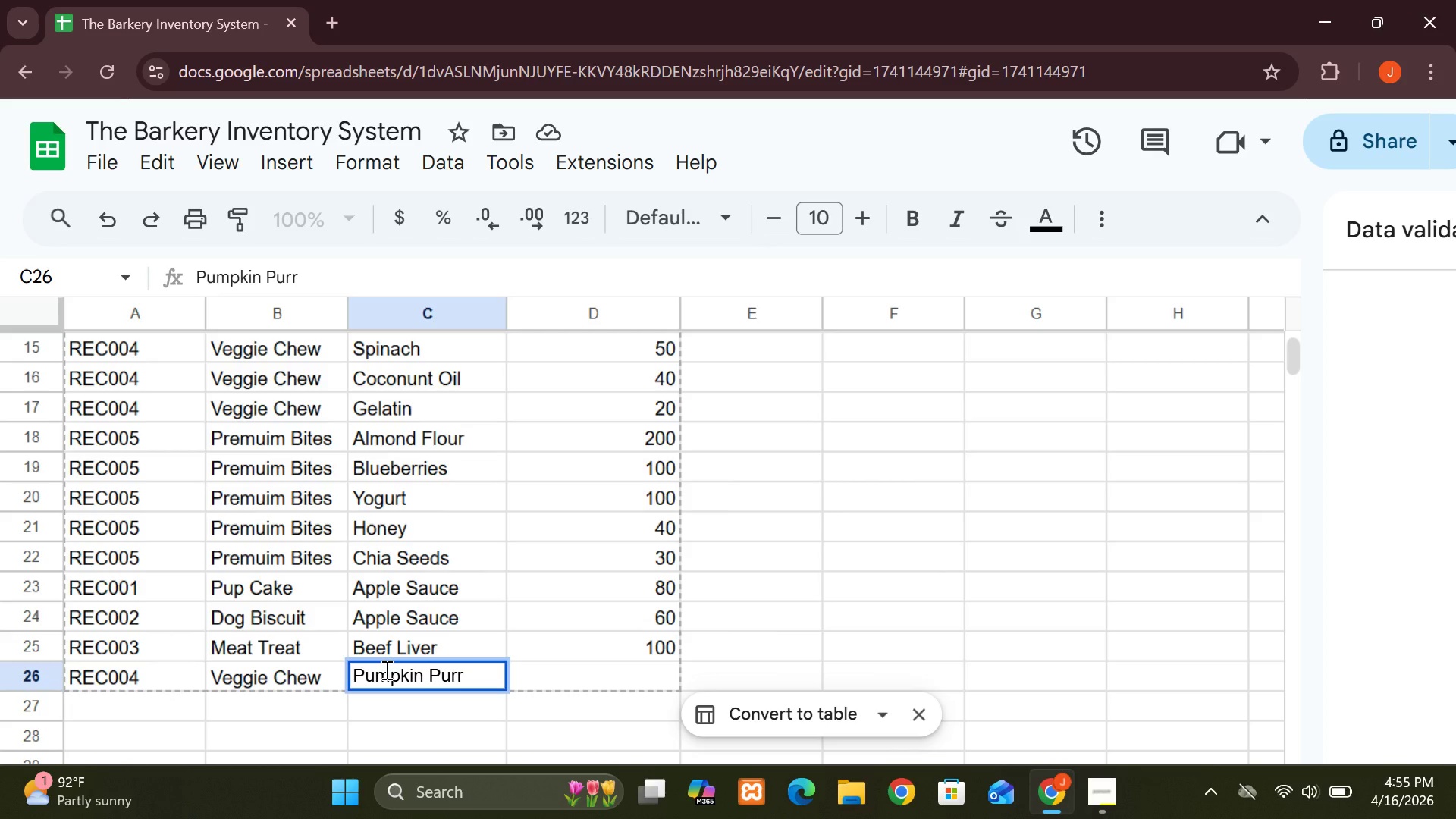 
left_click([385, 670])
 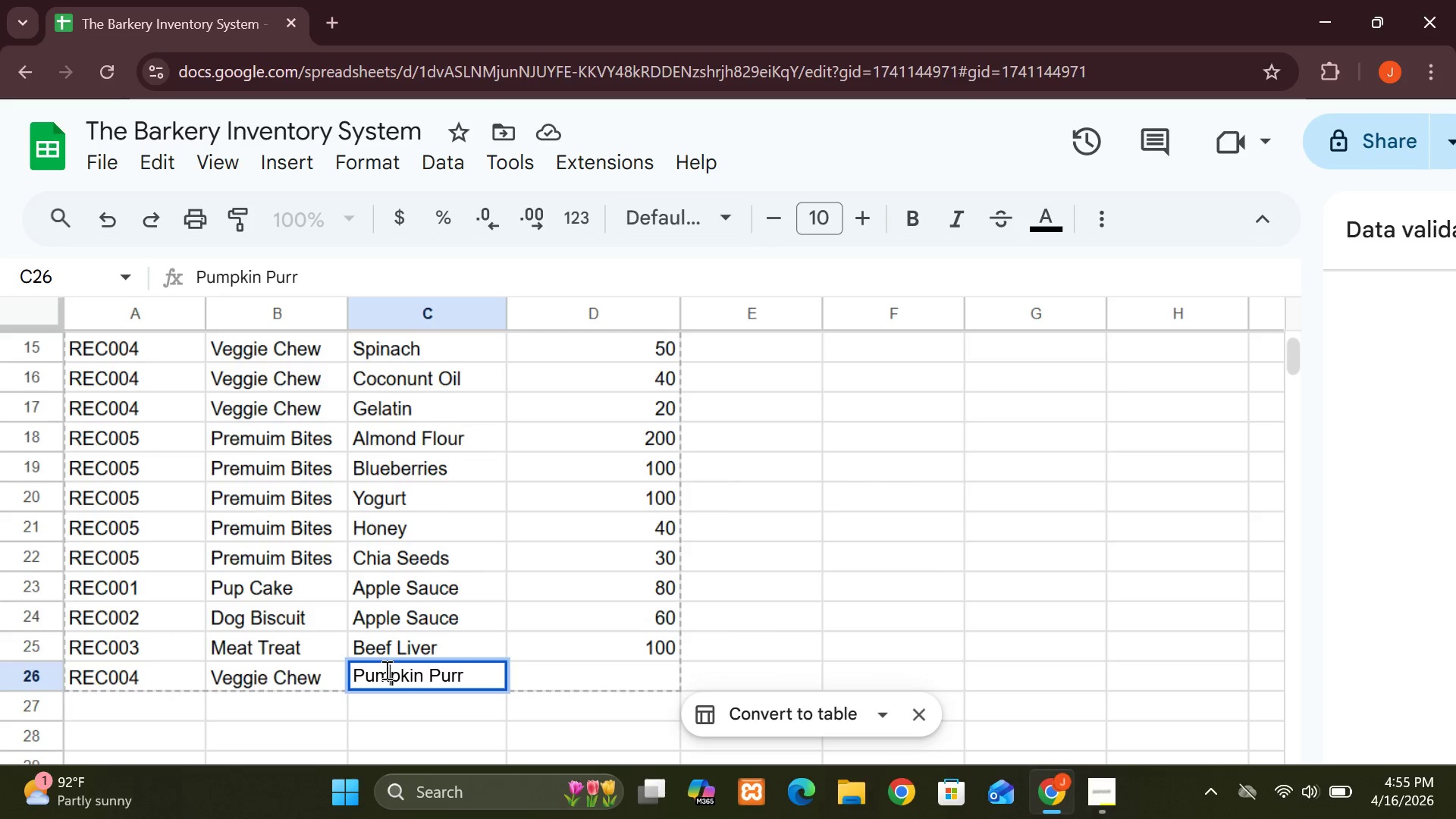 
key(E)
 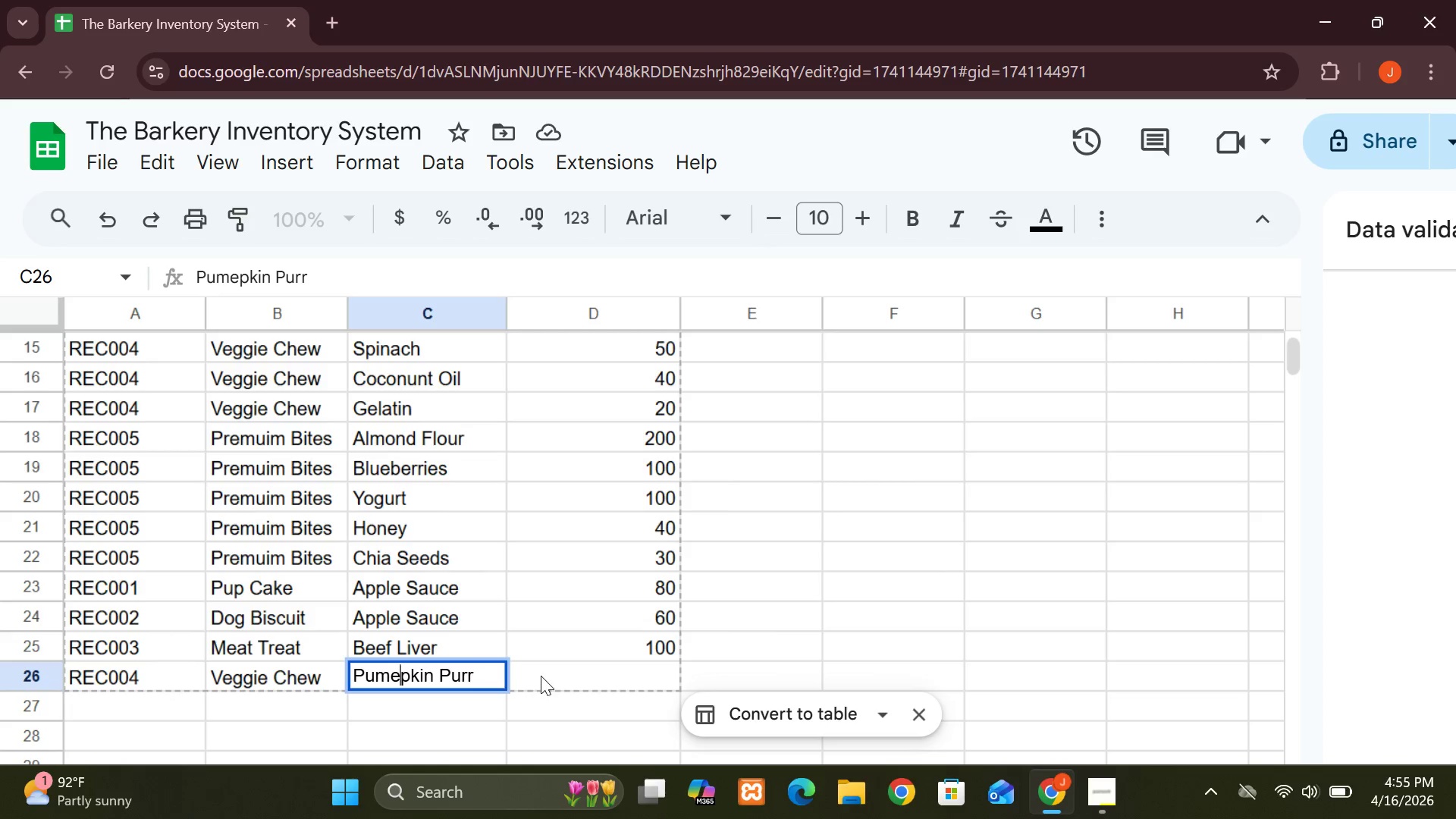 
left_click([573, 674])
 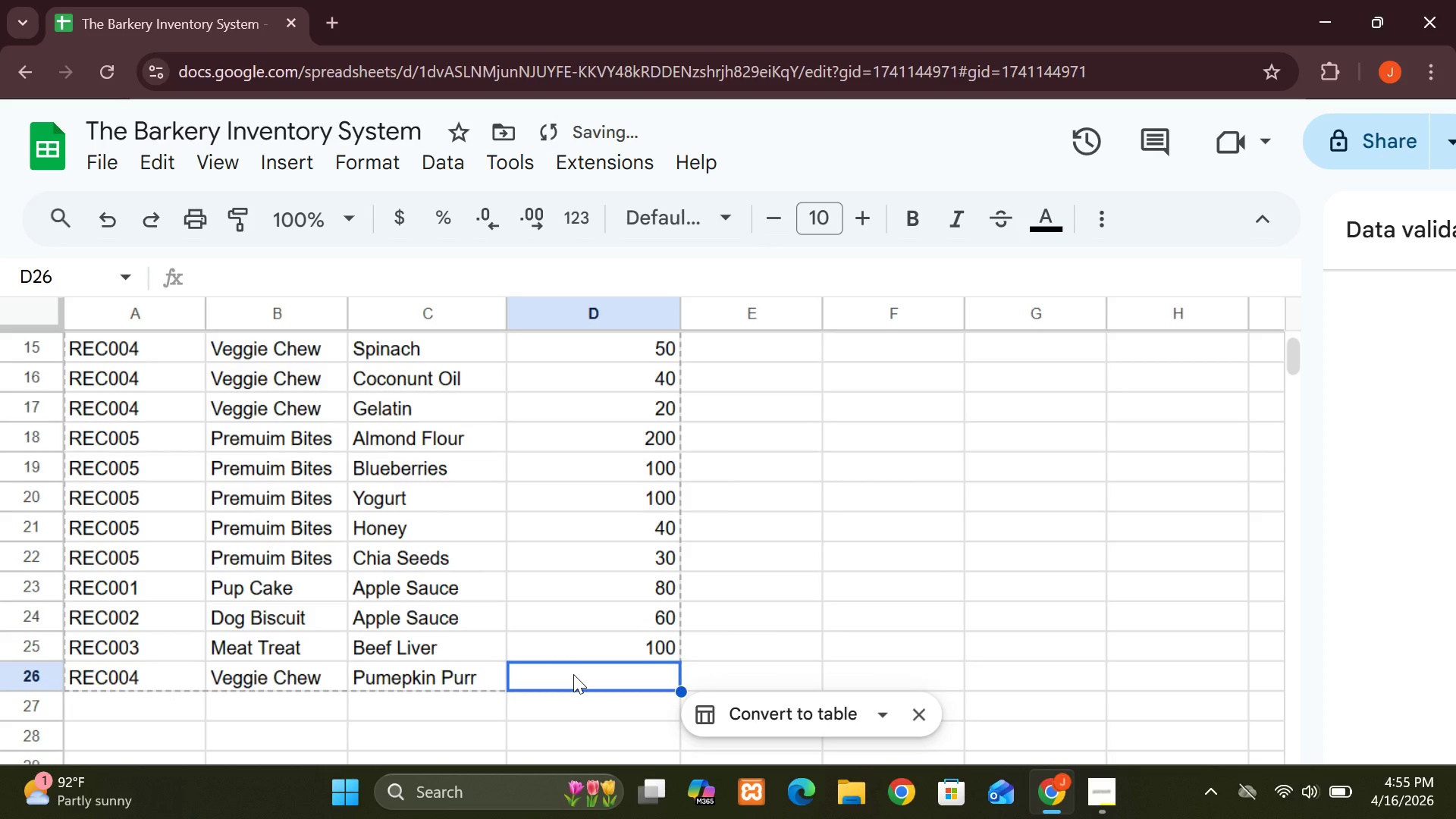 
type(150)
 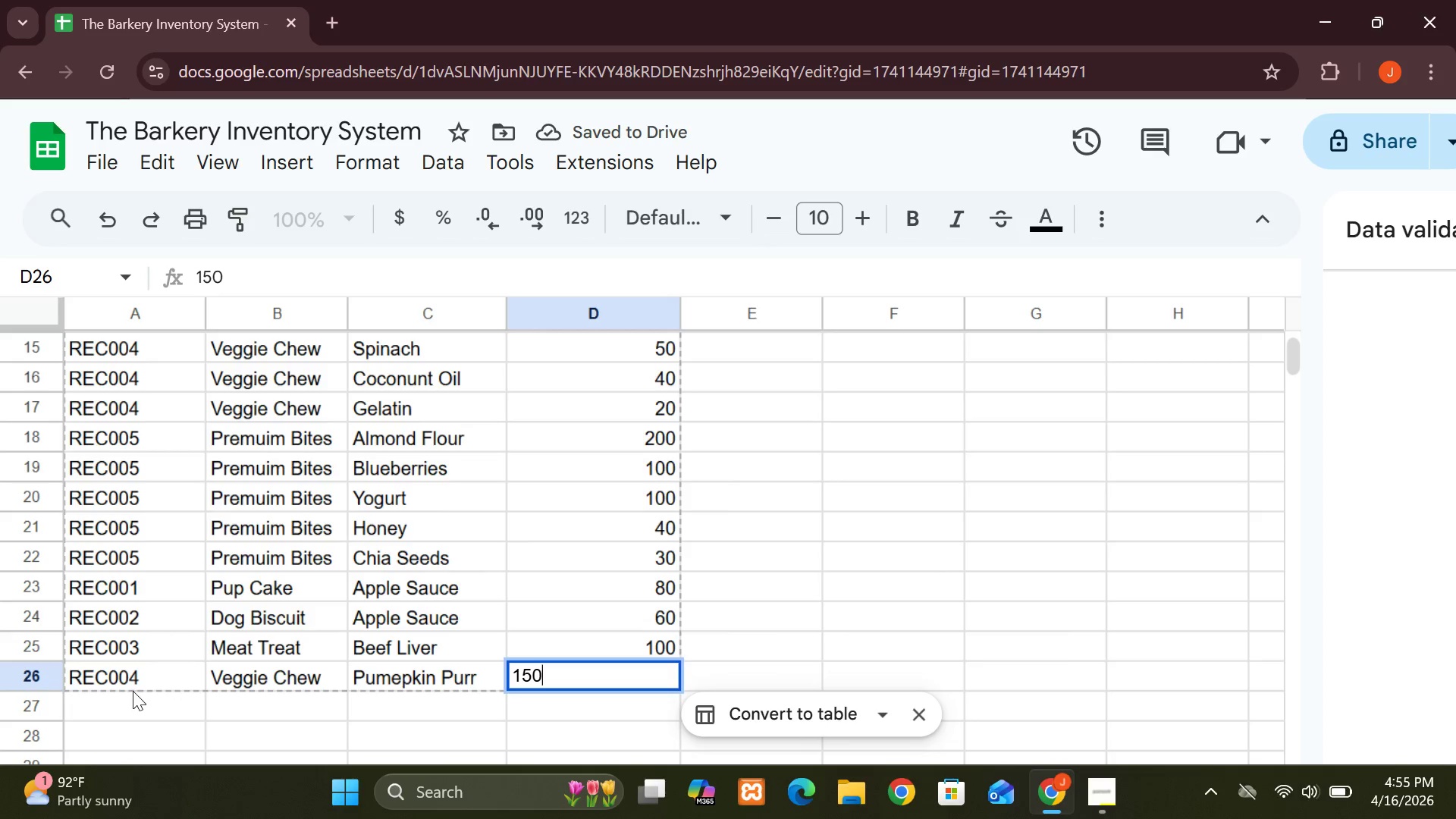 
left_click([129, 697])
 